 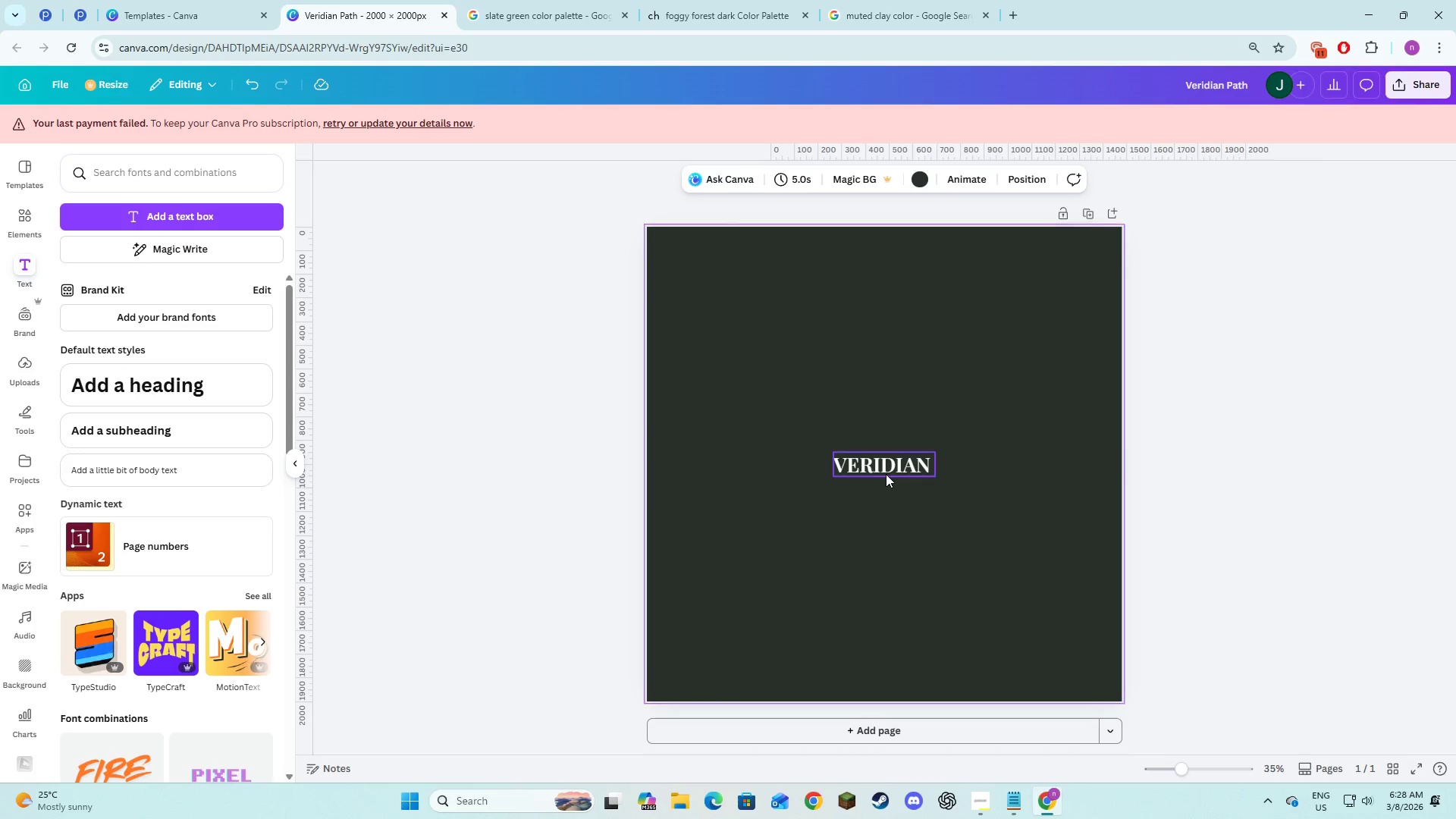 
left_click([882, 472])
 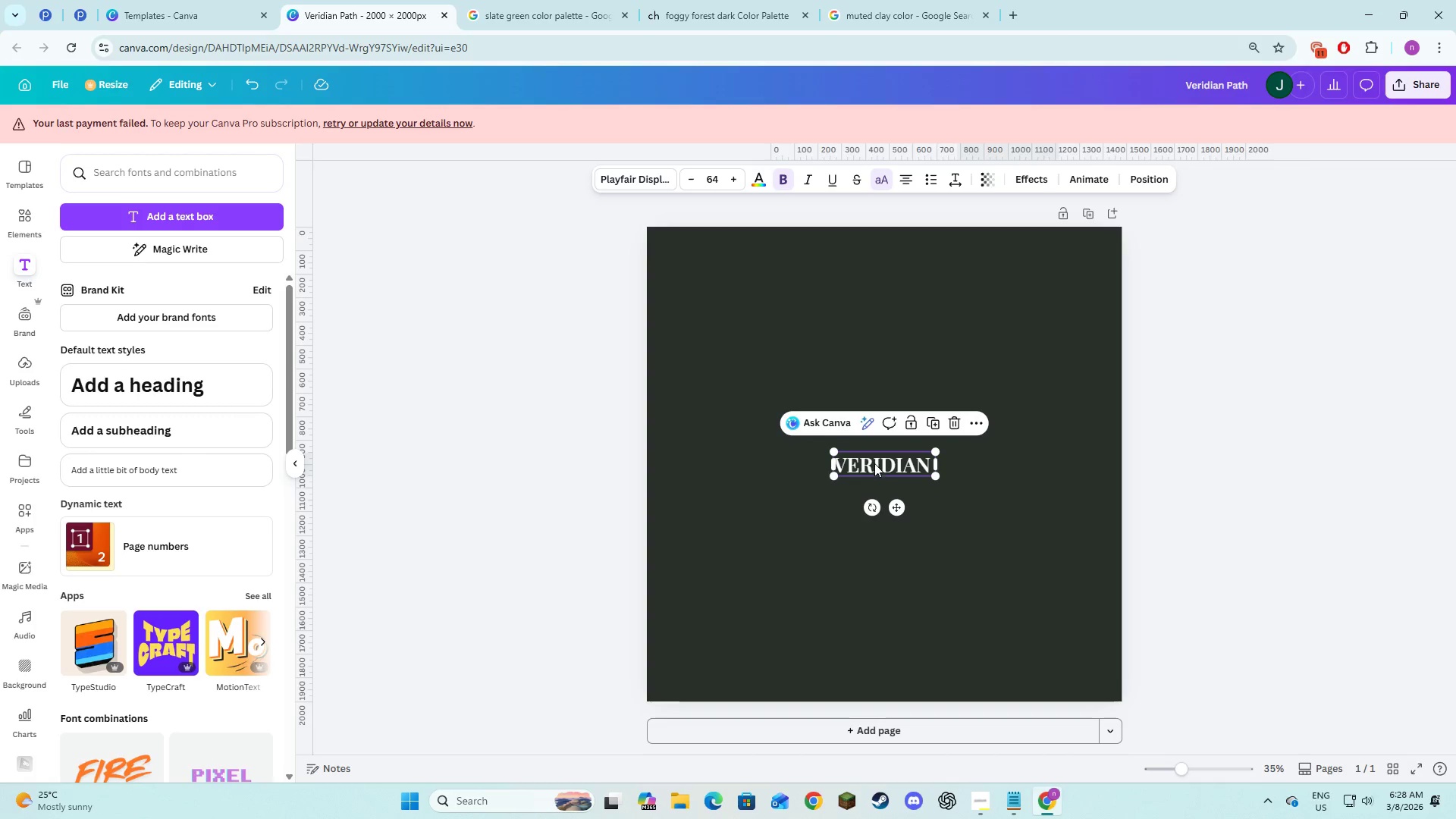 
left_click([712, 177])
 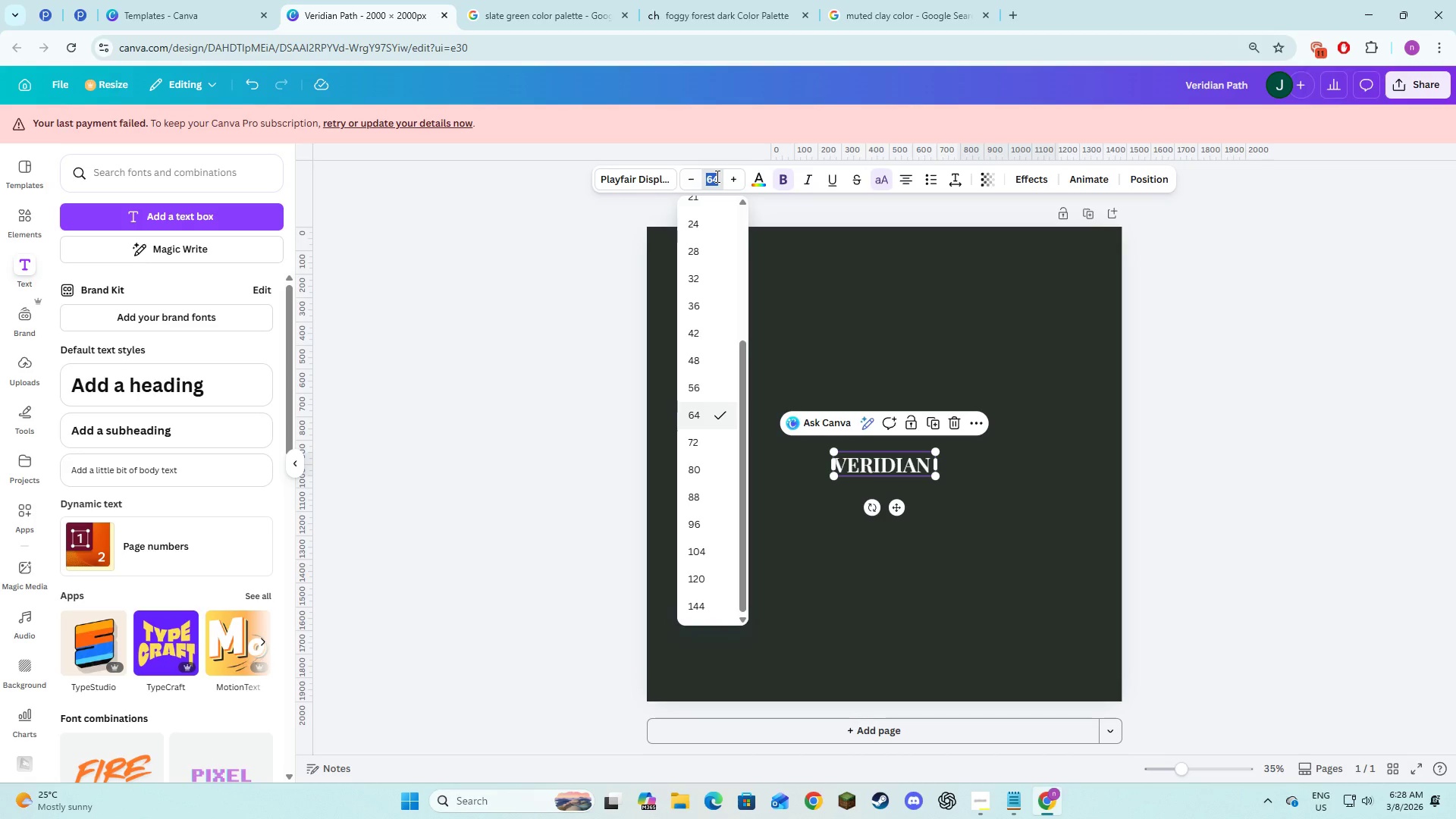 
key(Numpad4)
 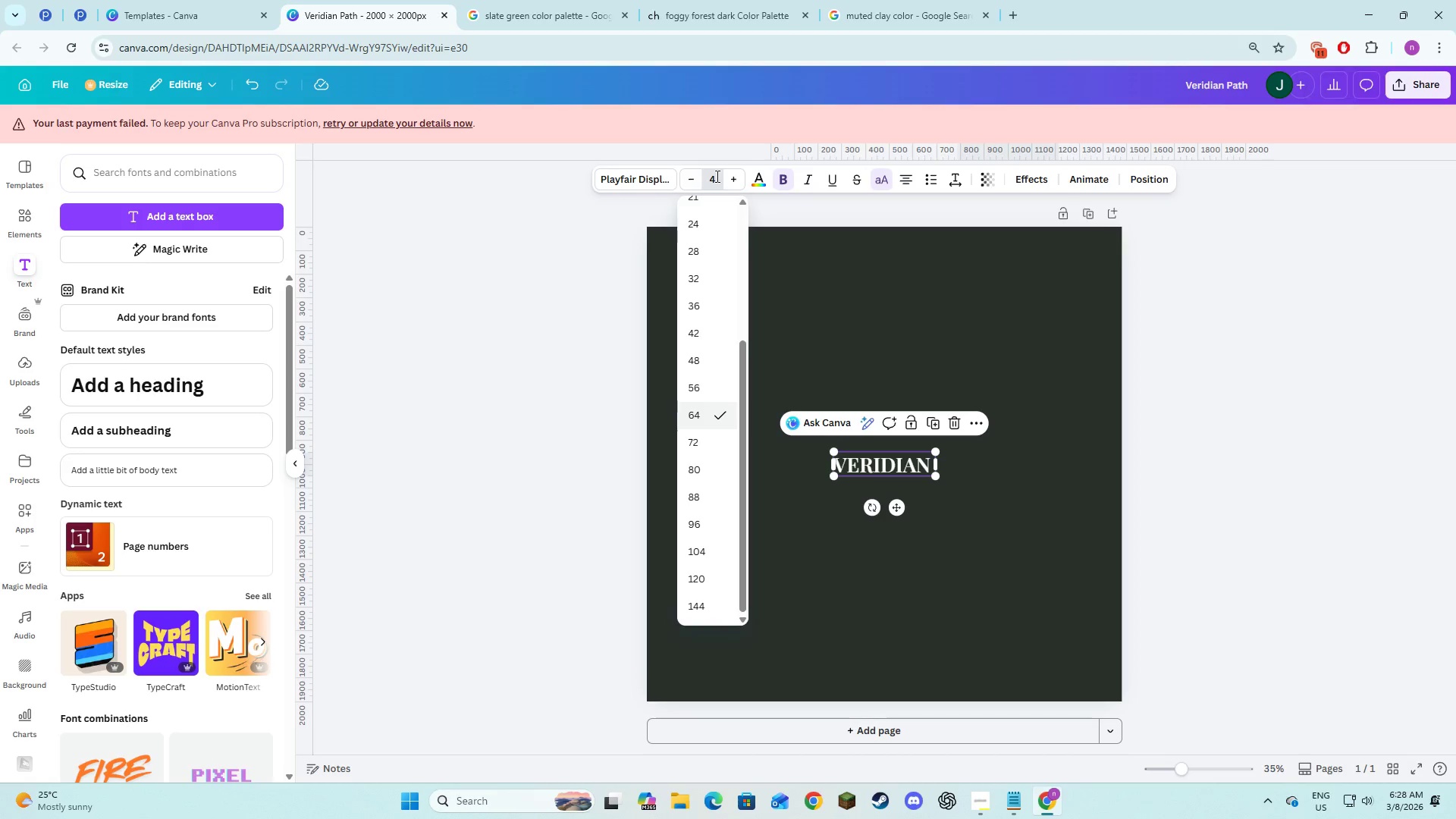 
key(Backspace)
 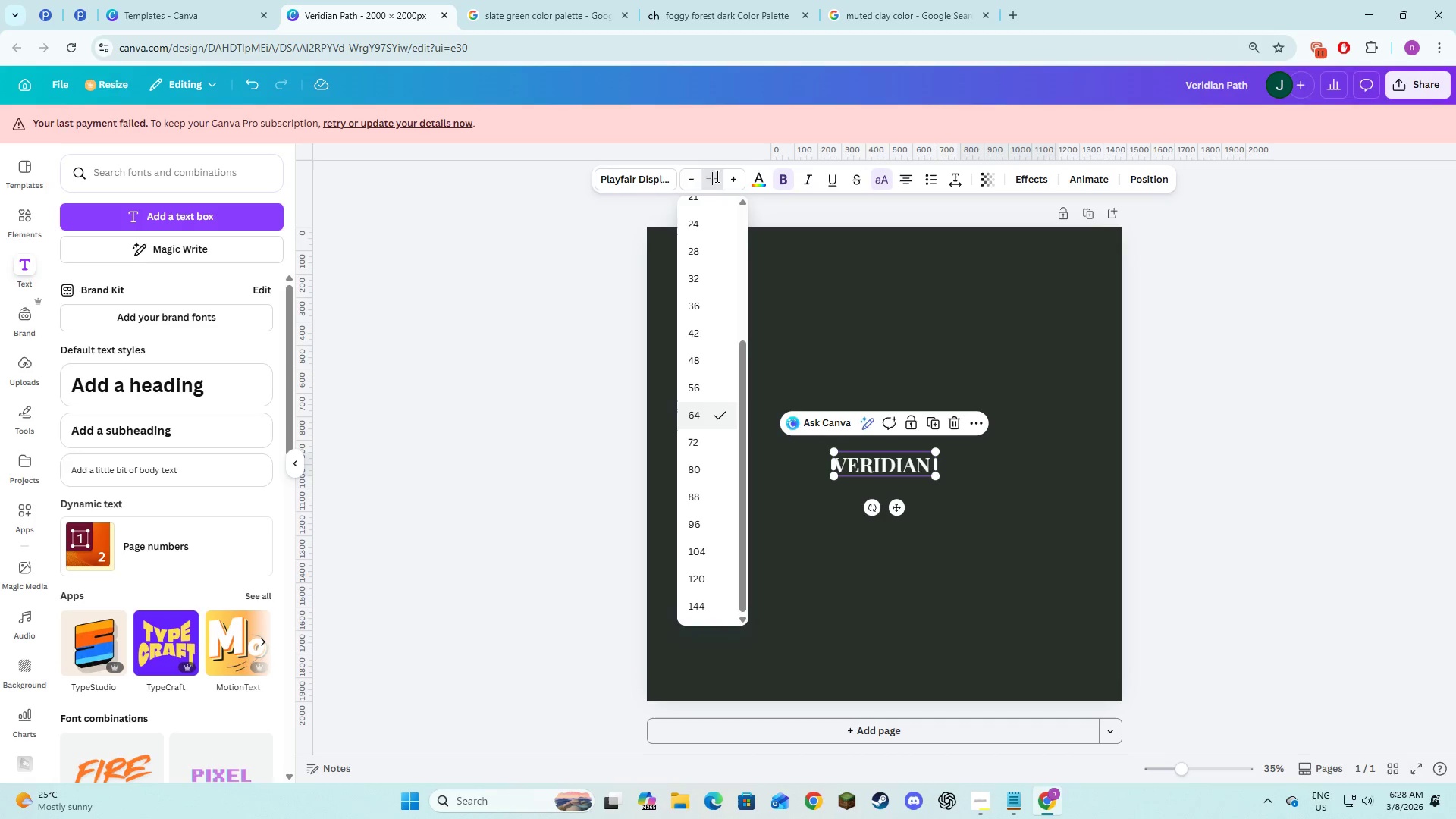 
key(Numpad1)
 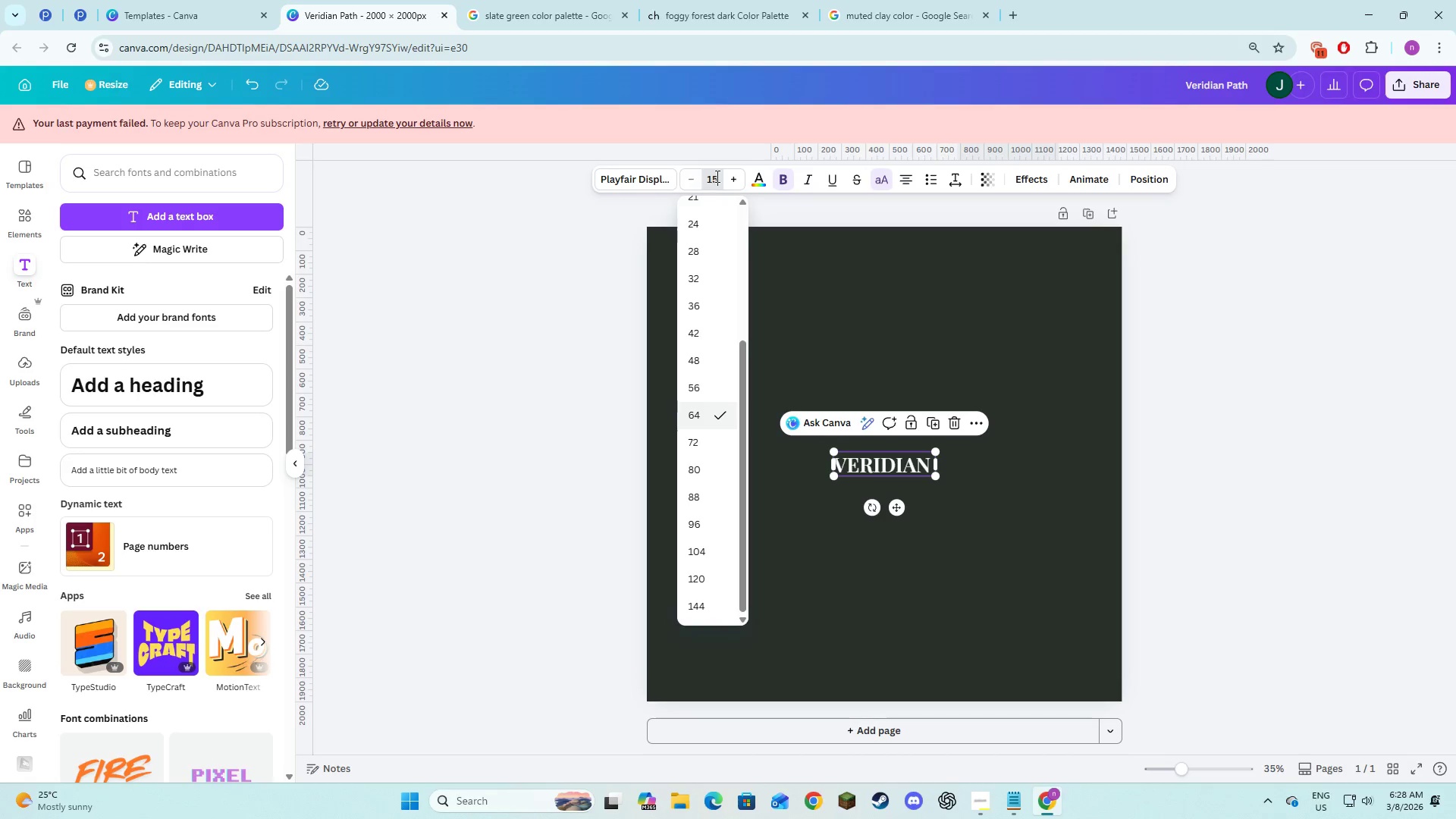 
key(Numpad5)
 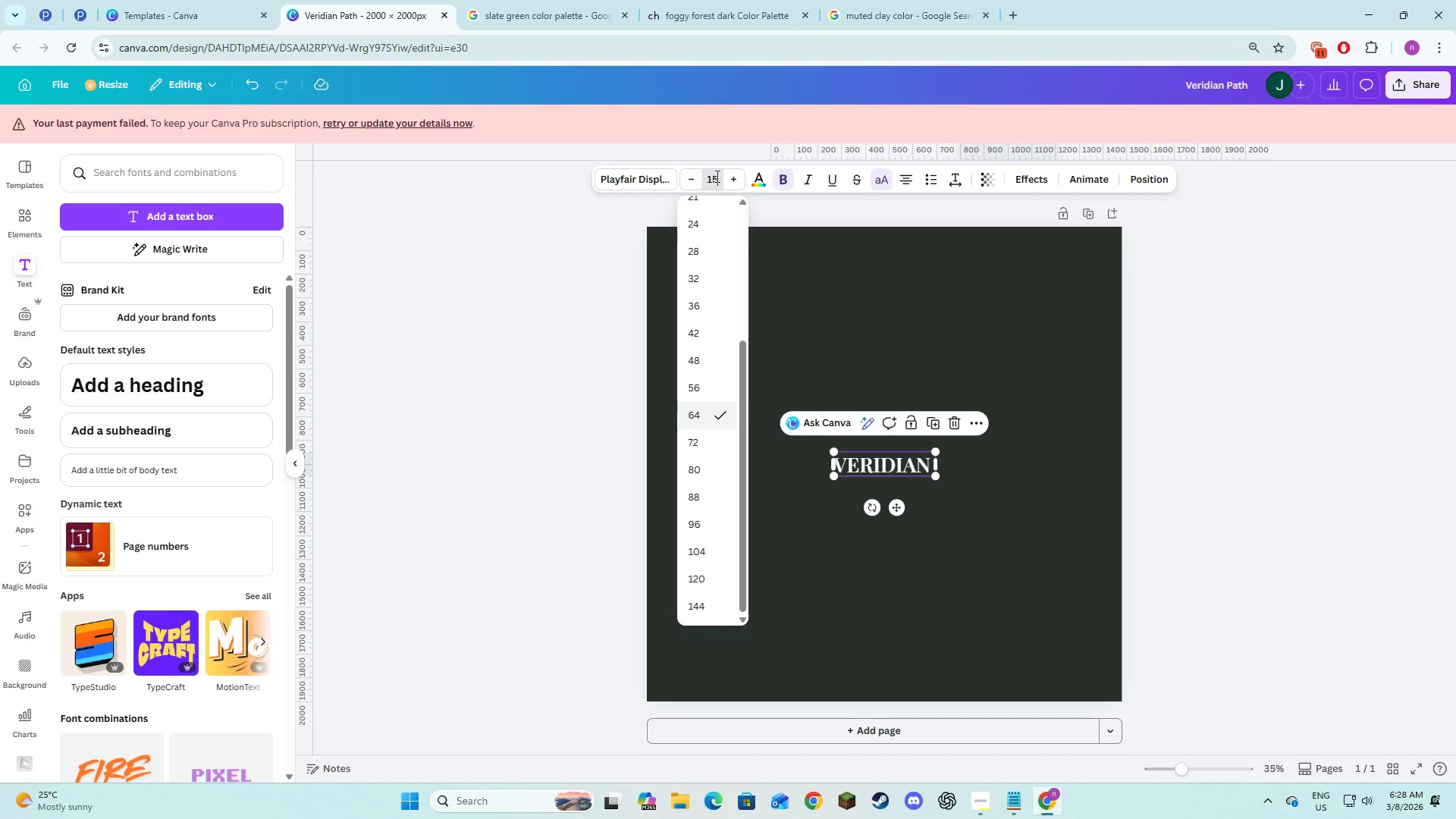 
key(Numpad0)
 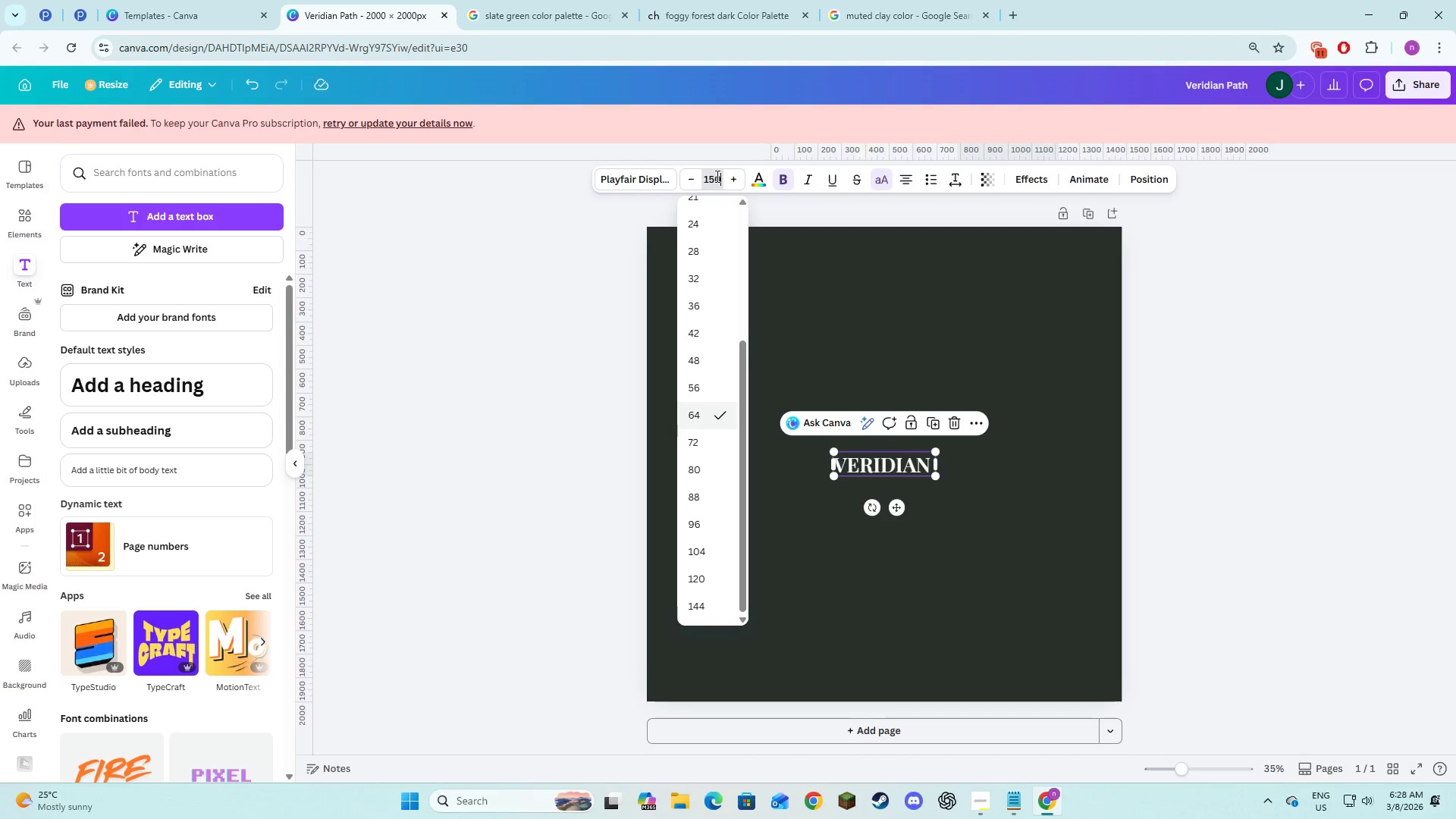 
key(NumpadEnter)
 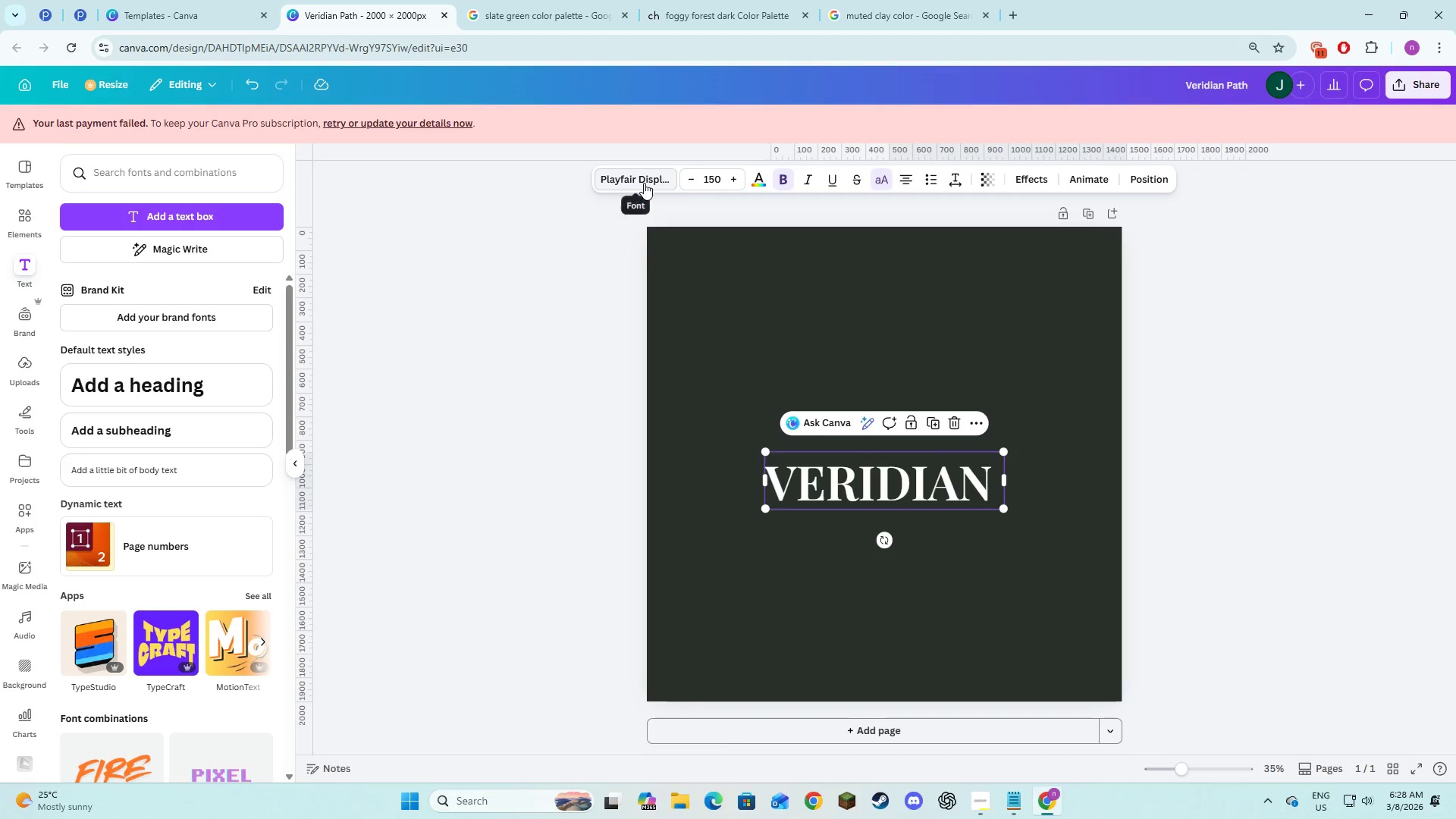 
key(Alt+AltLeft)
 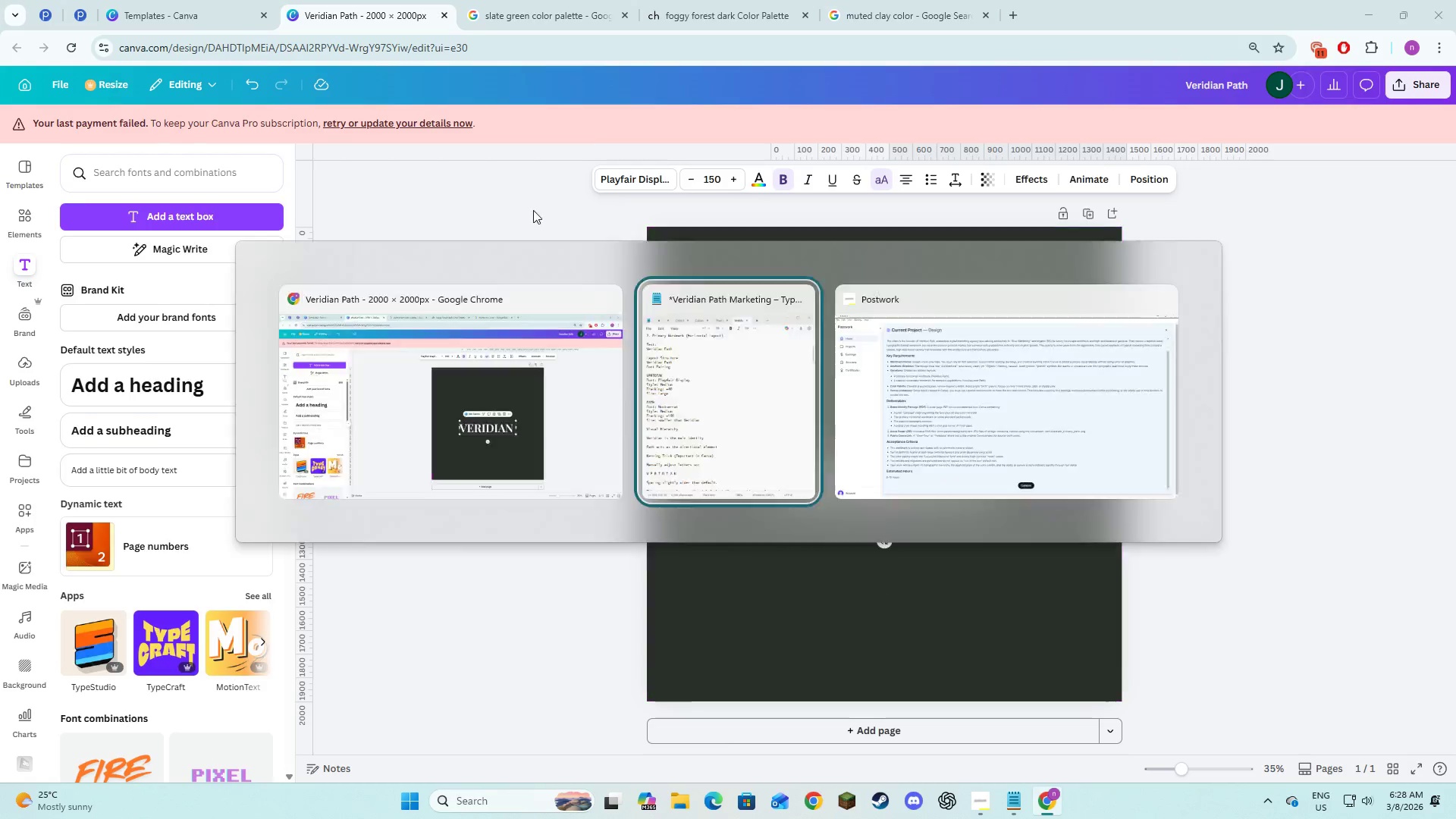 
key(Alt+Tab)
 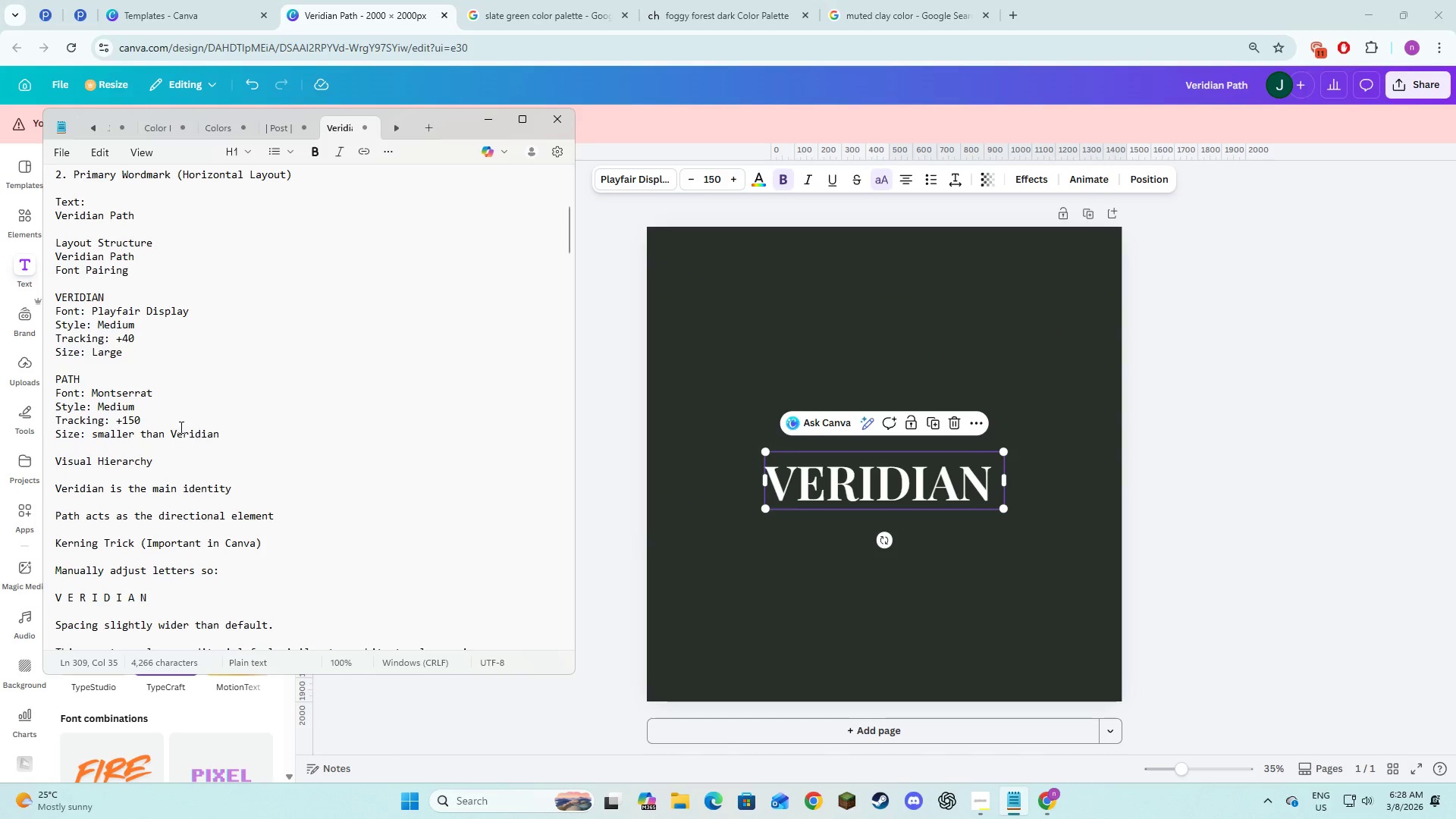 
key(Alt+AltLeft)
 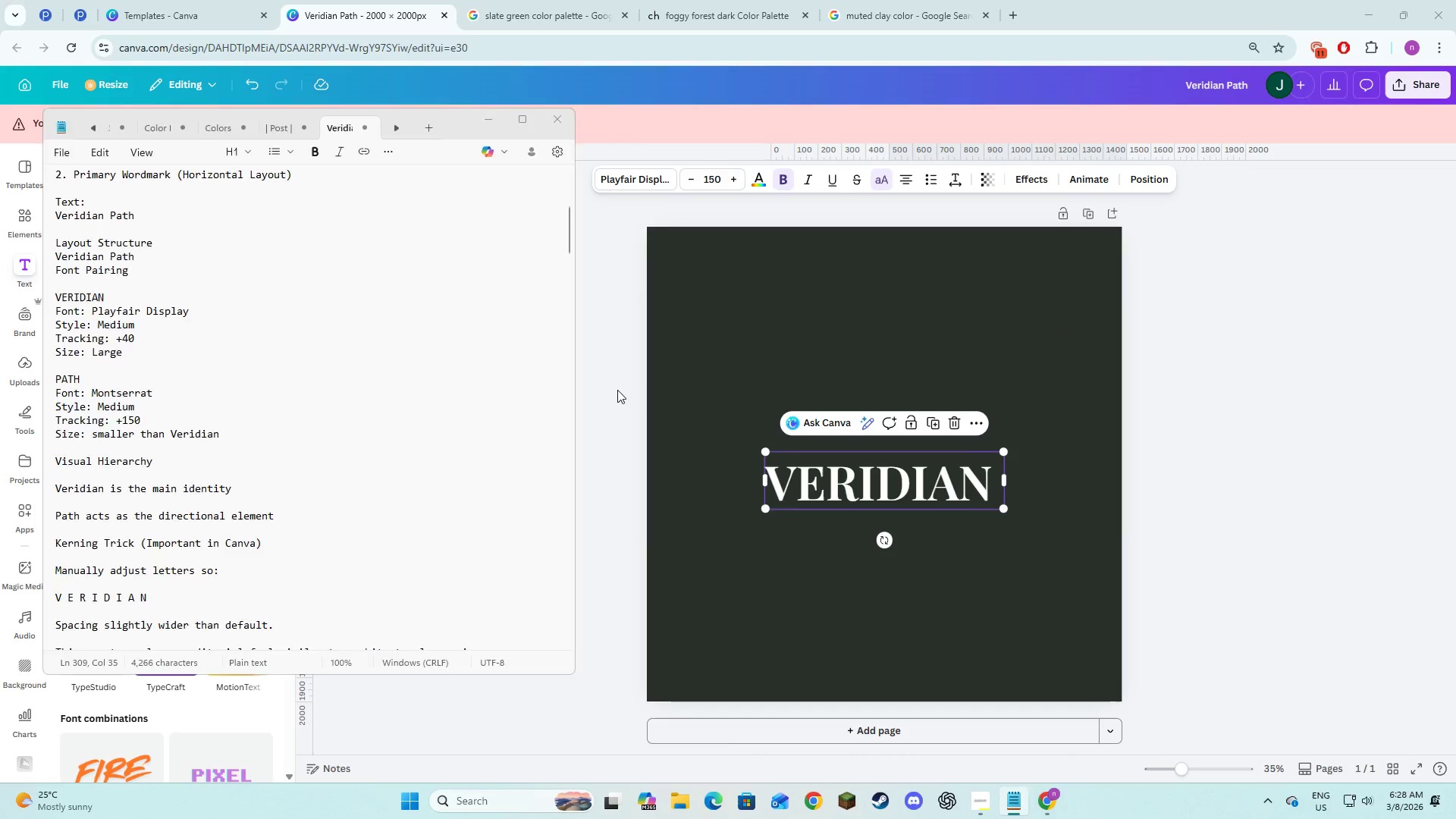 
key(Alt+Tab)
 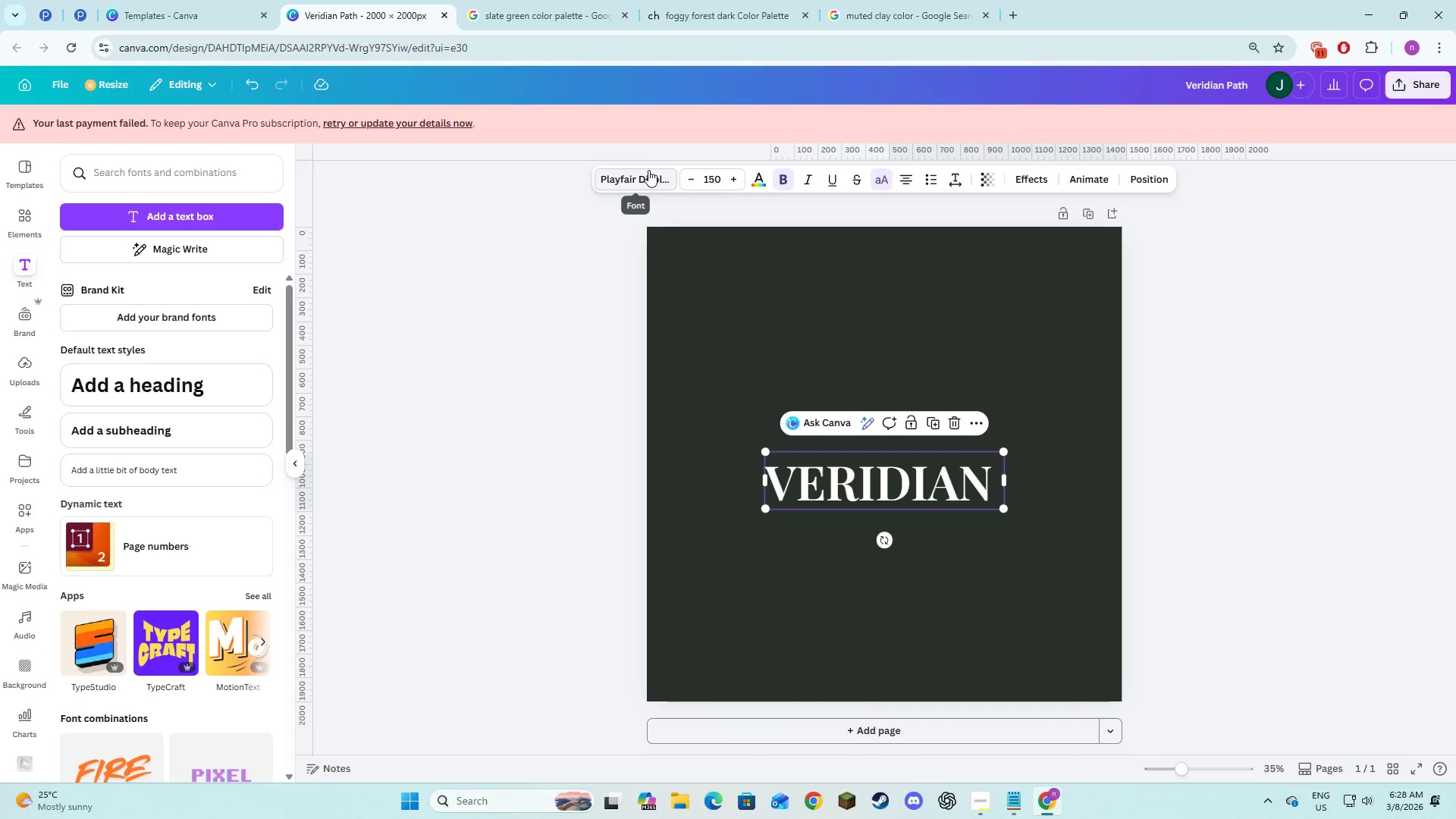 
left_click([648, 174])
 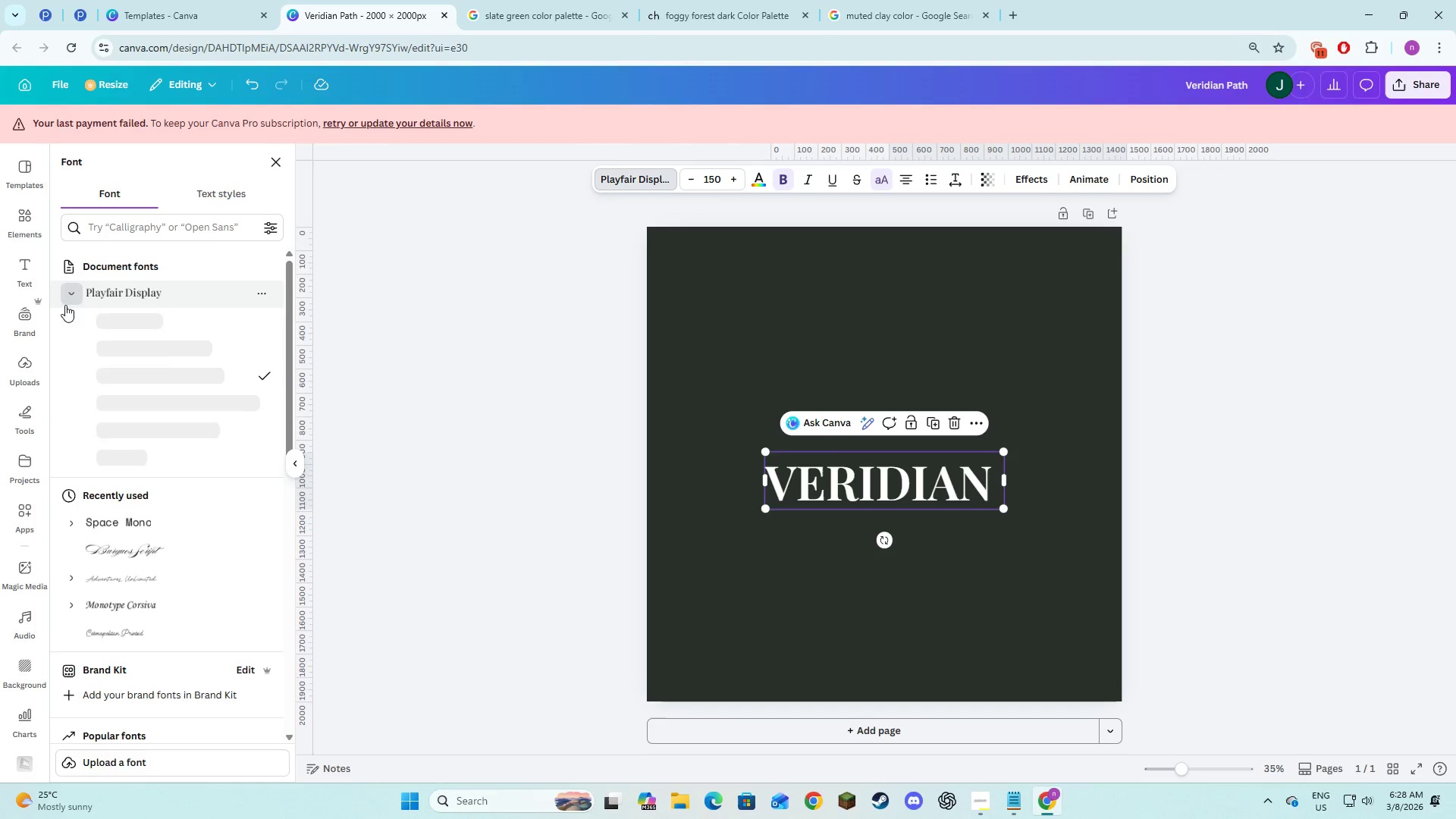 
left_click([105, 353])
 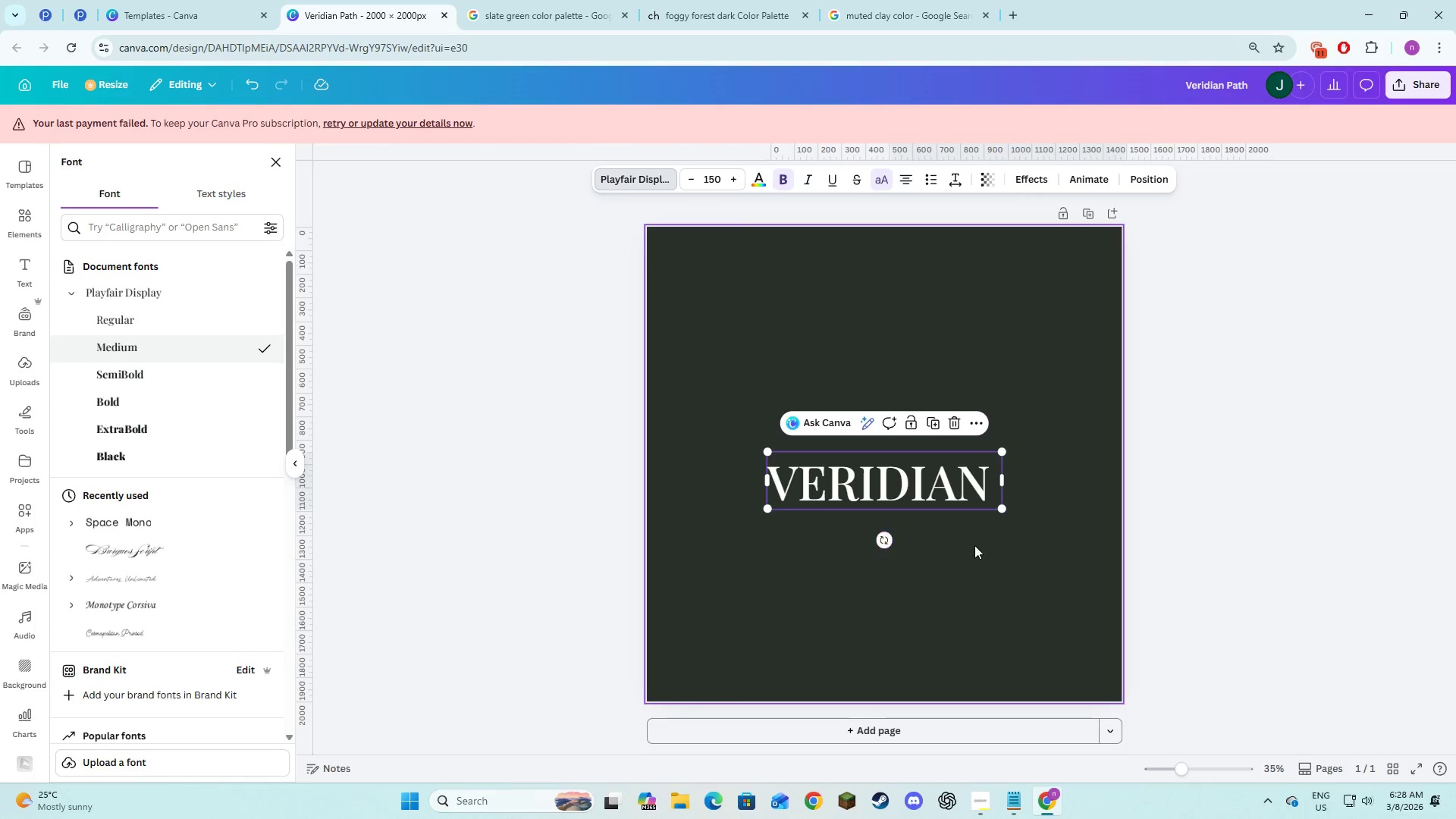 
double_click([915, 505])
 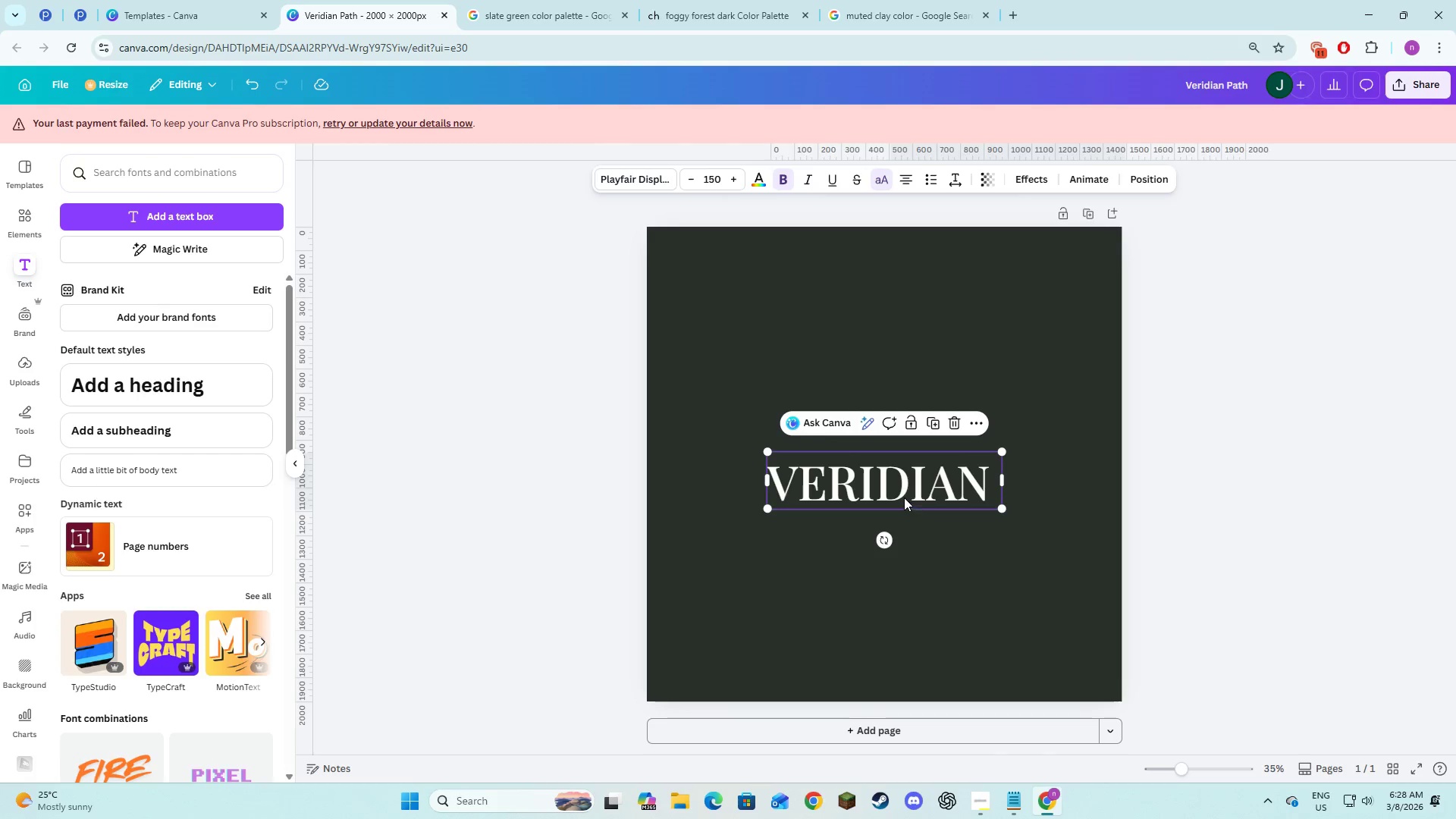 
left_click_drag(start_coordinate=[904, 497], to_coordinate=[905, 453])
 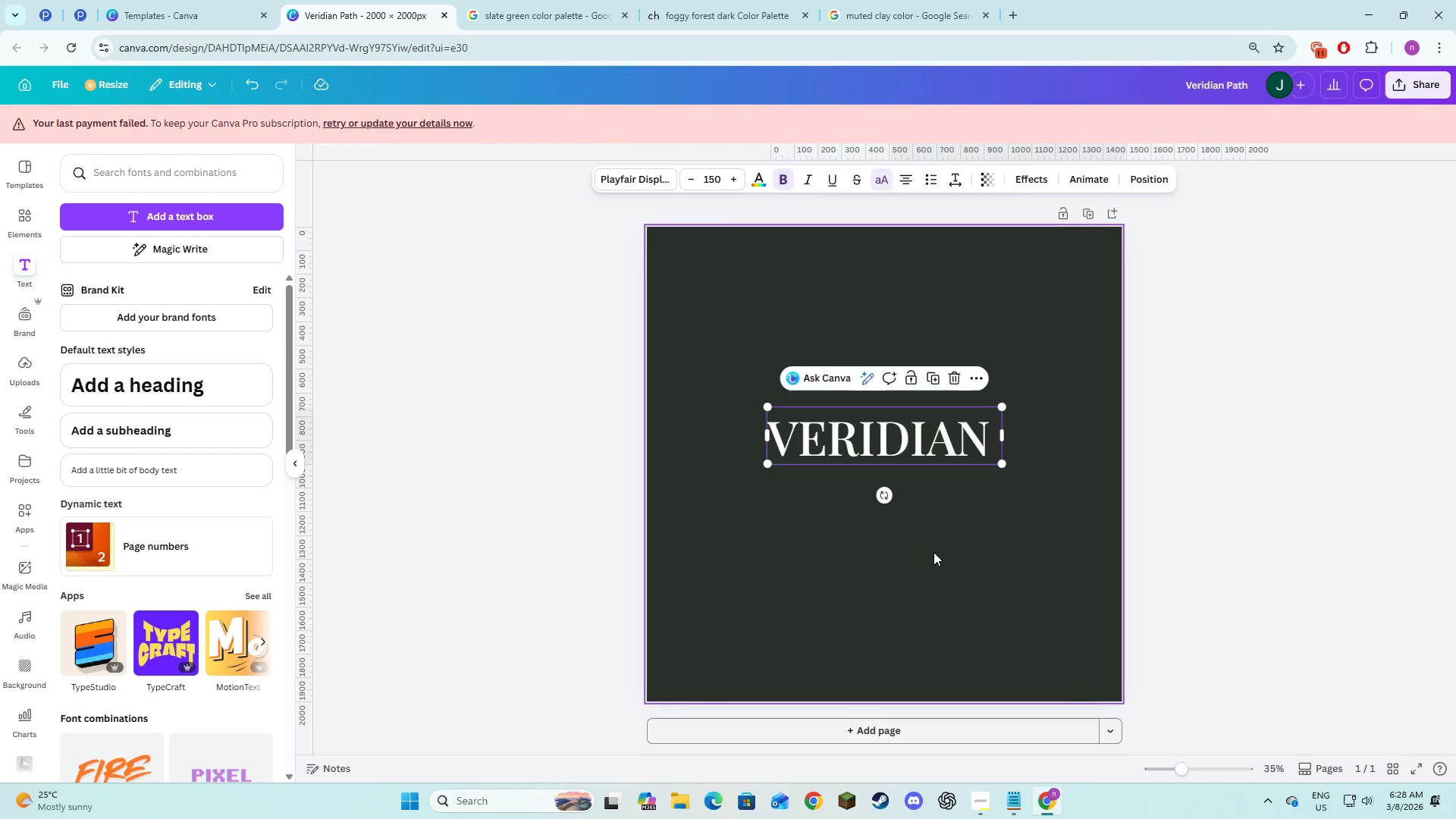 
left_click([934, 552])
 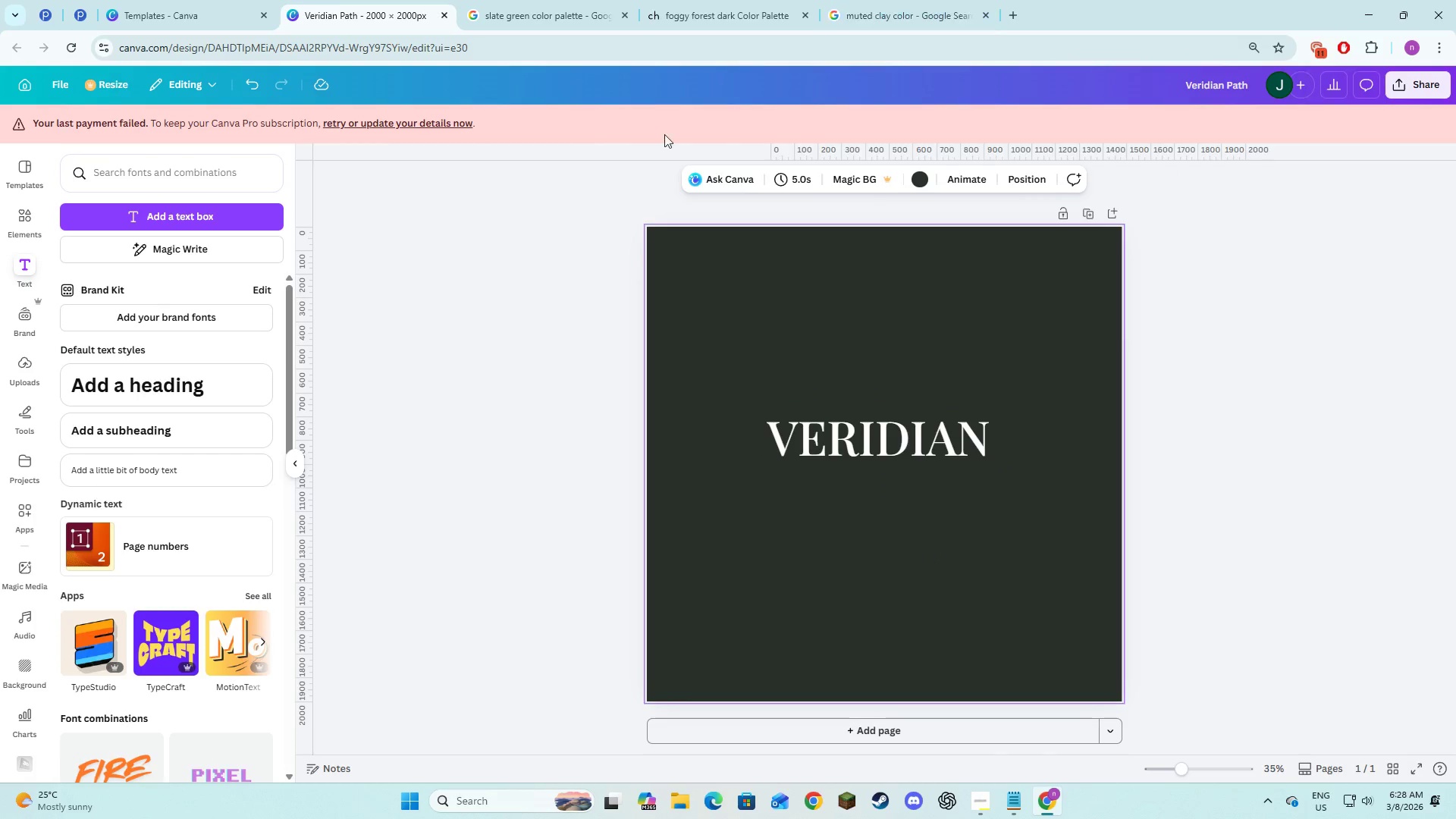 
left_click([106, 228])
 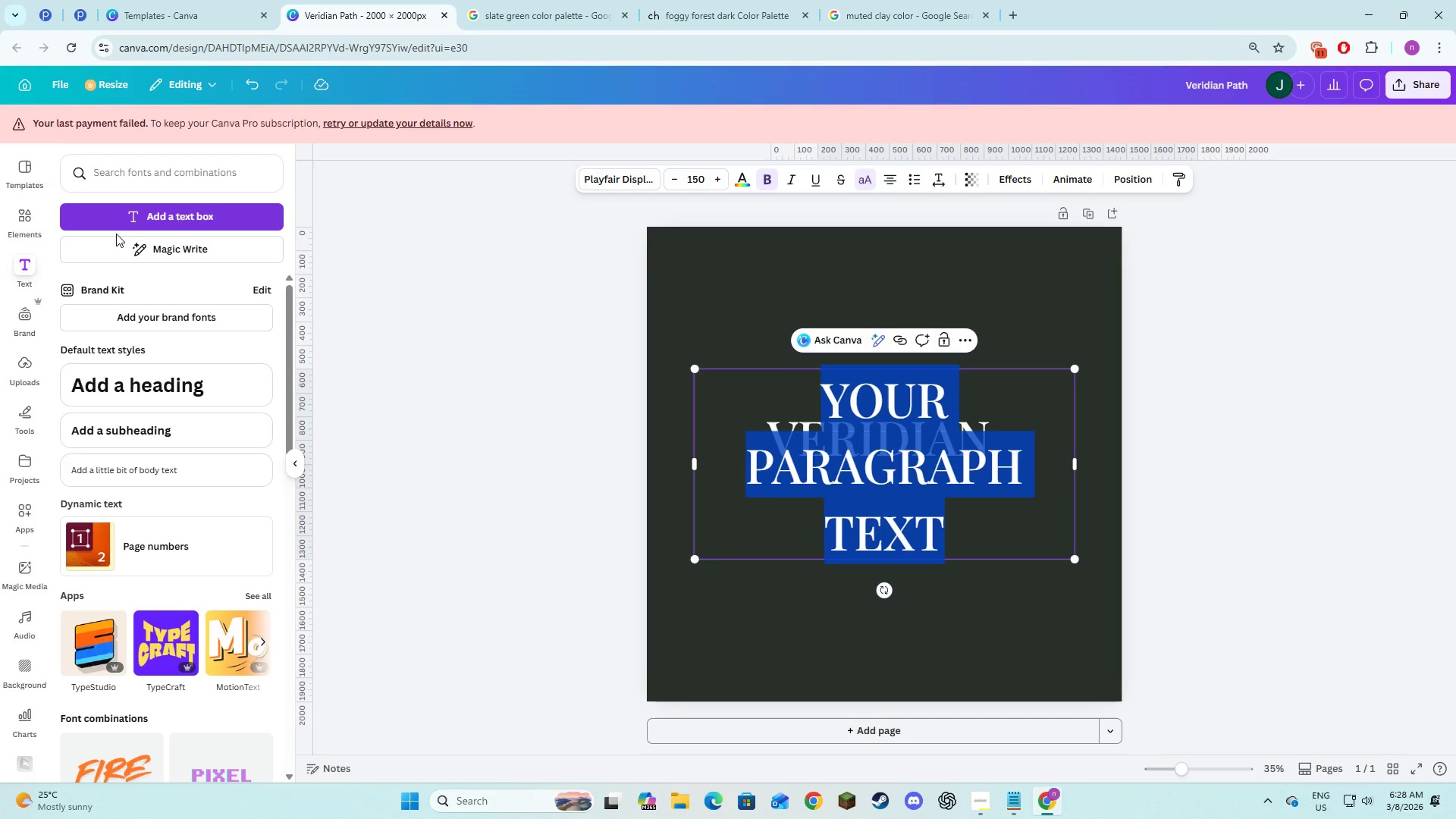 
key(Alt+AltLeft)
 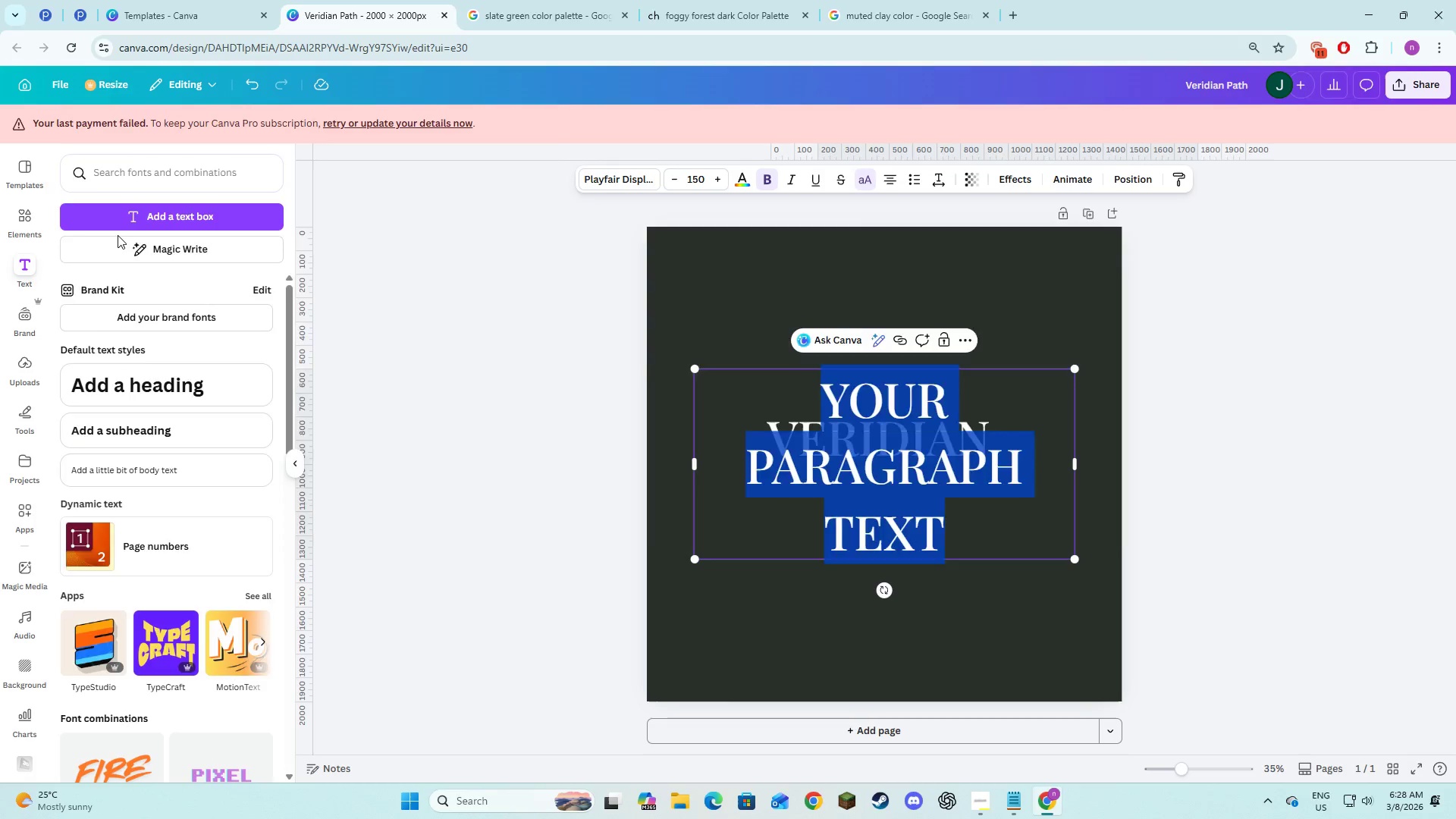 
key(Alt+Tab)
 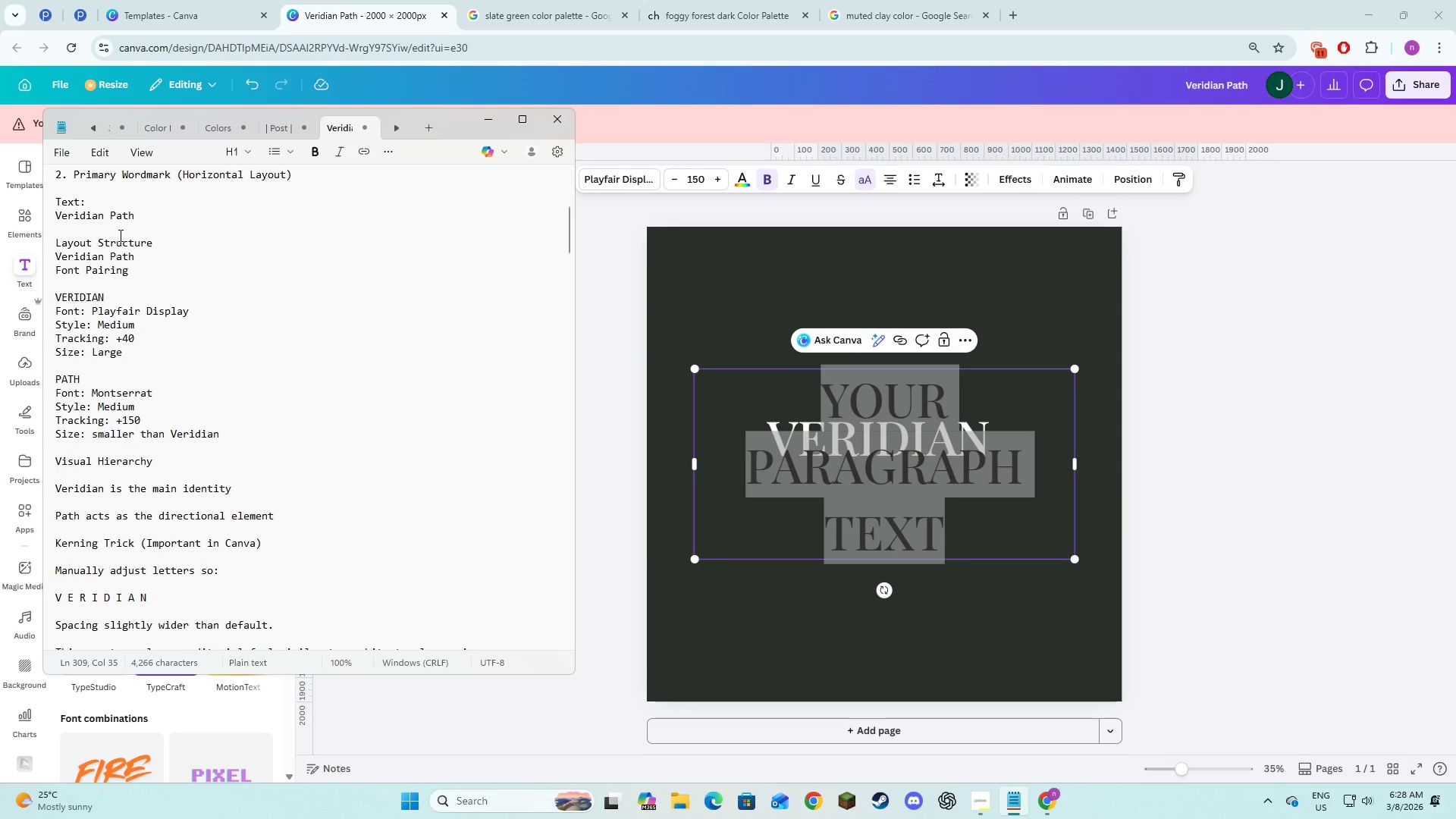 
key(Alt+AltLeft)
 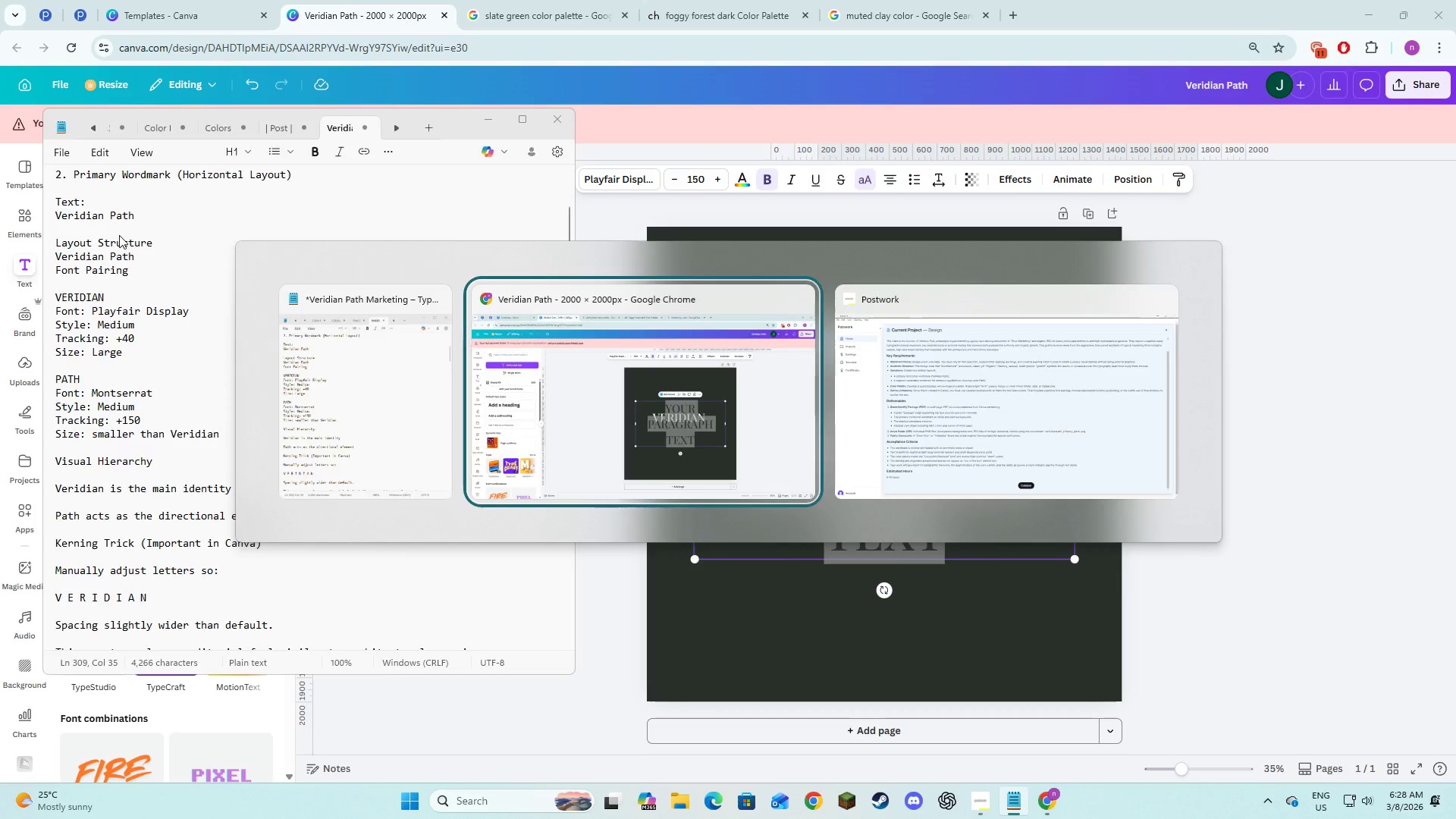 
key(Tab)
type(path)
 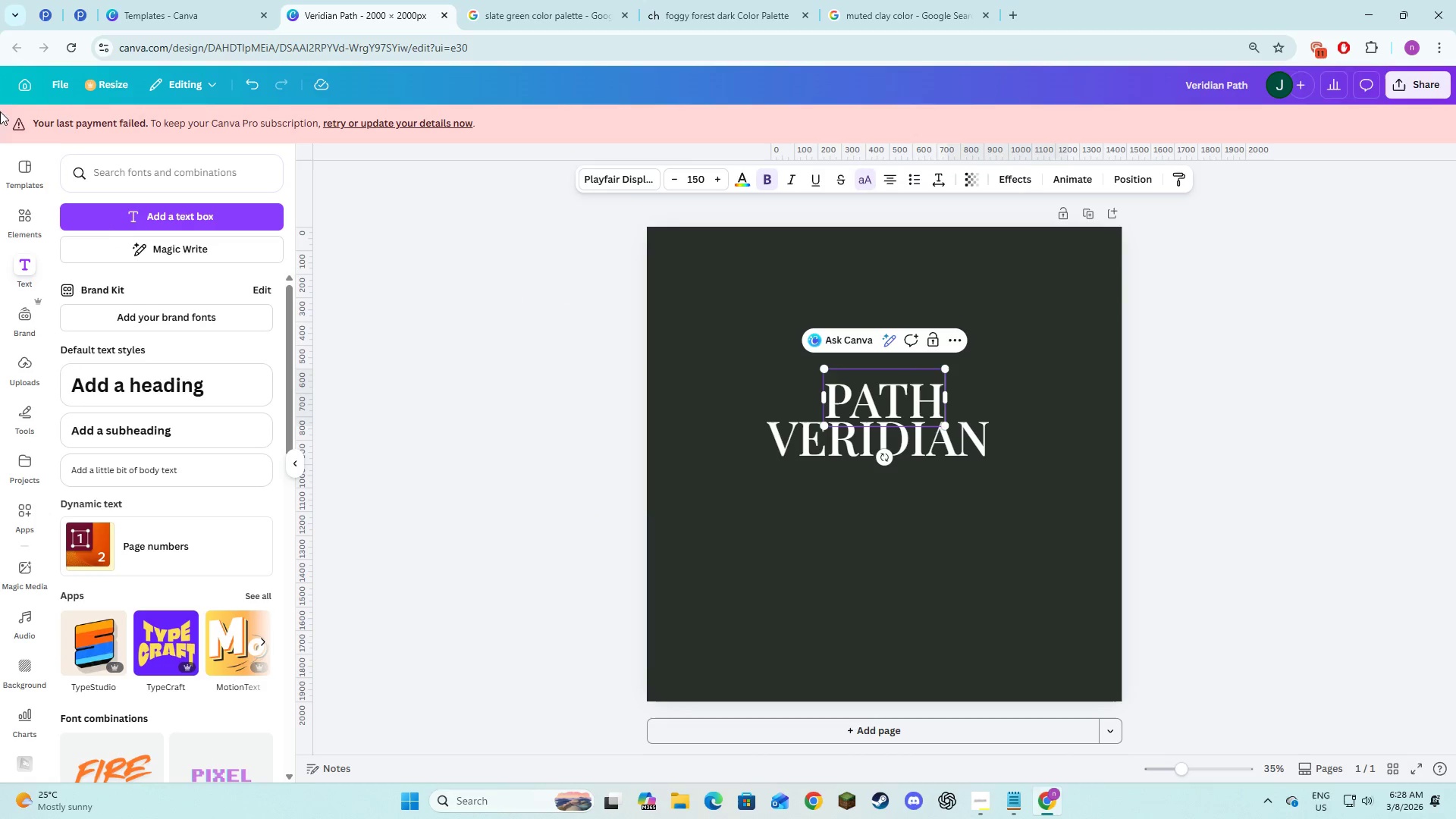 
key(Alt+AltLeft)
 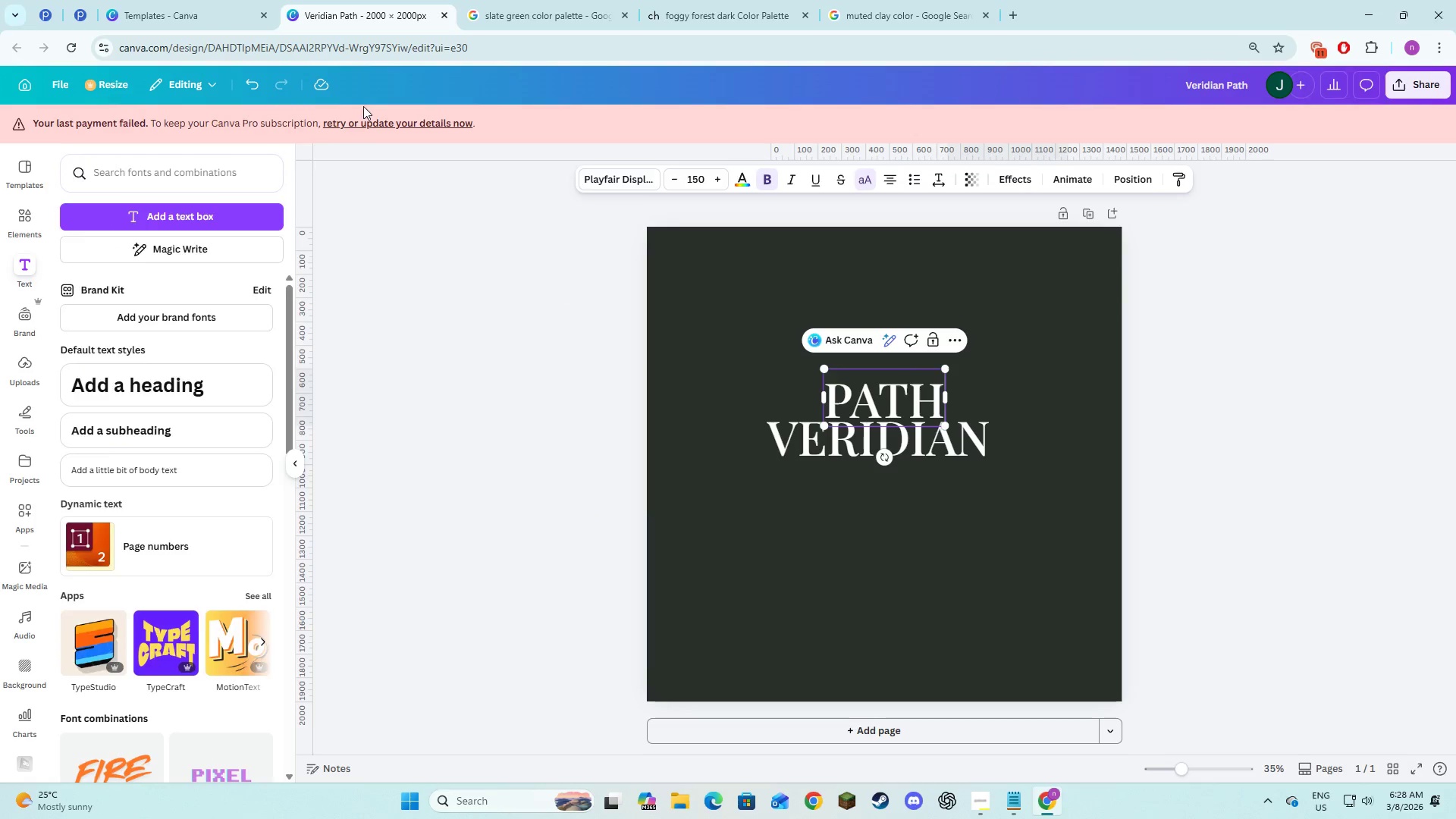 
key(Alt+Tab)
 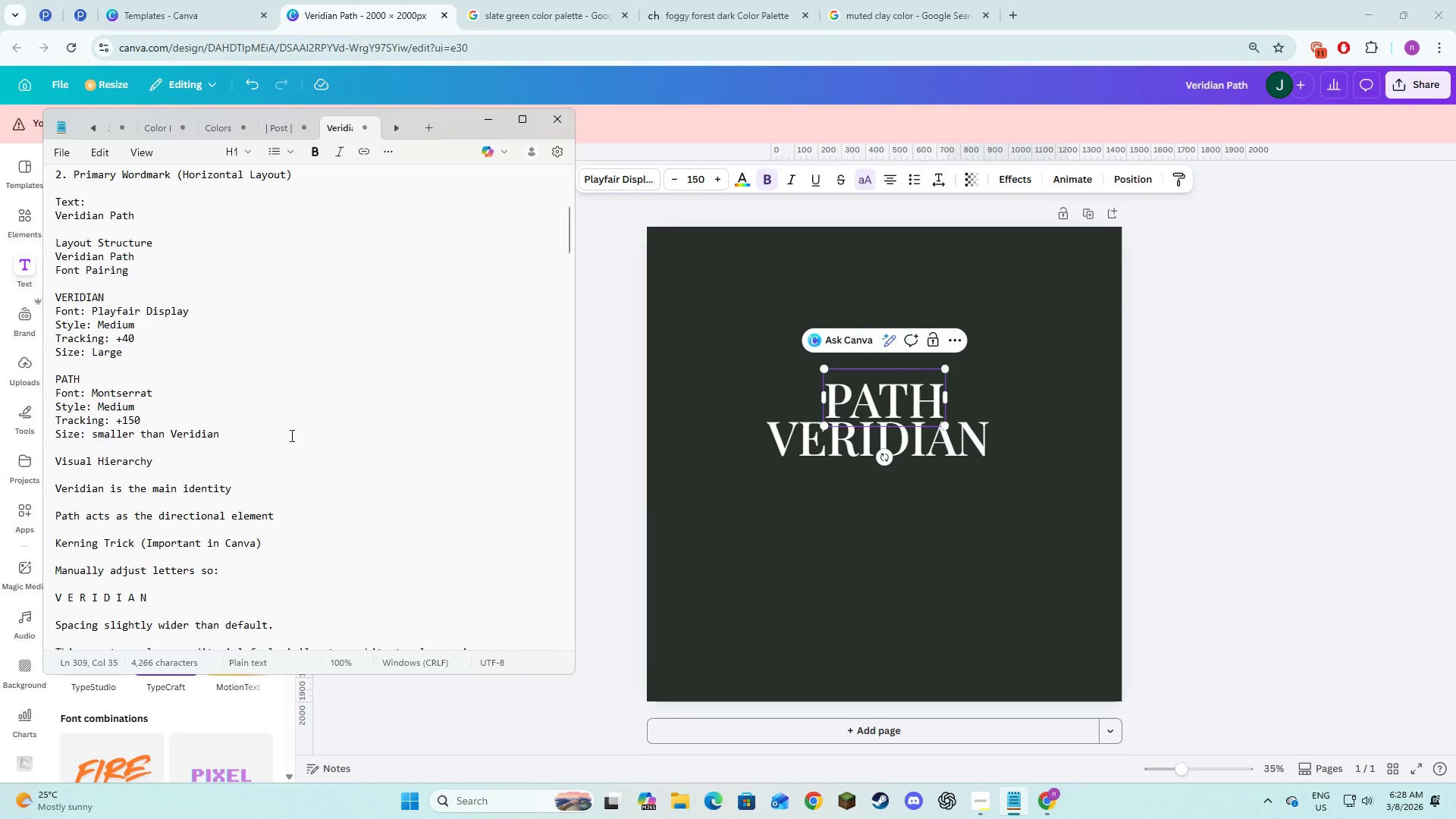 
key(Alt+AltLeft)
 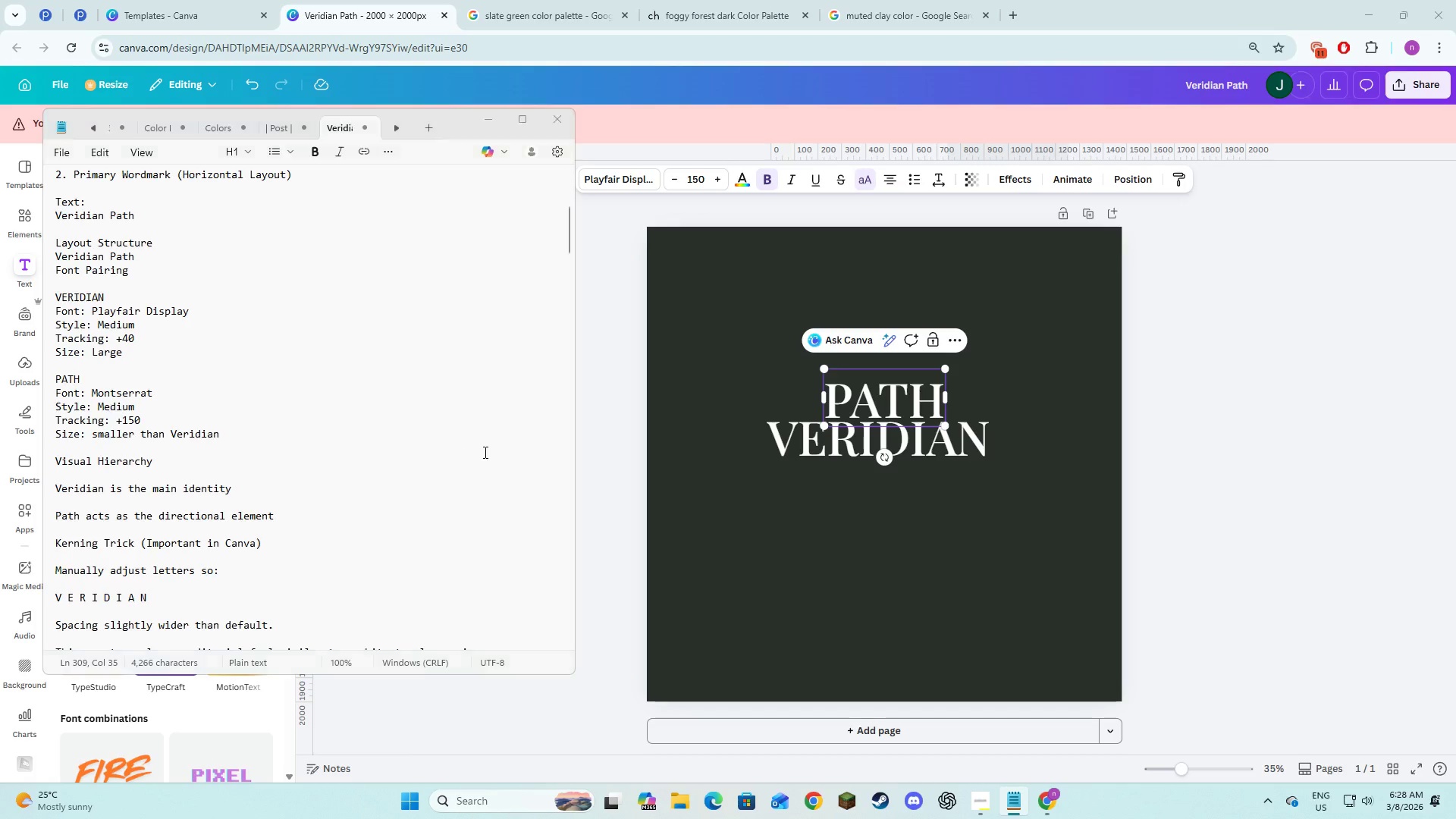 
key(Alt+Tab)
 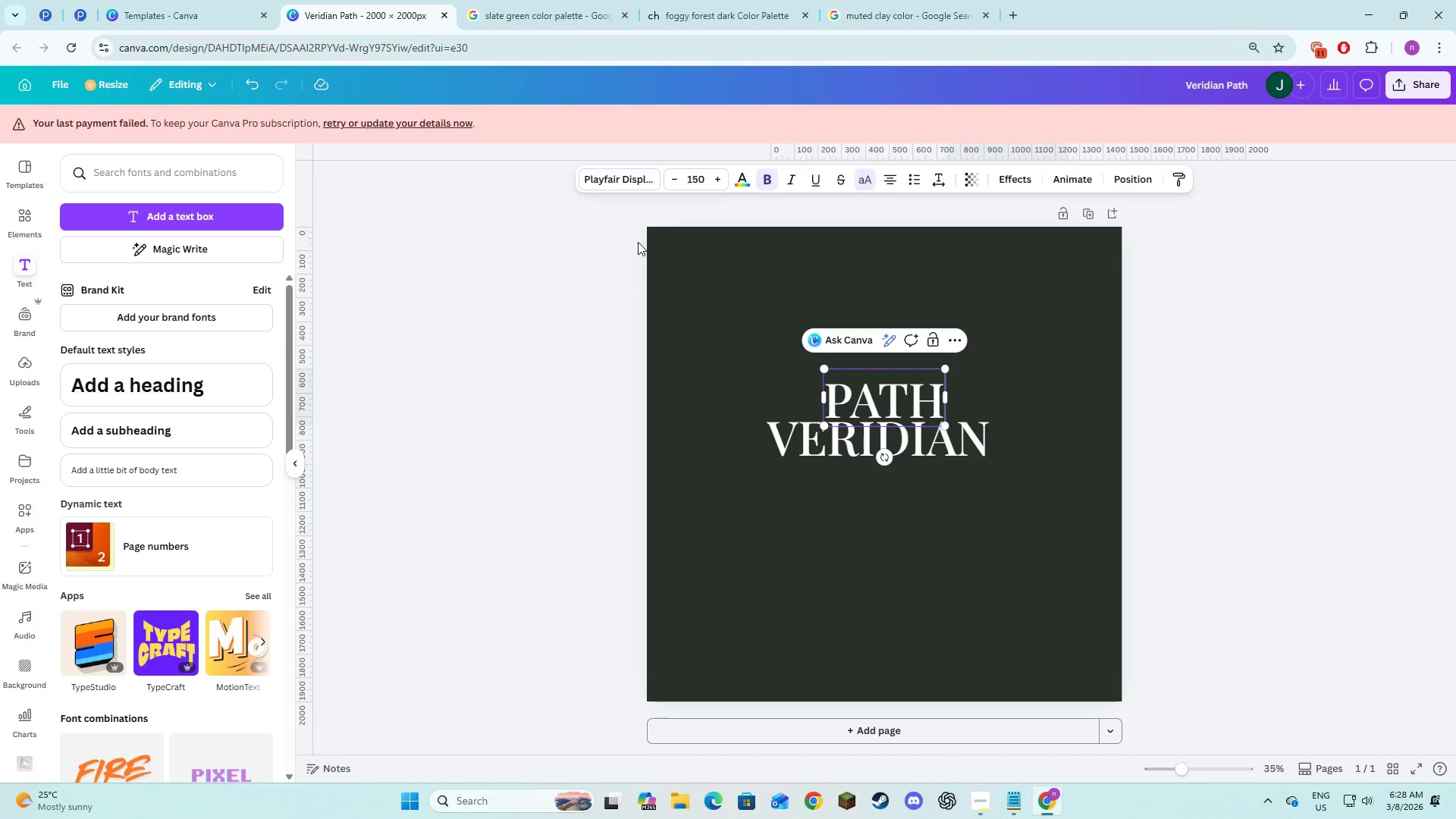 
key(Control+A)
 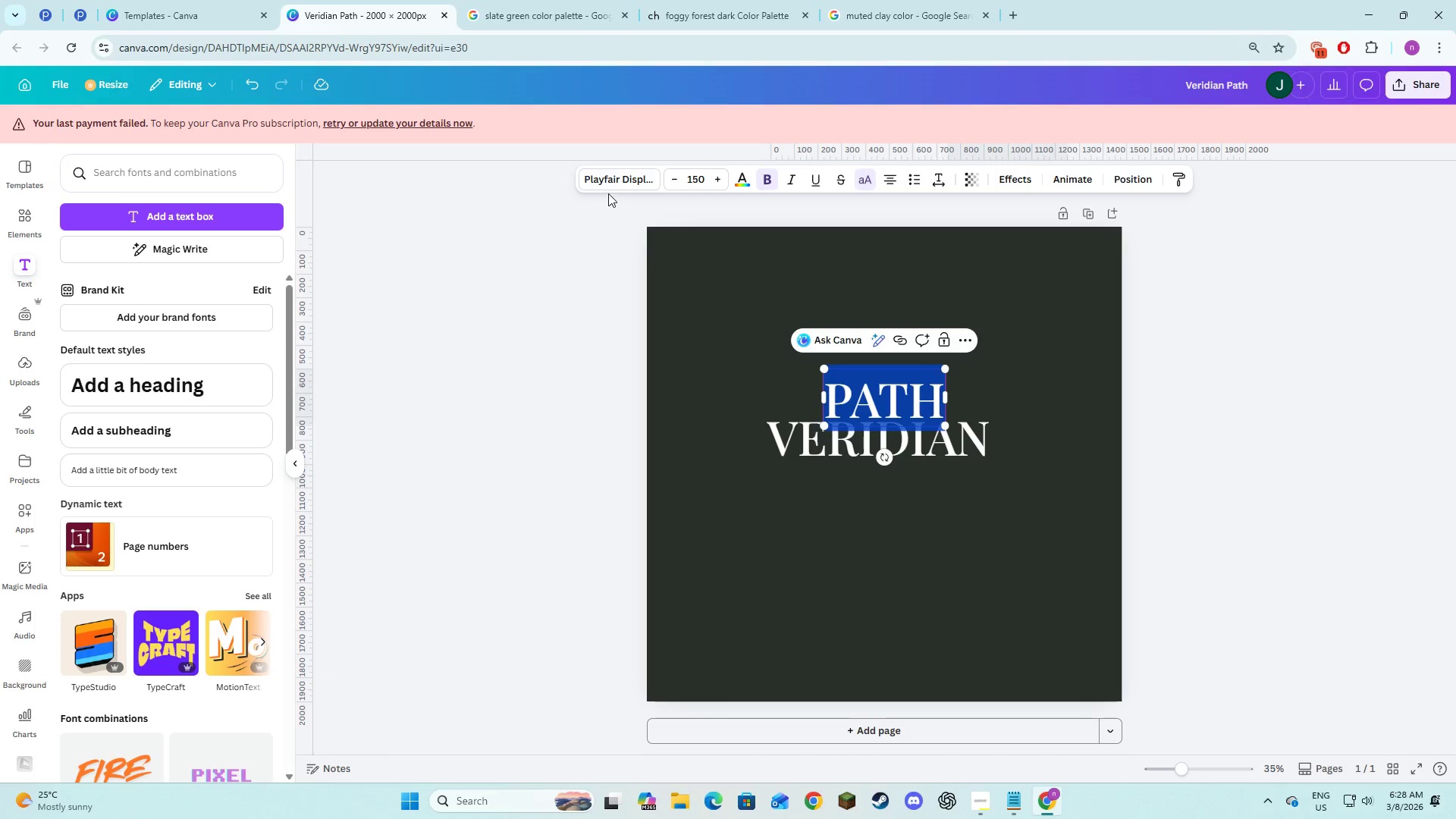 
left_click([609, 184])
 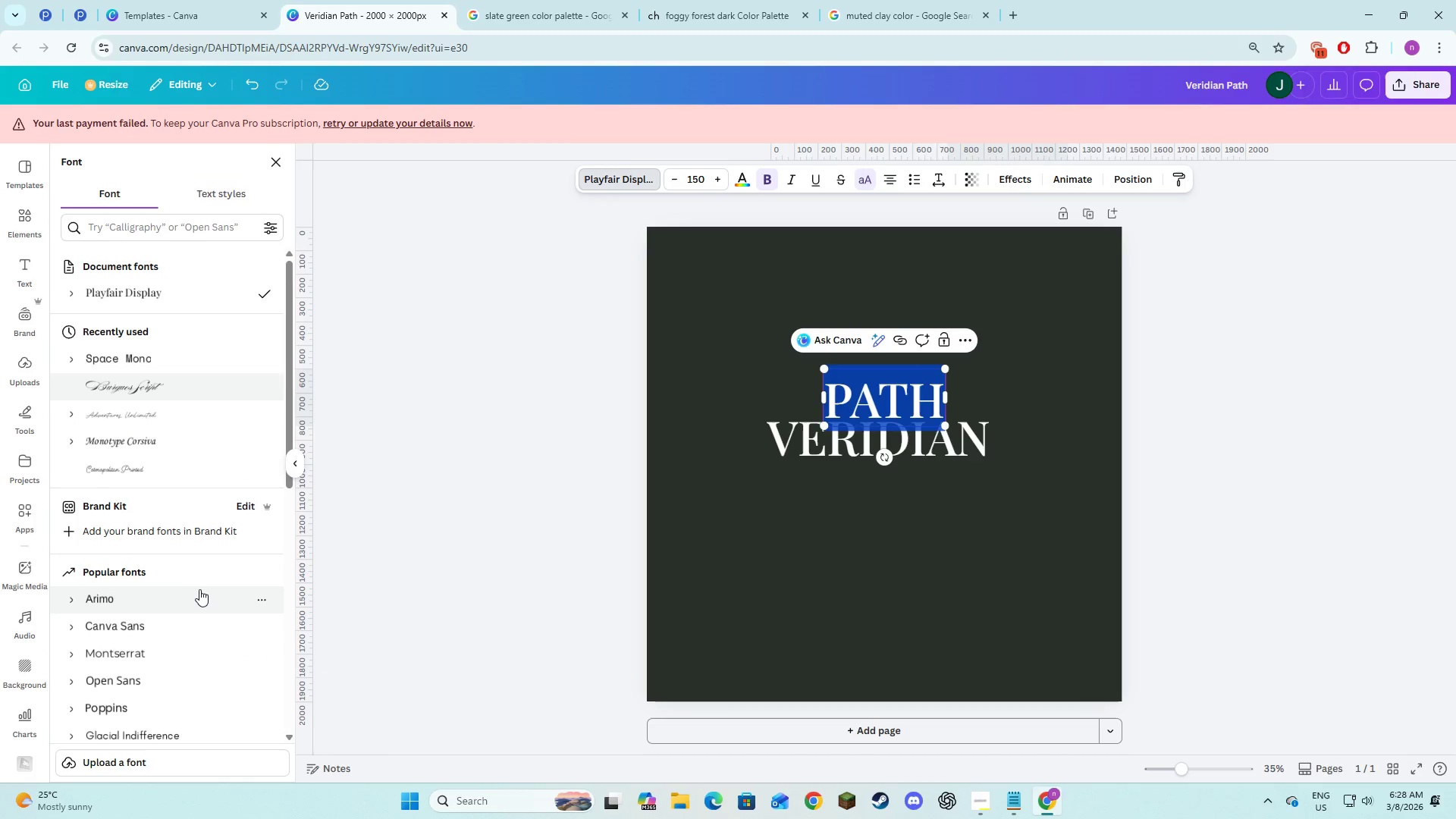 
left_click([199, 651])
 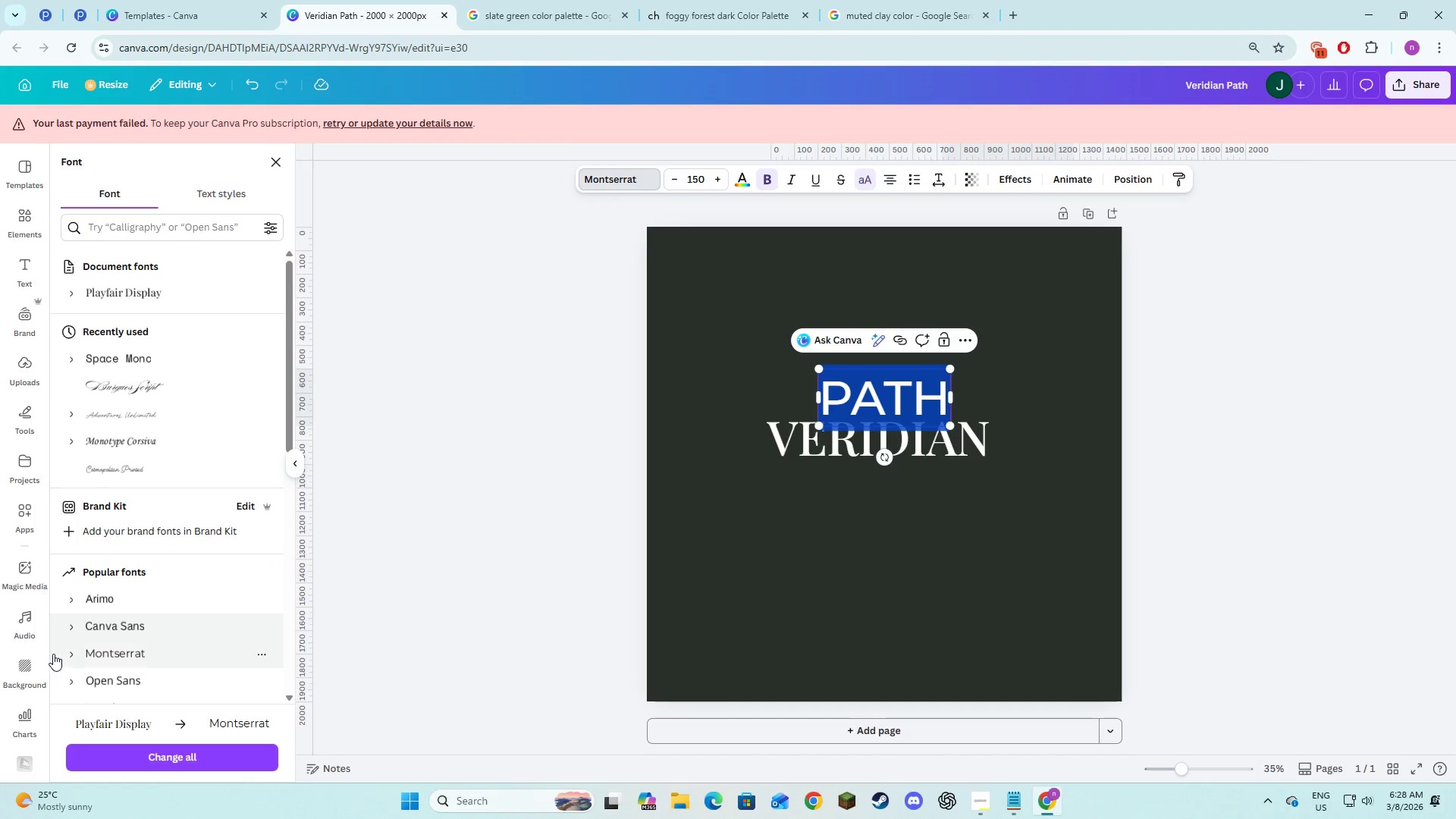 
left_click([69, 654])
 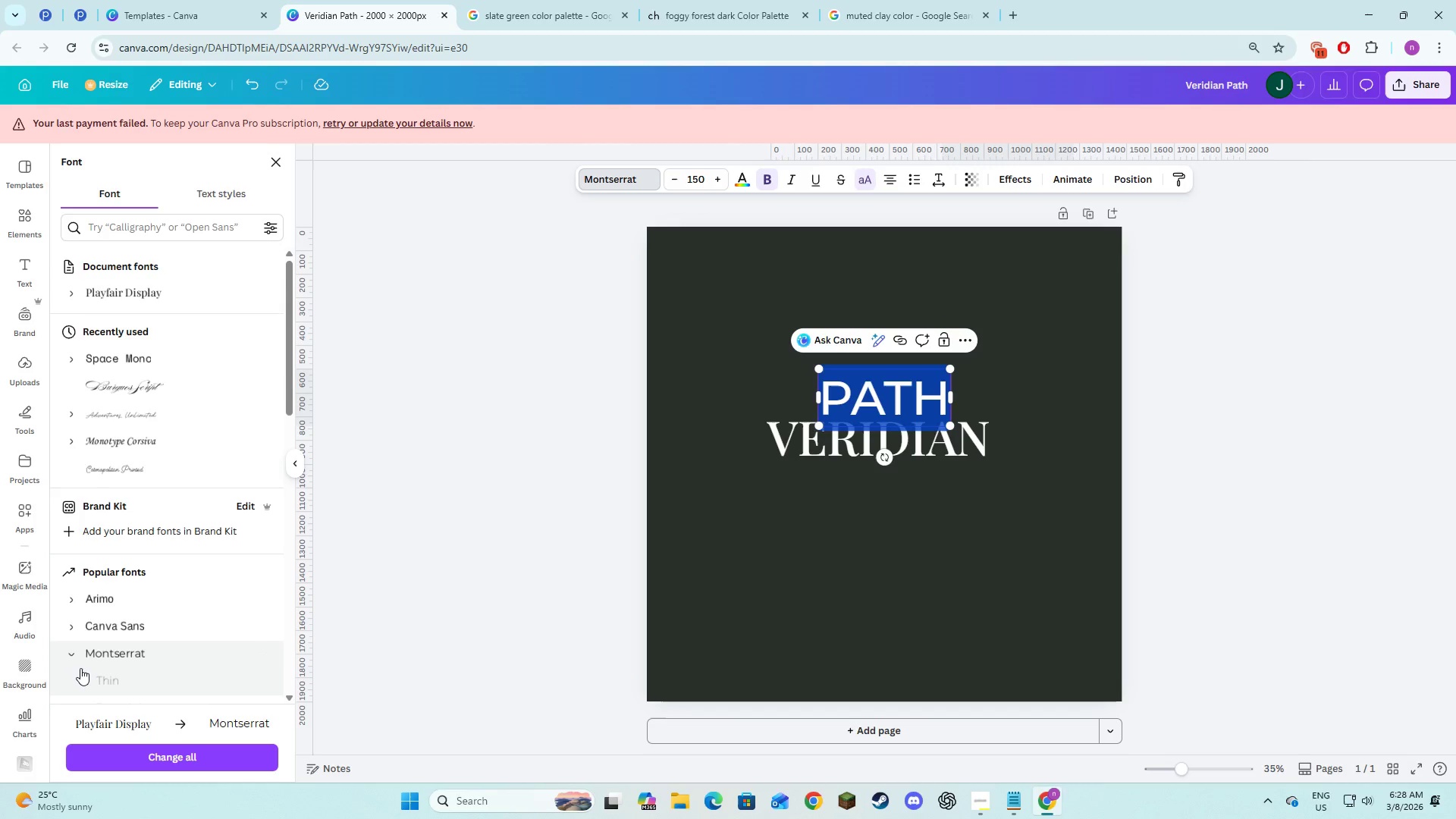 
scroll: coordinate [81, 668], scroll_direction: down, amount: 2.0
 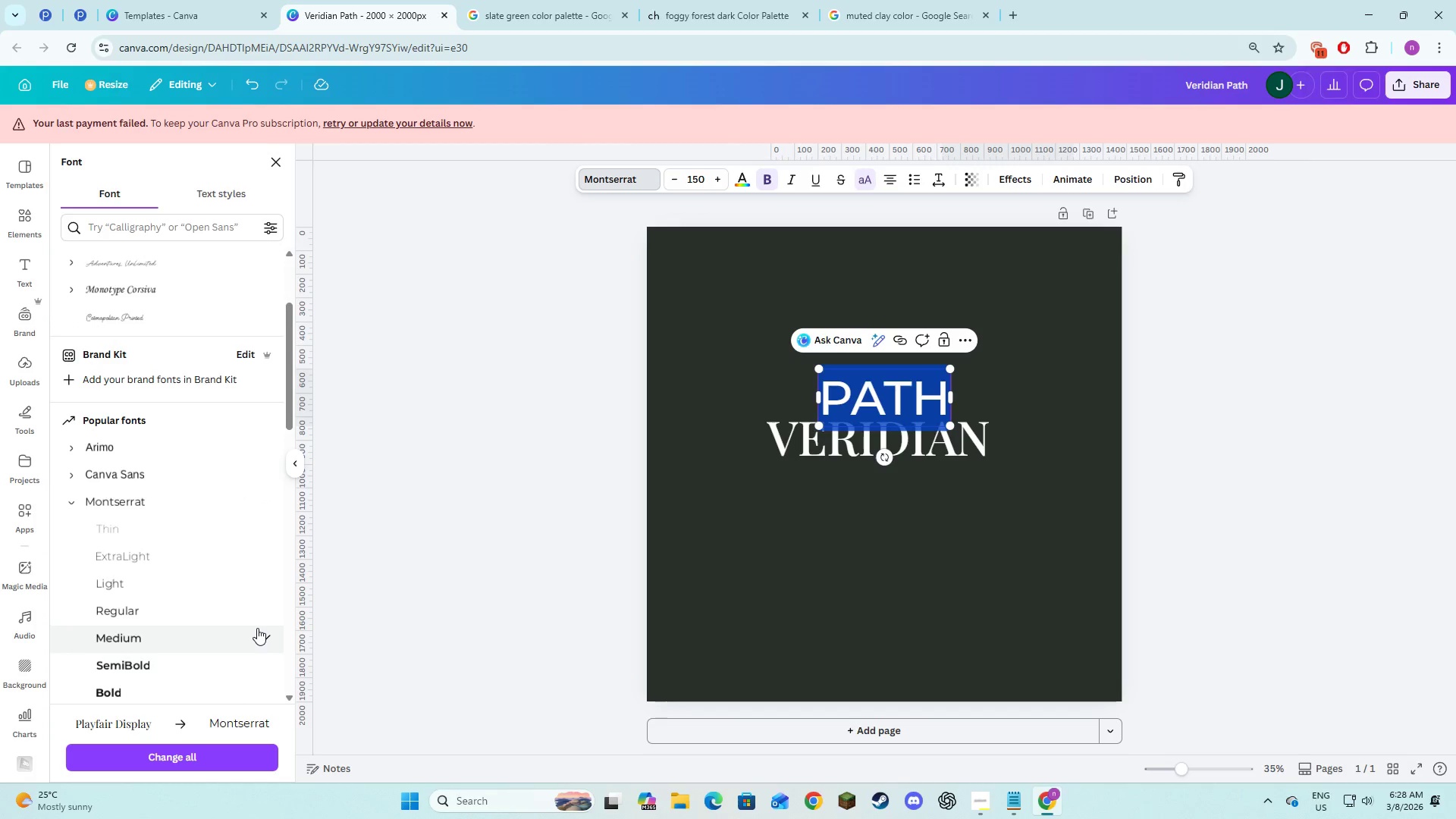 
key(Alt+AltLeft)
 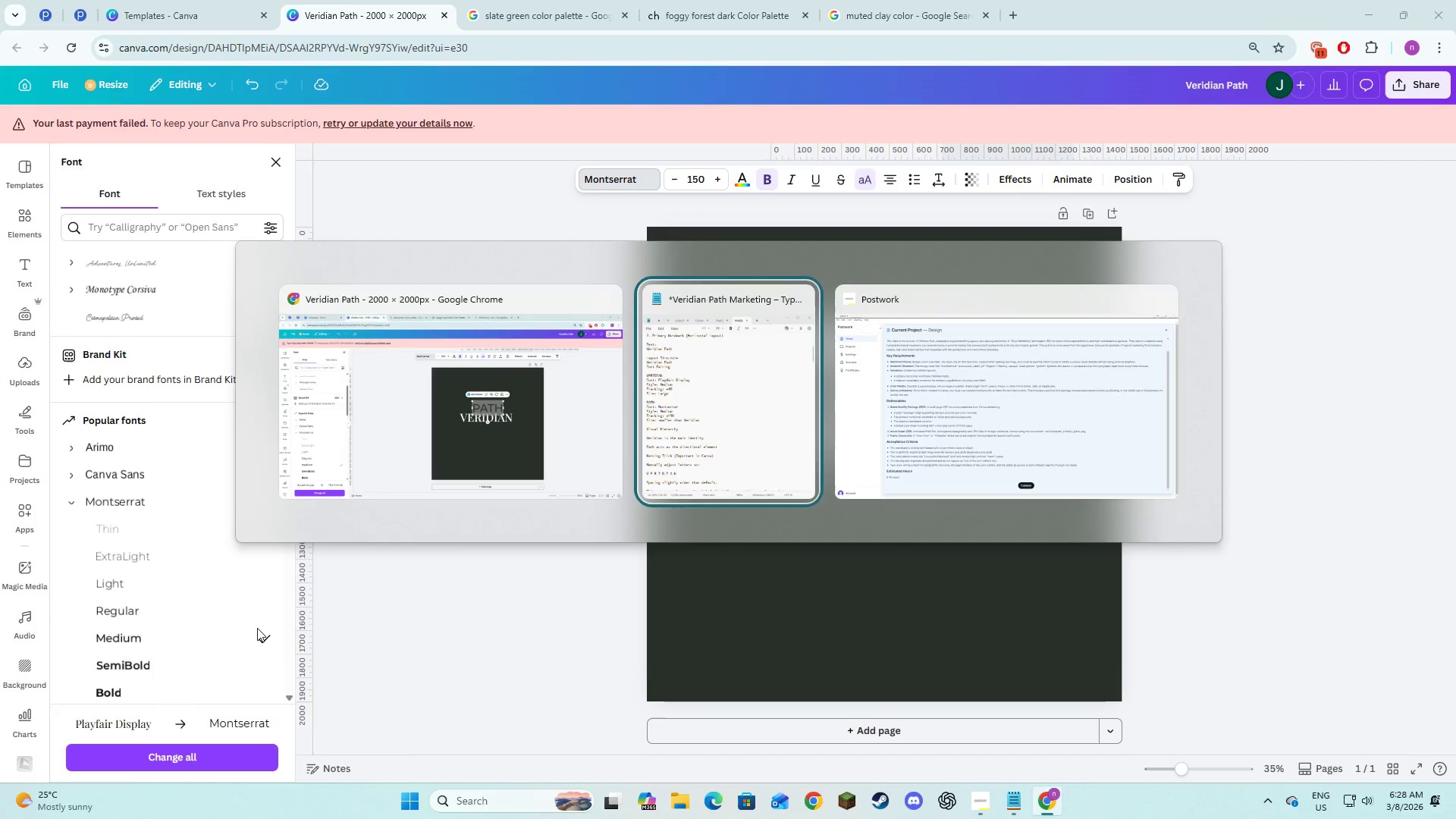 
key(Alt+Tab)
 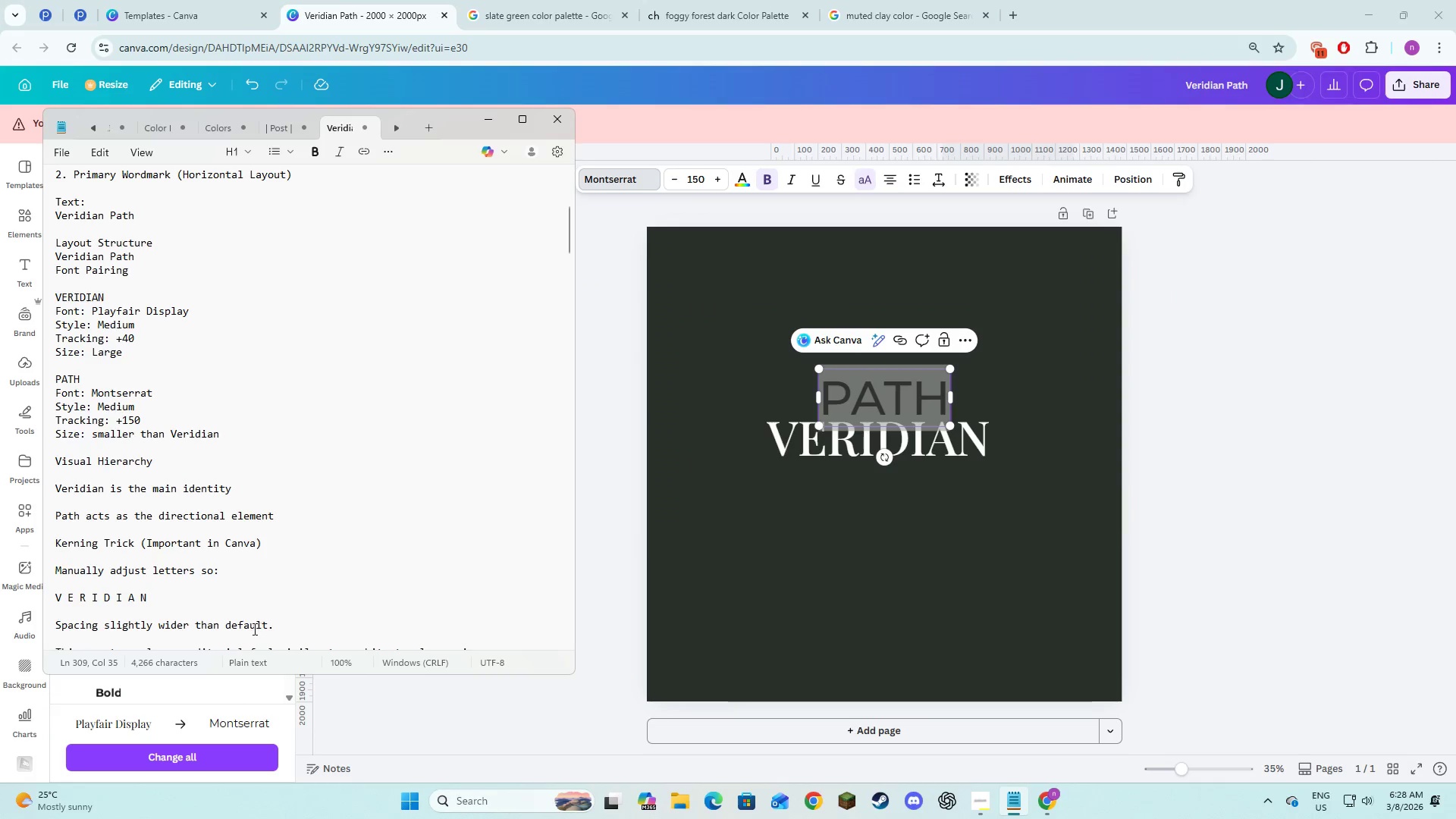 
key(Alt+AltLeft)
 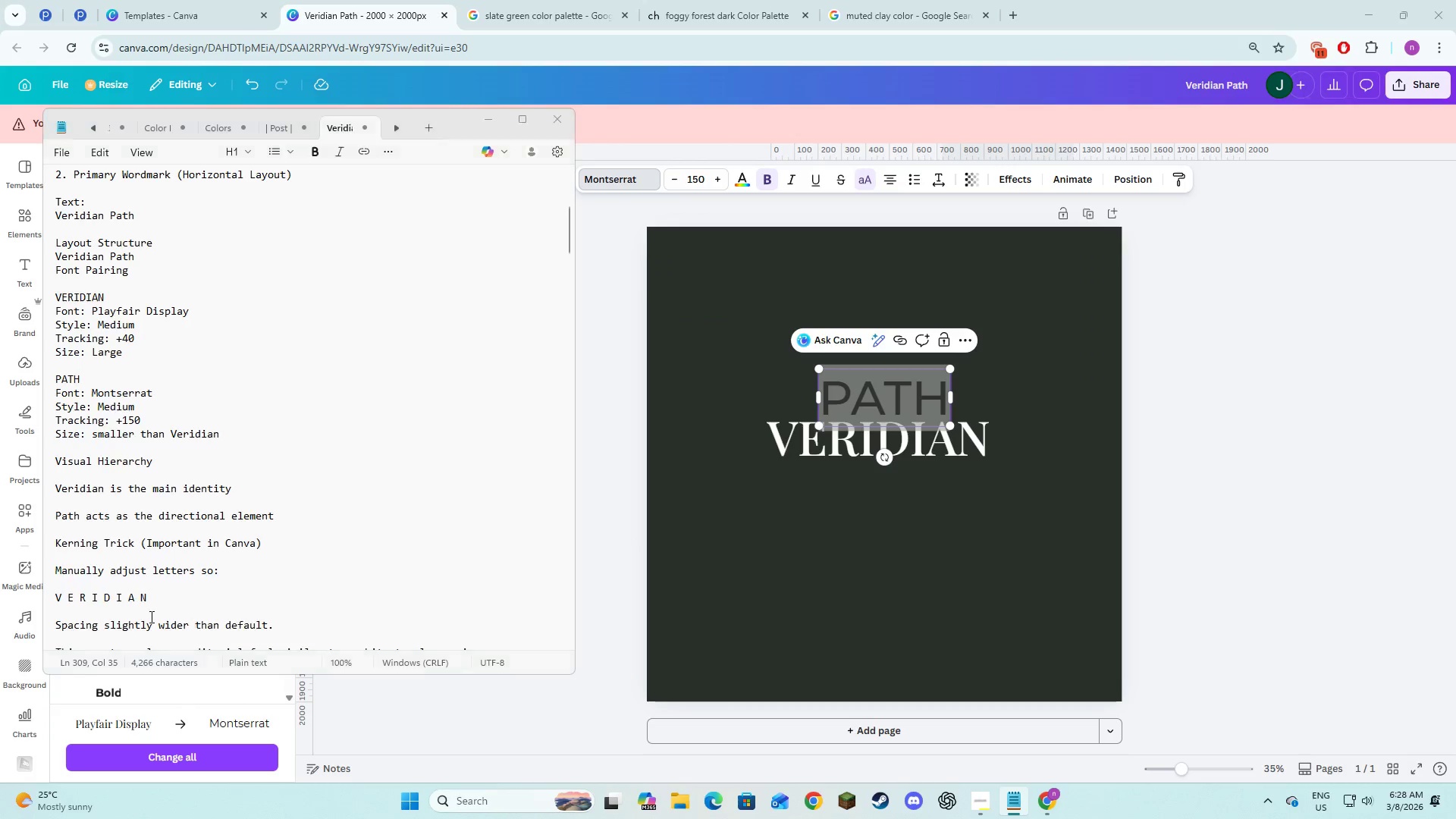 
key(Alt+Tab)
 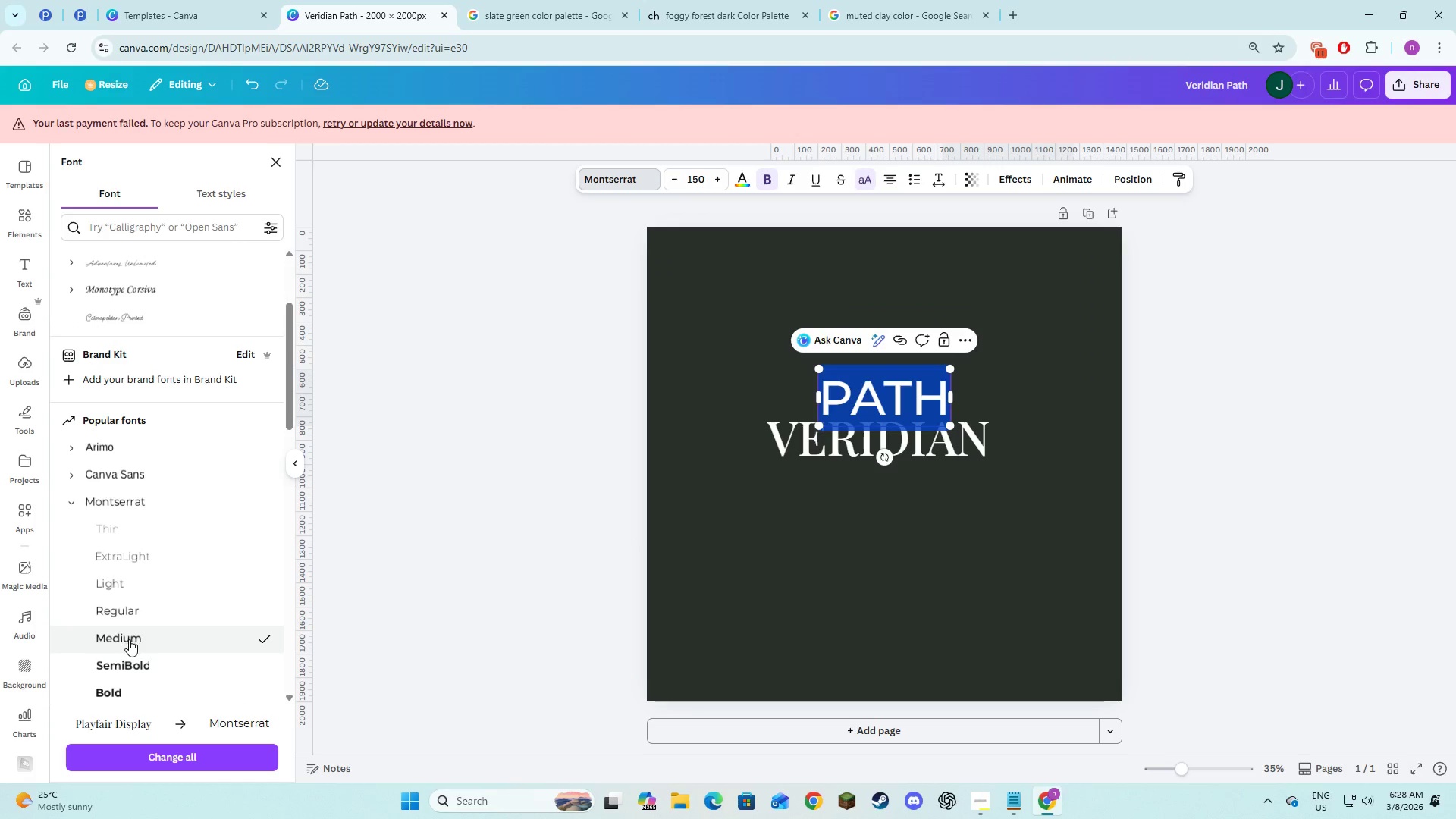 
left_click([129, 639])
 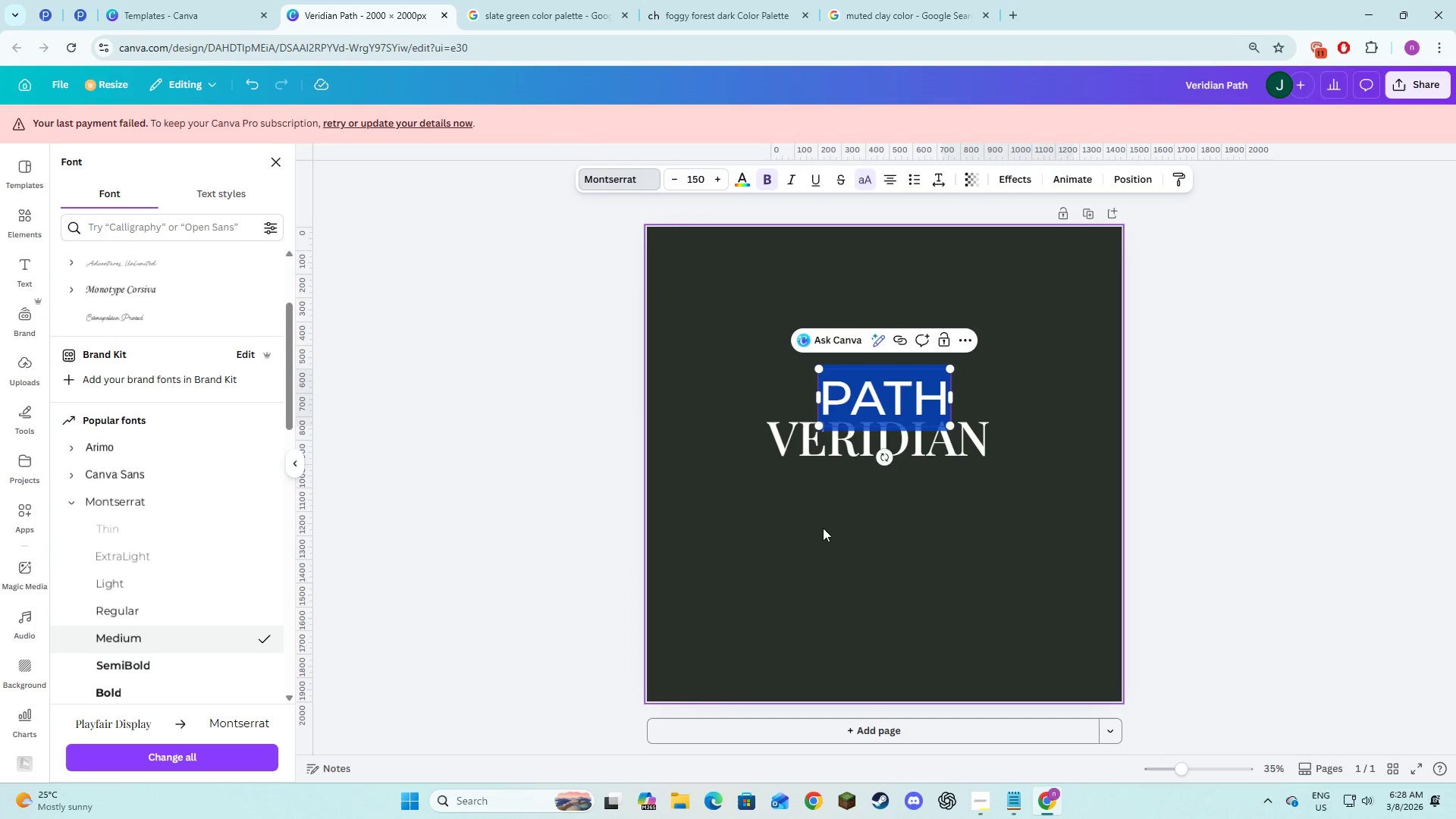 
key(Alt+AltLeft)
 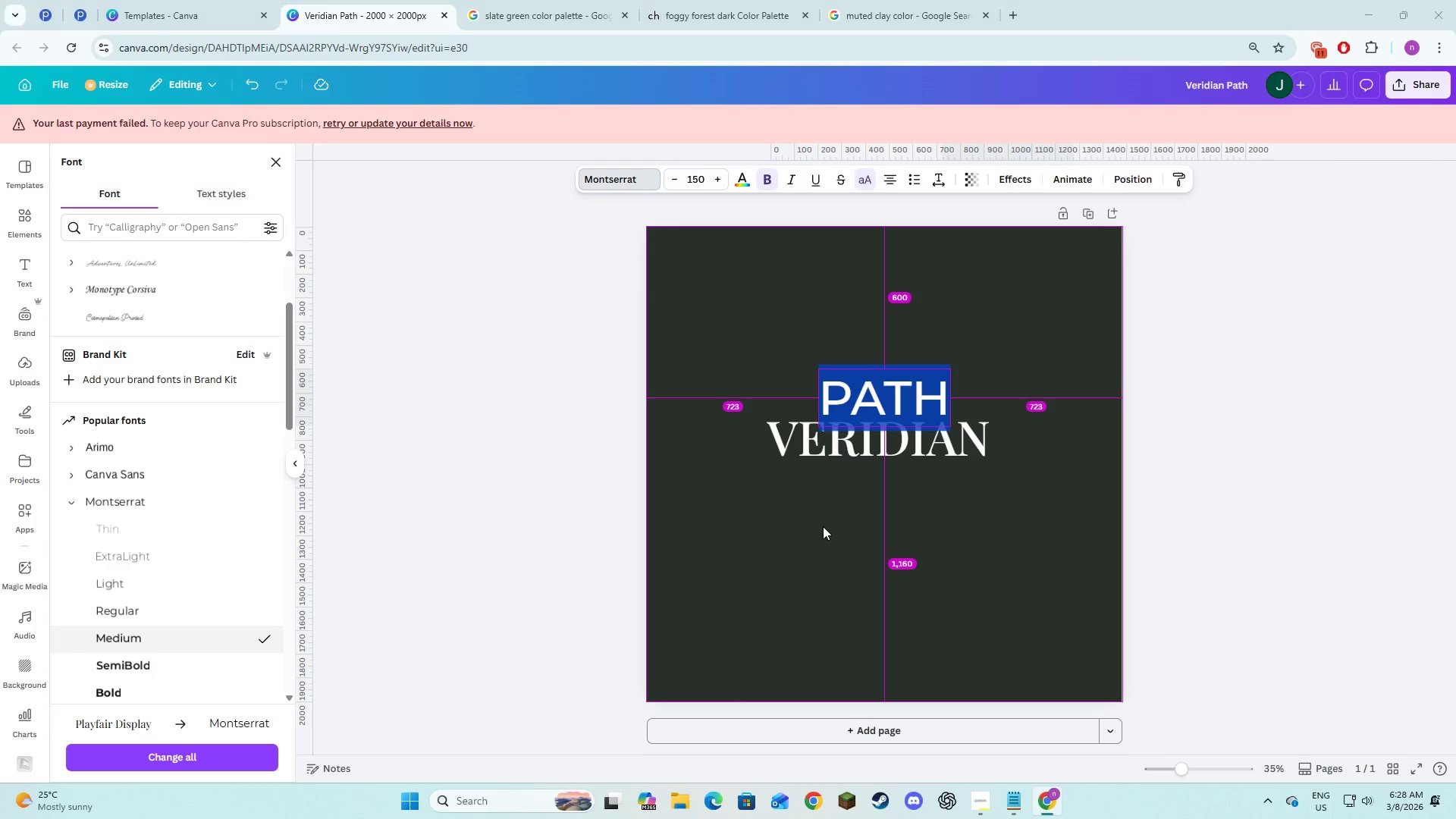 
key(Alt+Tab)
 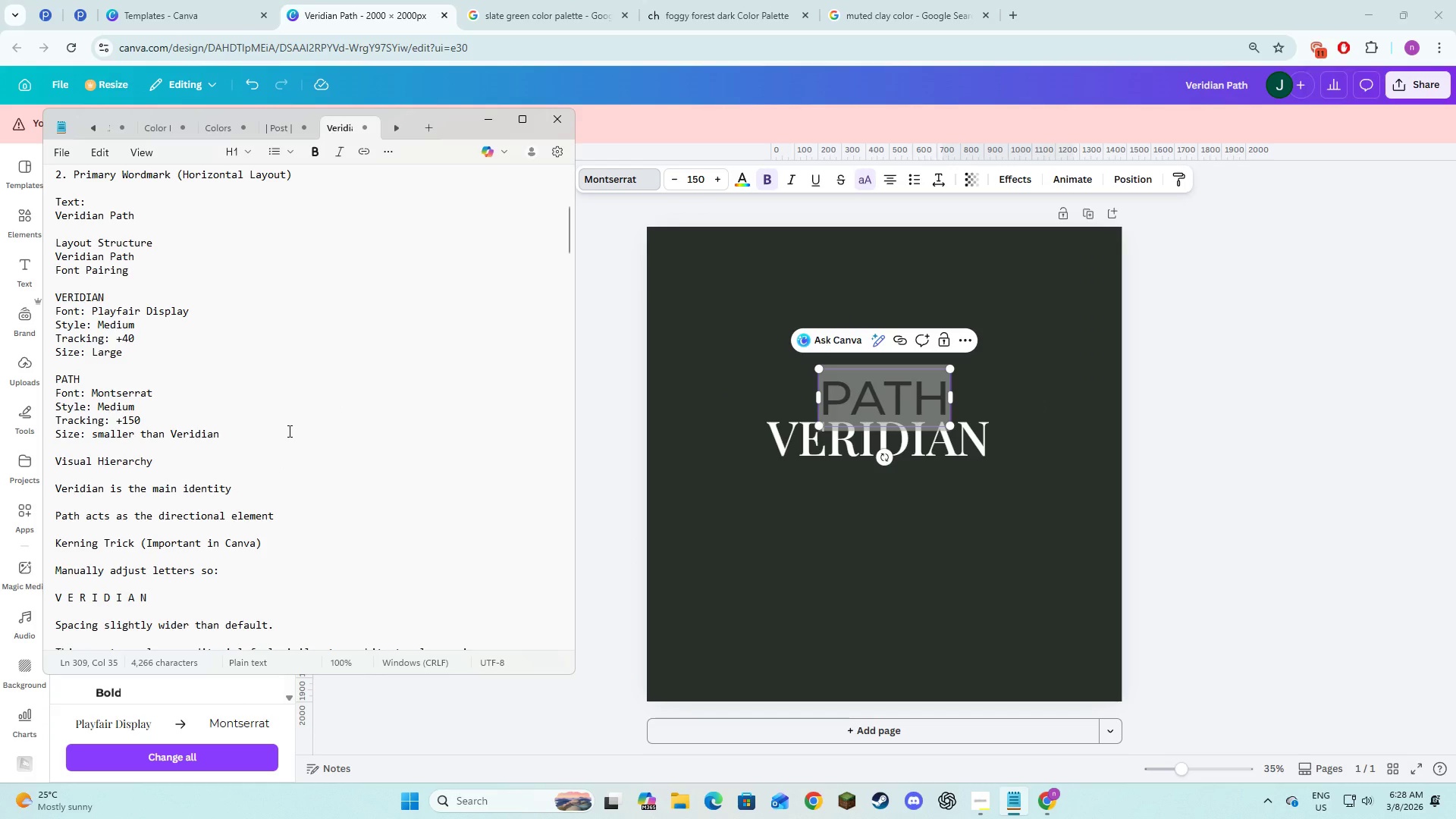 
wait(5.83)
 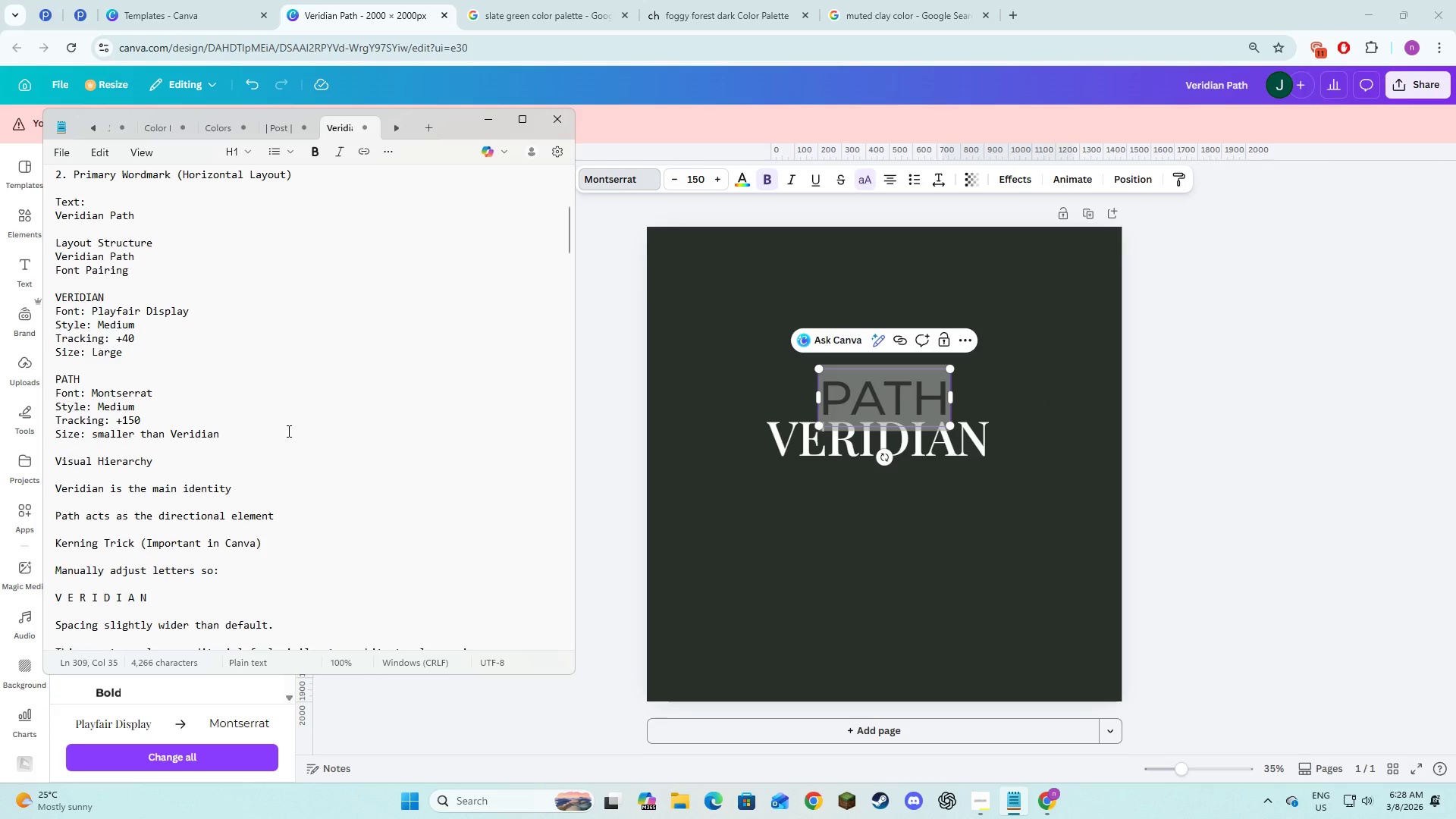 
left_click([751, 556])
 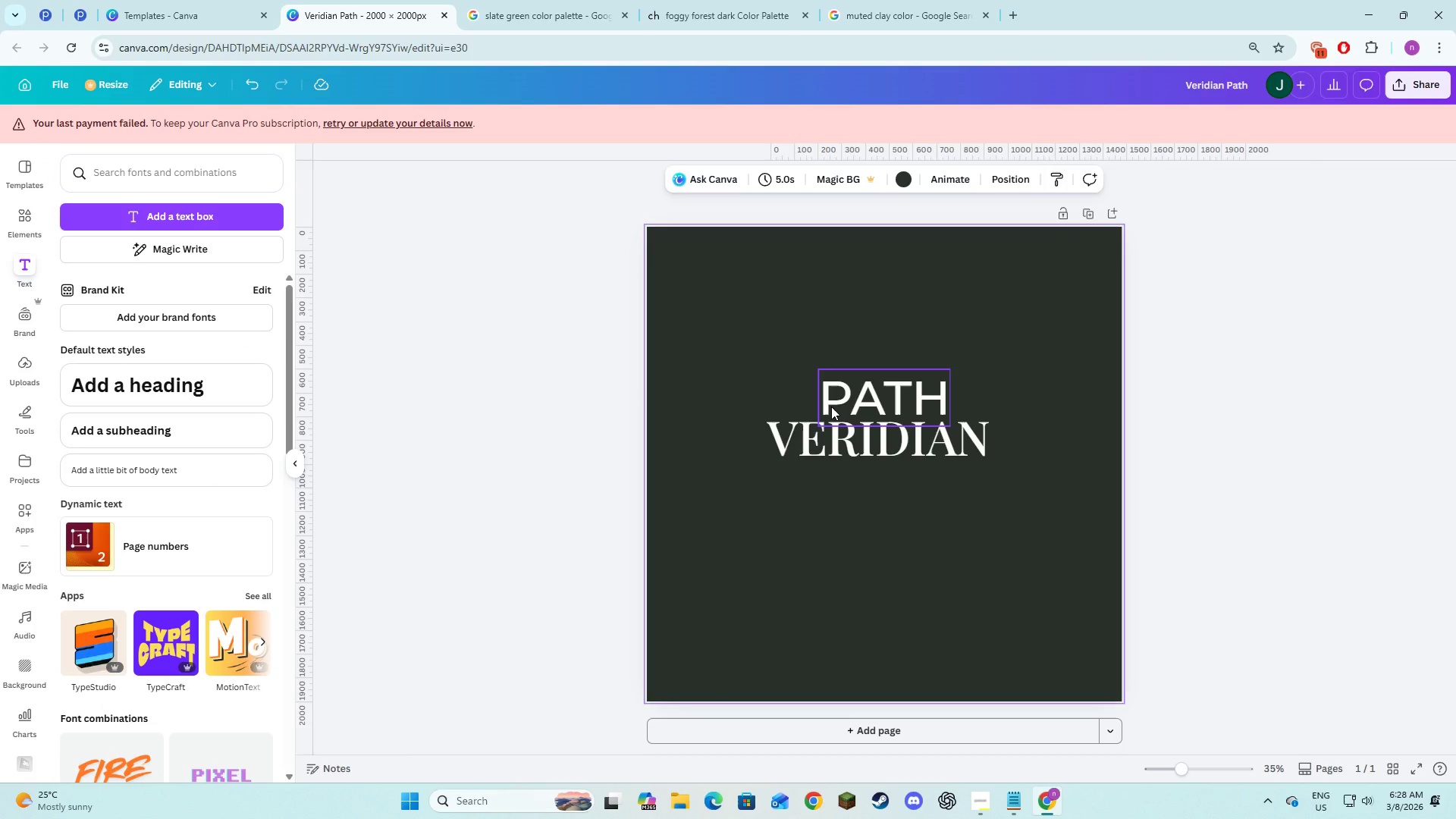 
left_click([831, 406])
 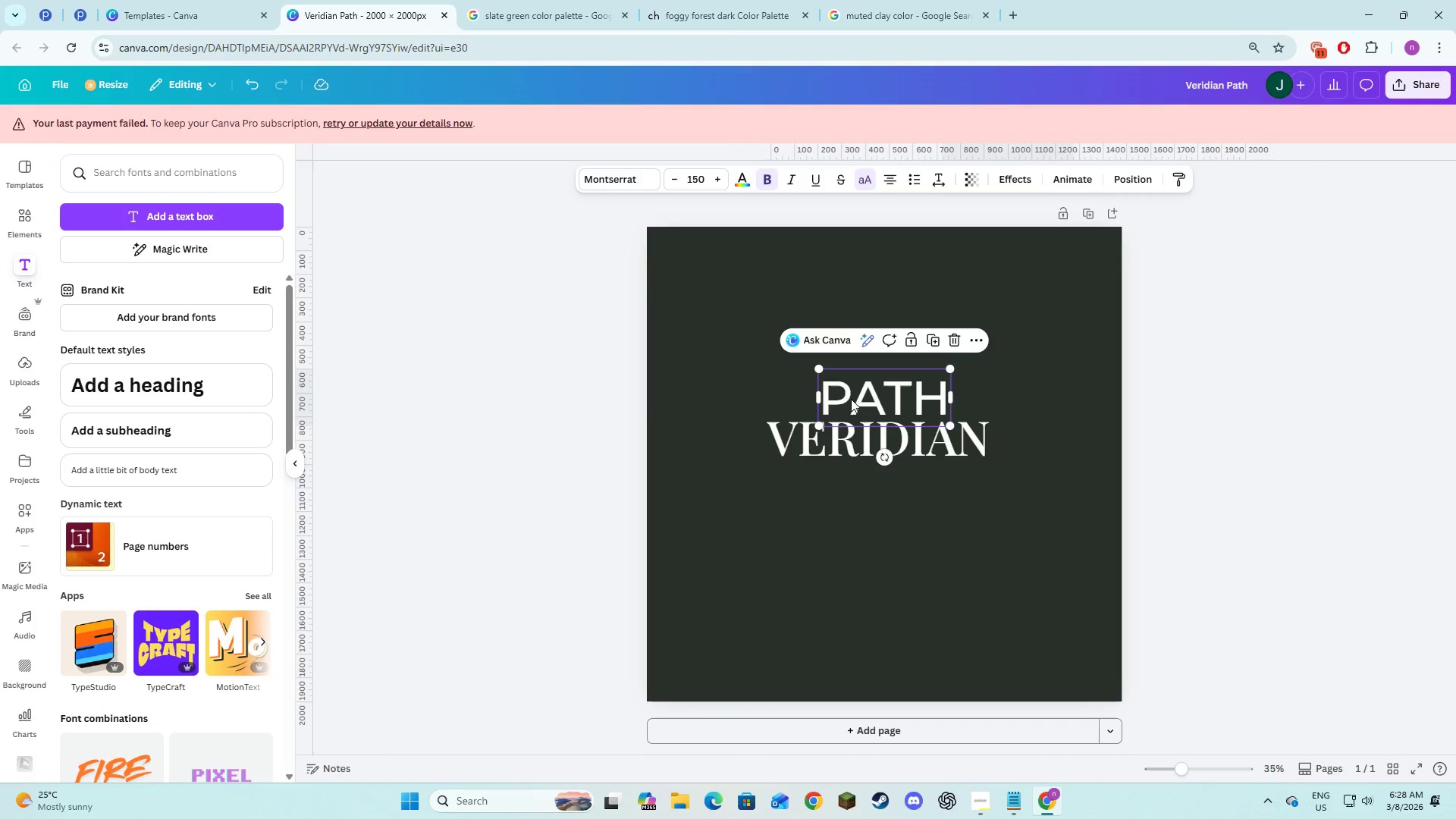 
left_click_drag(start_coordinate=[849, 399], to_coordinate=[855, 501])
 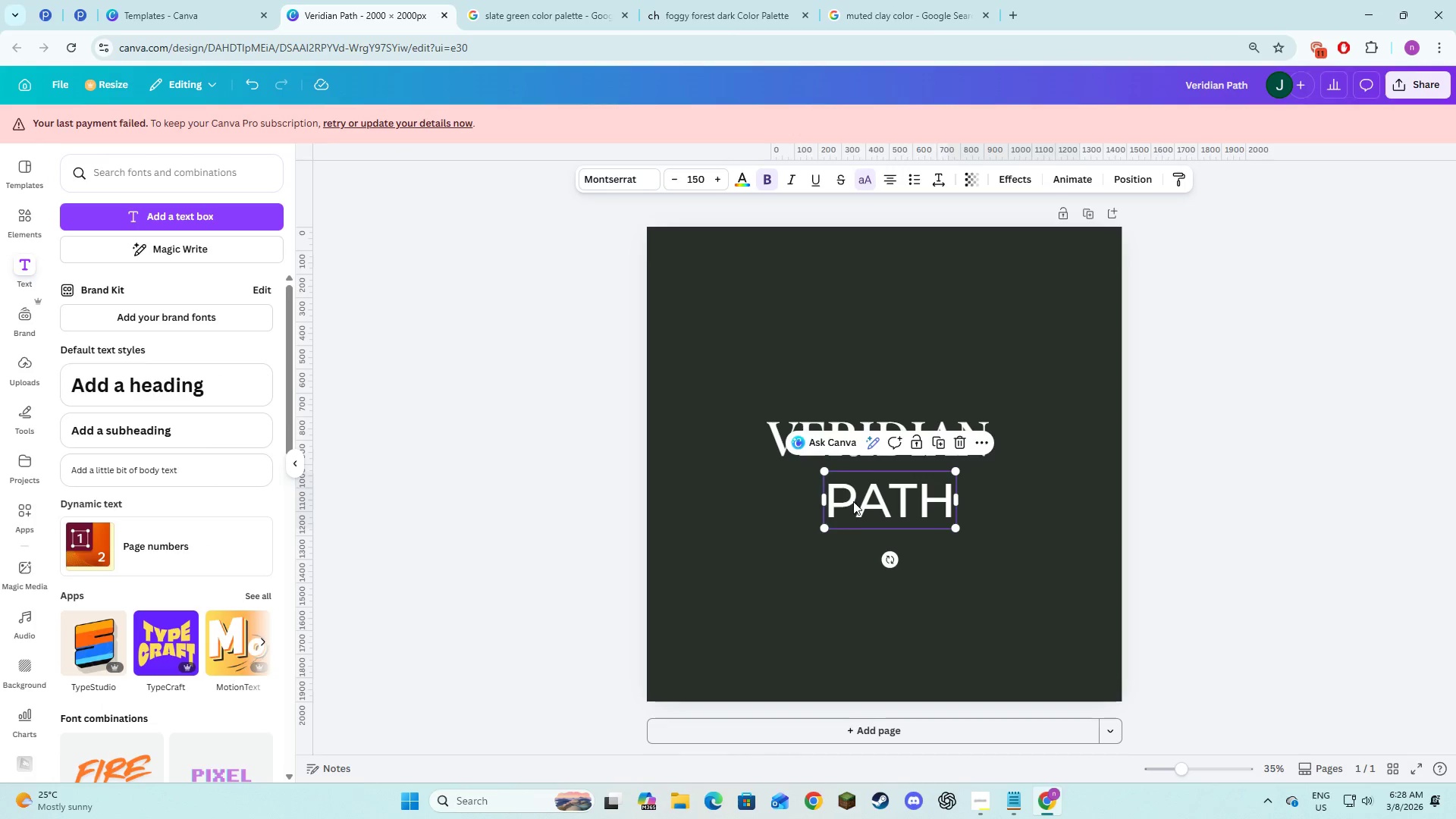 
key(Alt+AltLeft)
 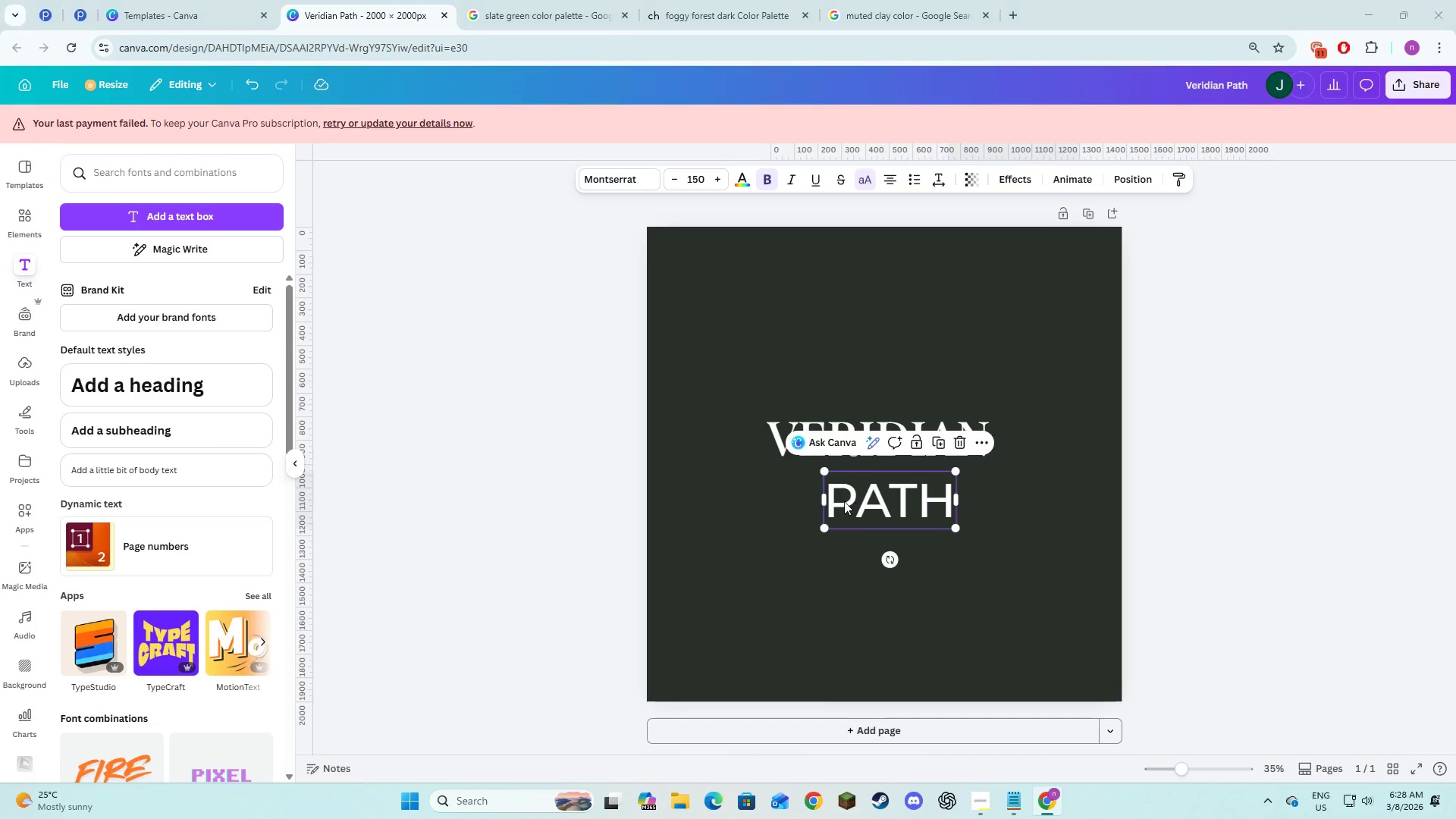 
key(Alt+Tab)
 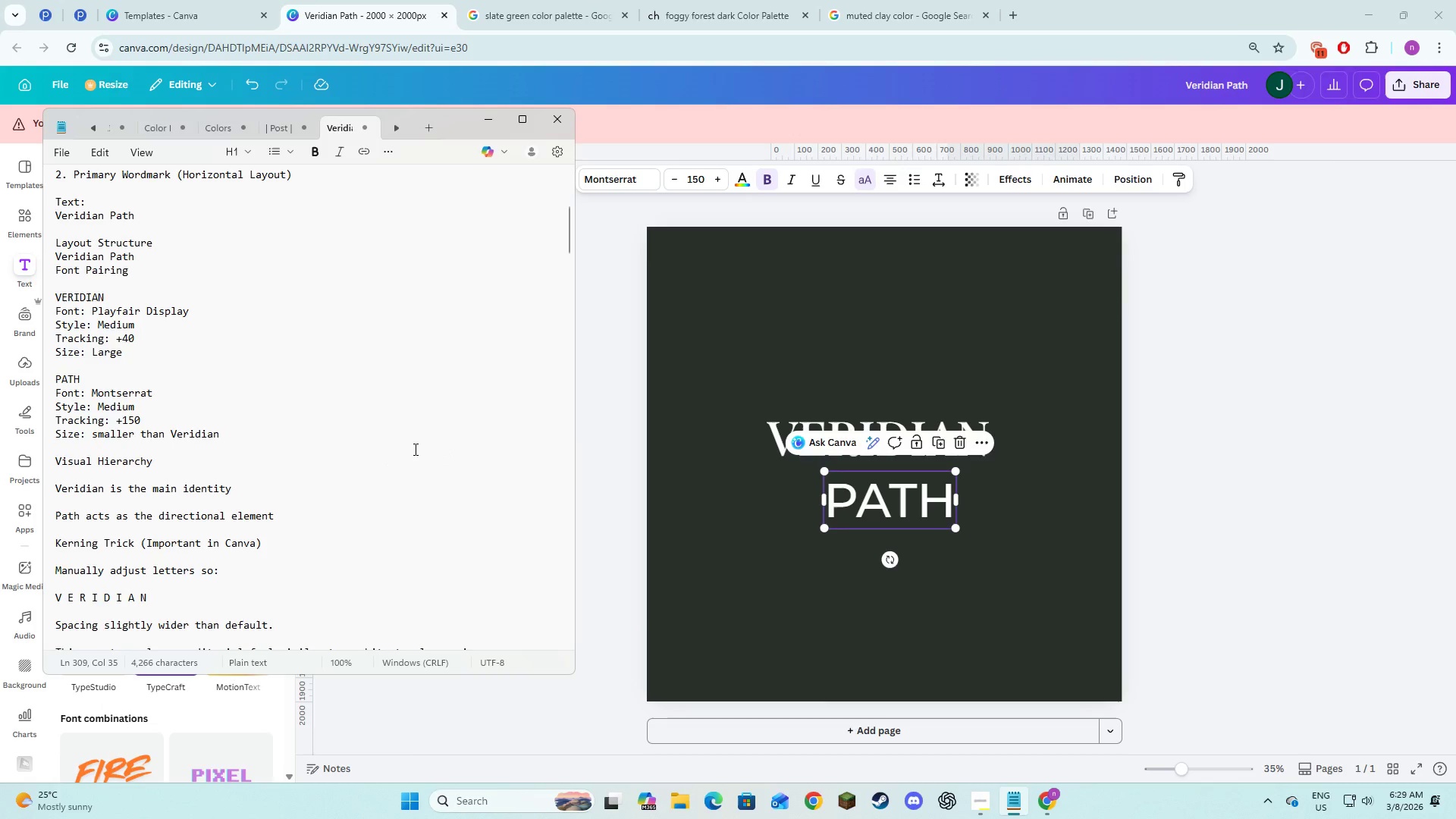 
wait(5.11)
 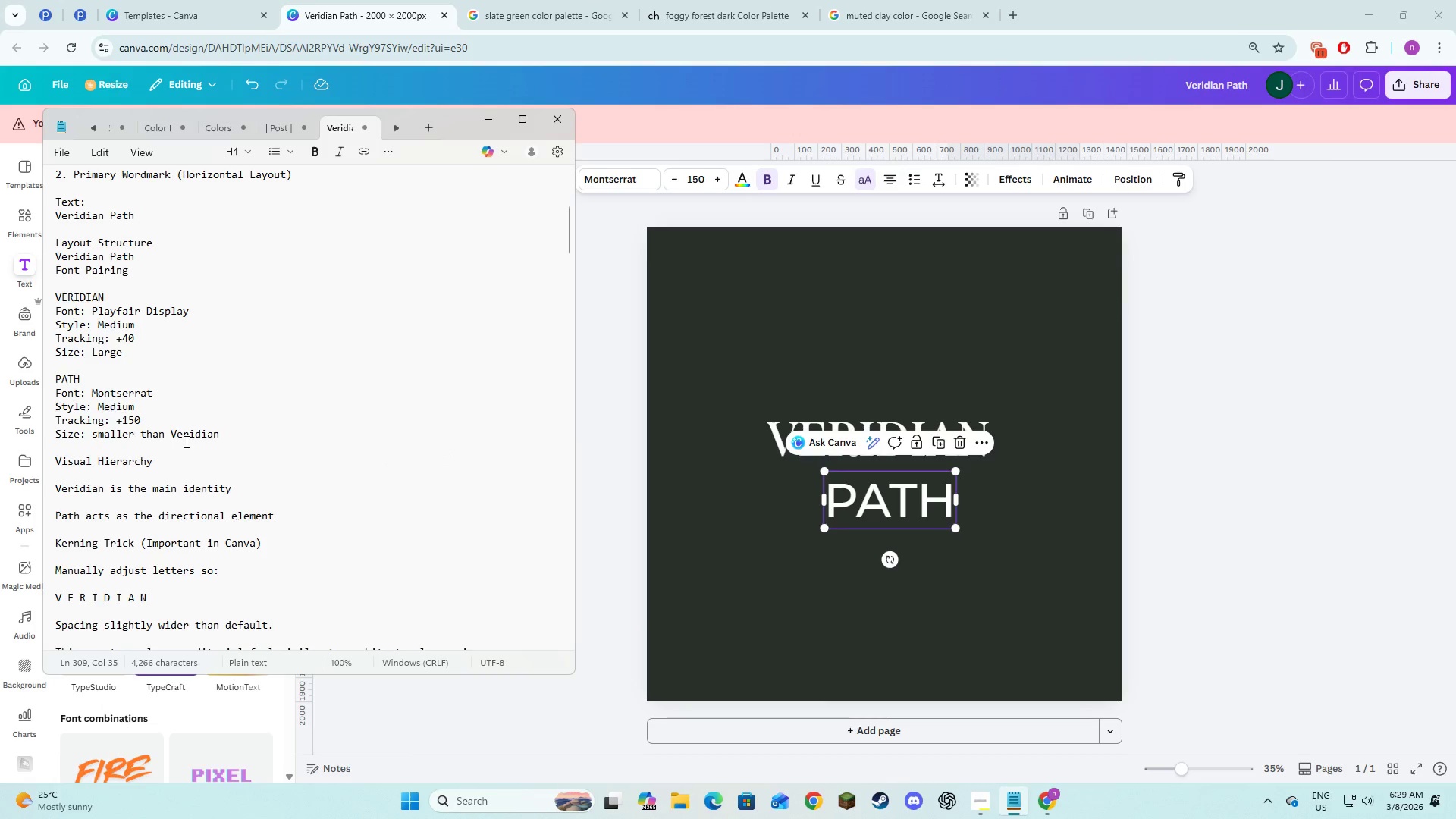 
left_click([774, 432])
 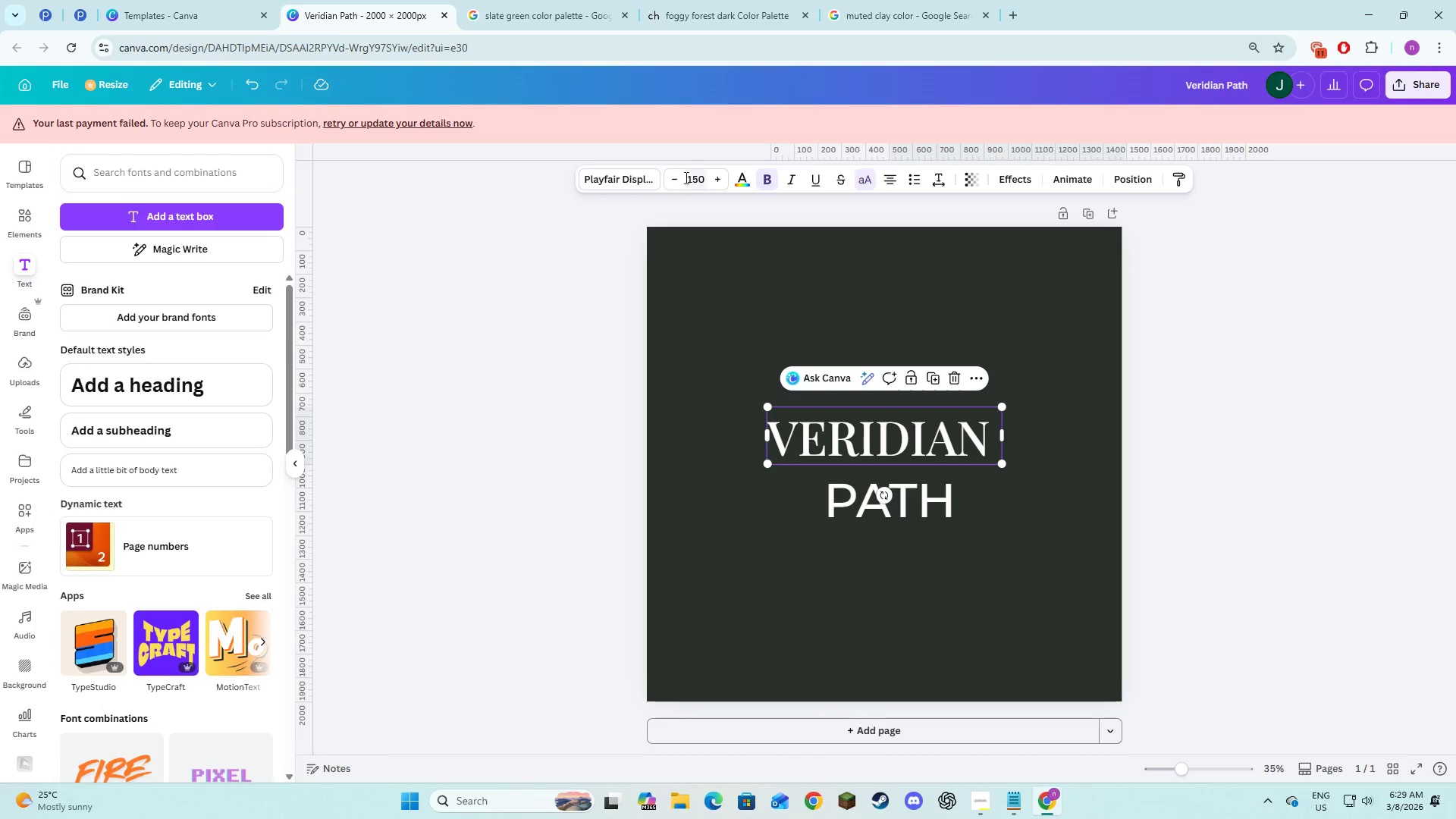 
left_click([679, 177])
 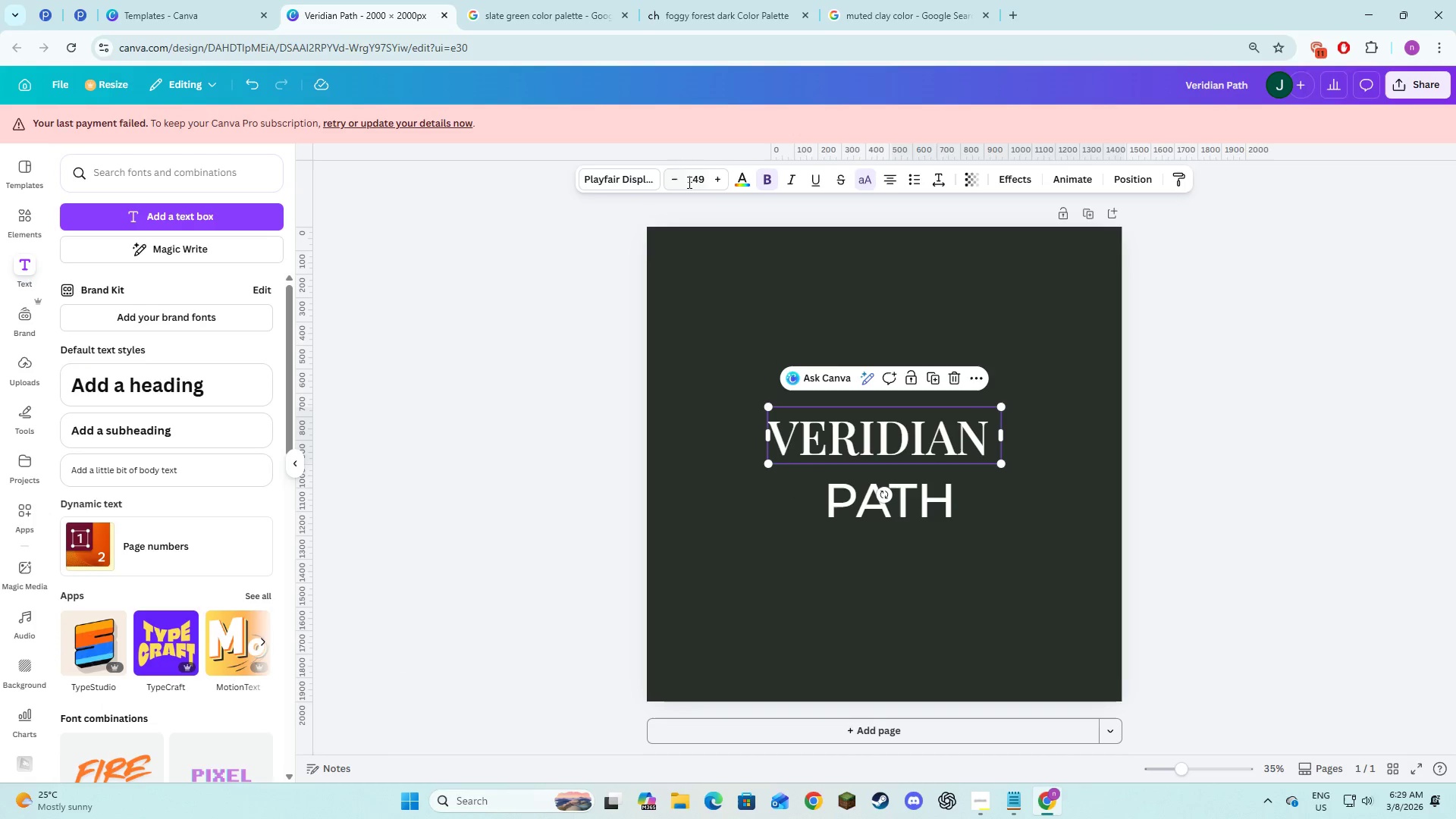 
left_click([689, 182])
 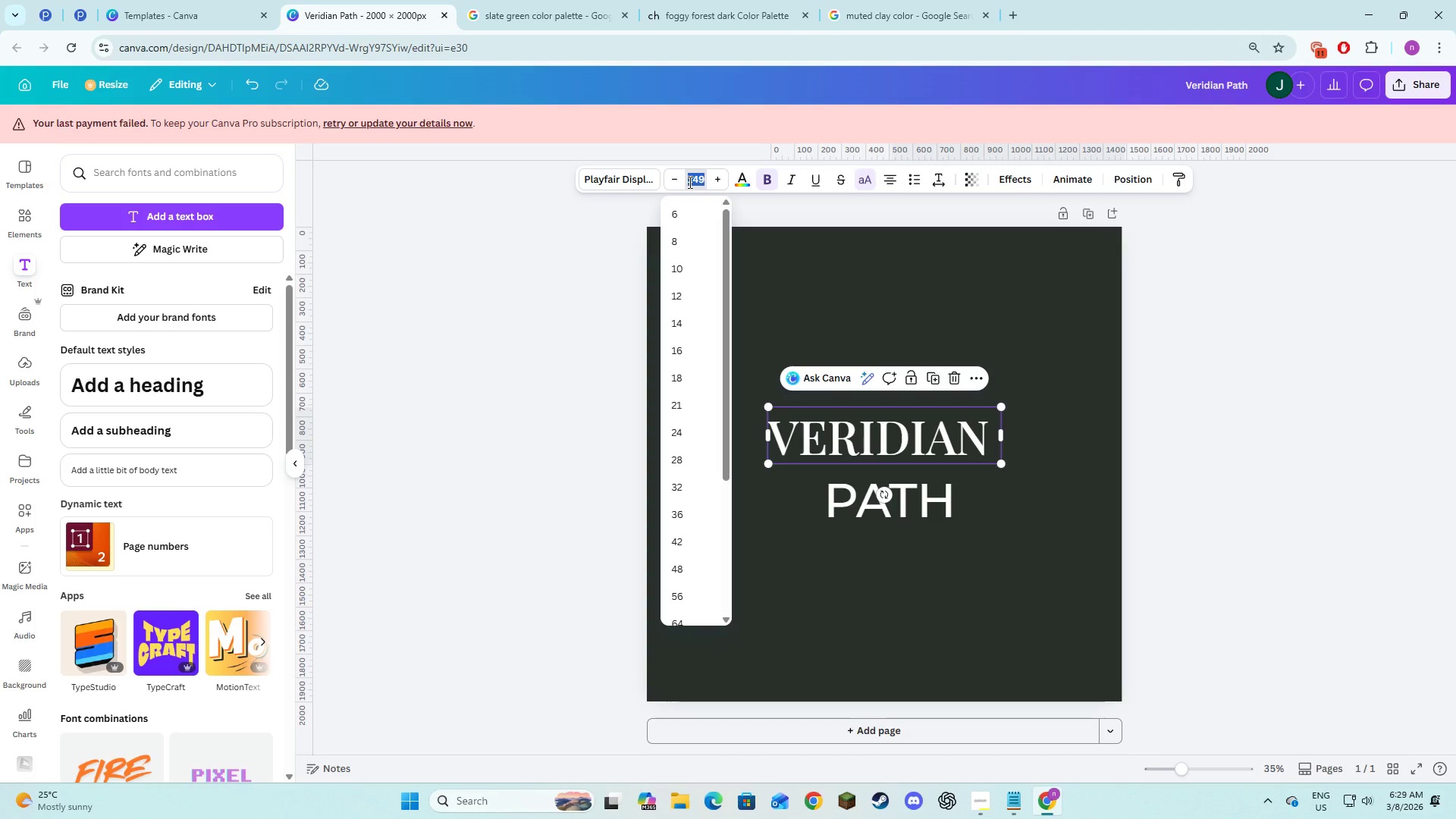 
key(Alt+Numpad4)
 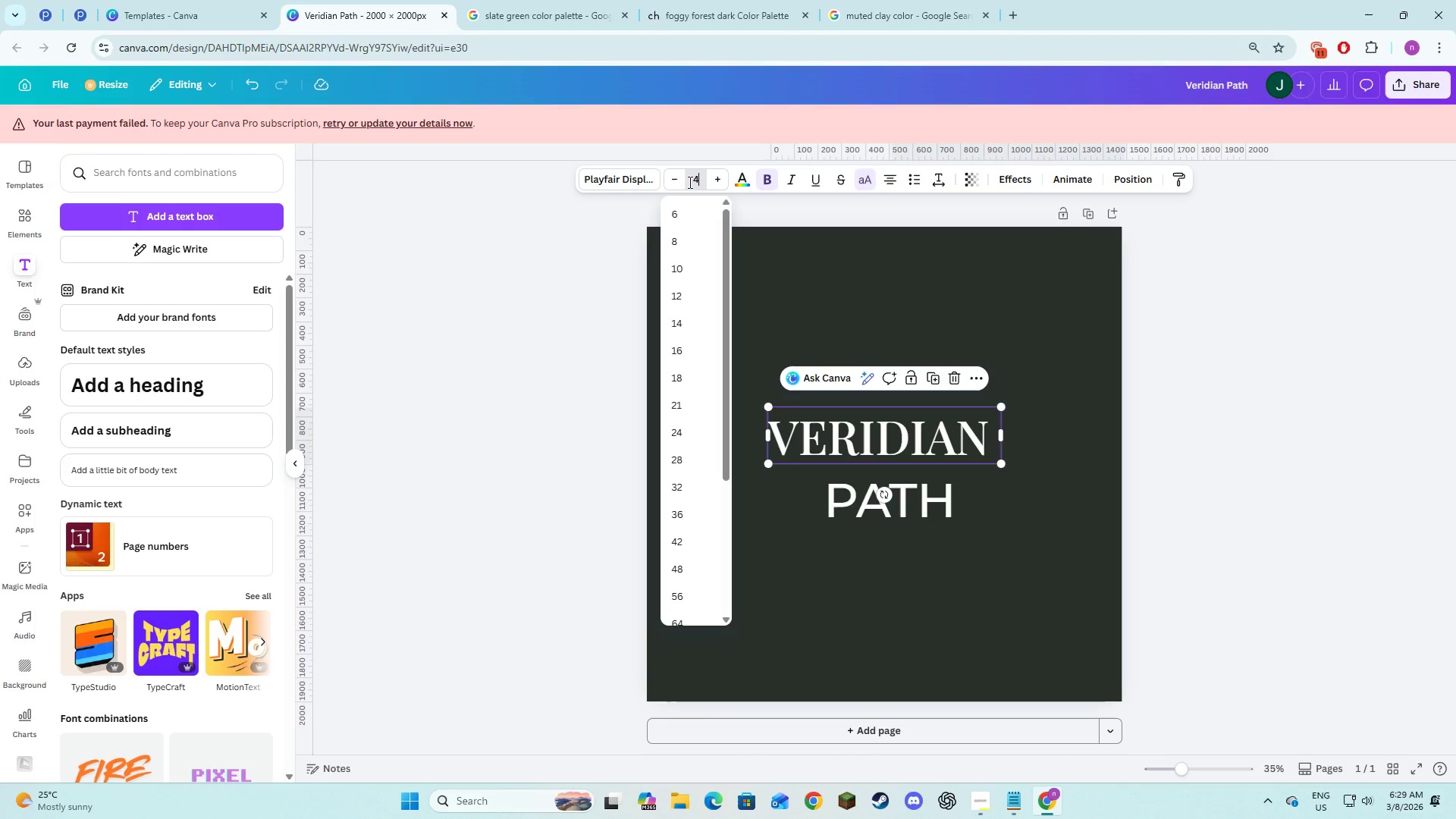 
key(Alt+Numpad0)
 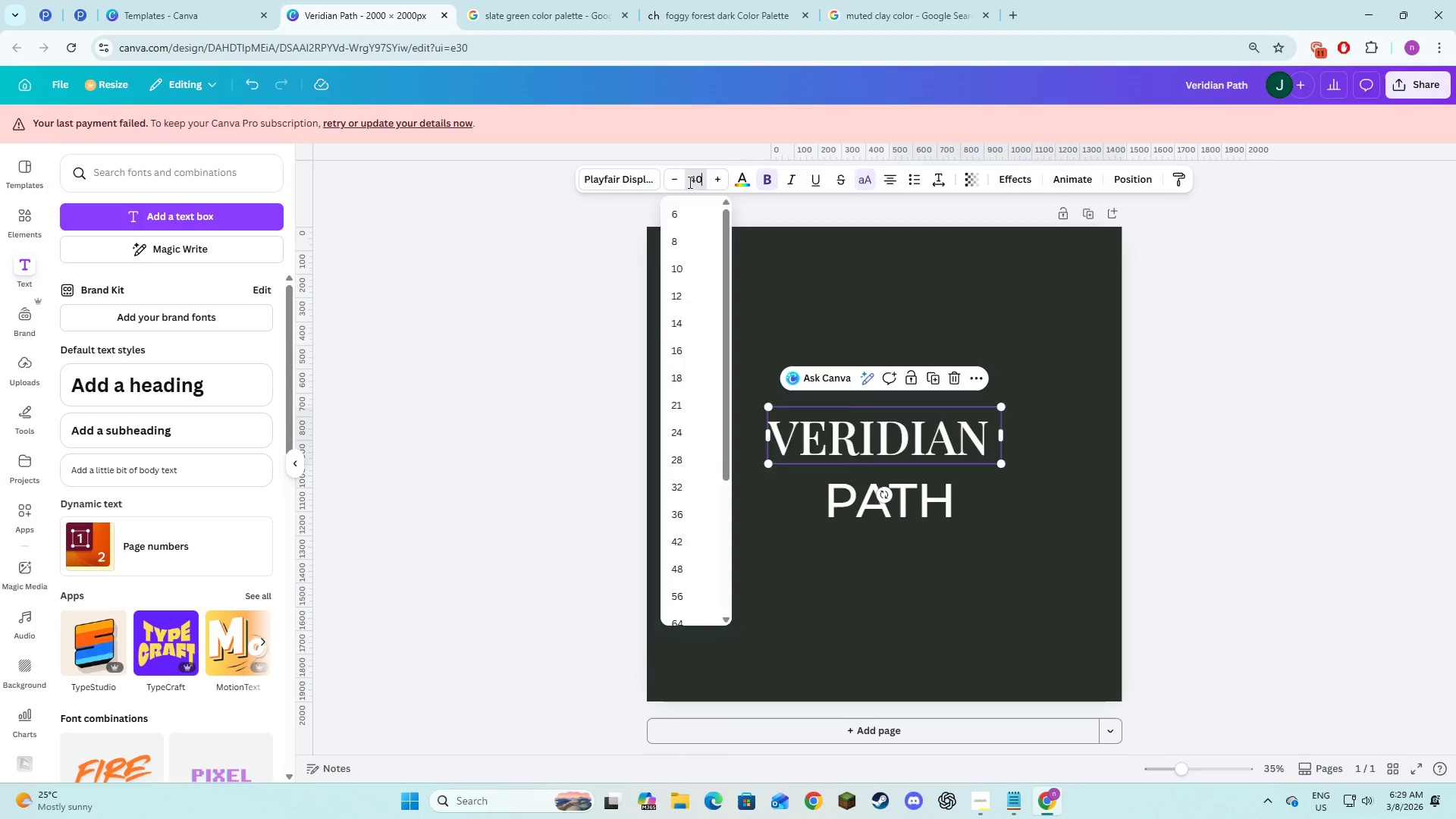 
key(Alt+NumpadEnter)
 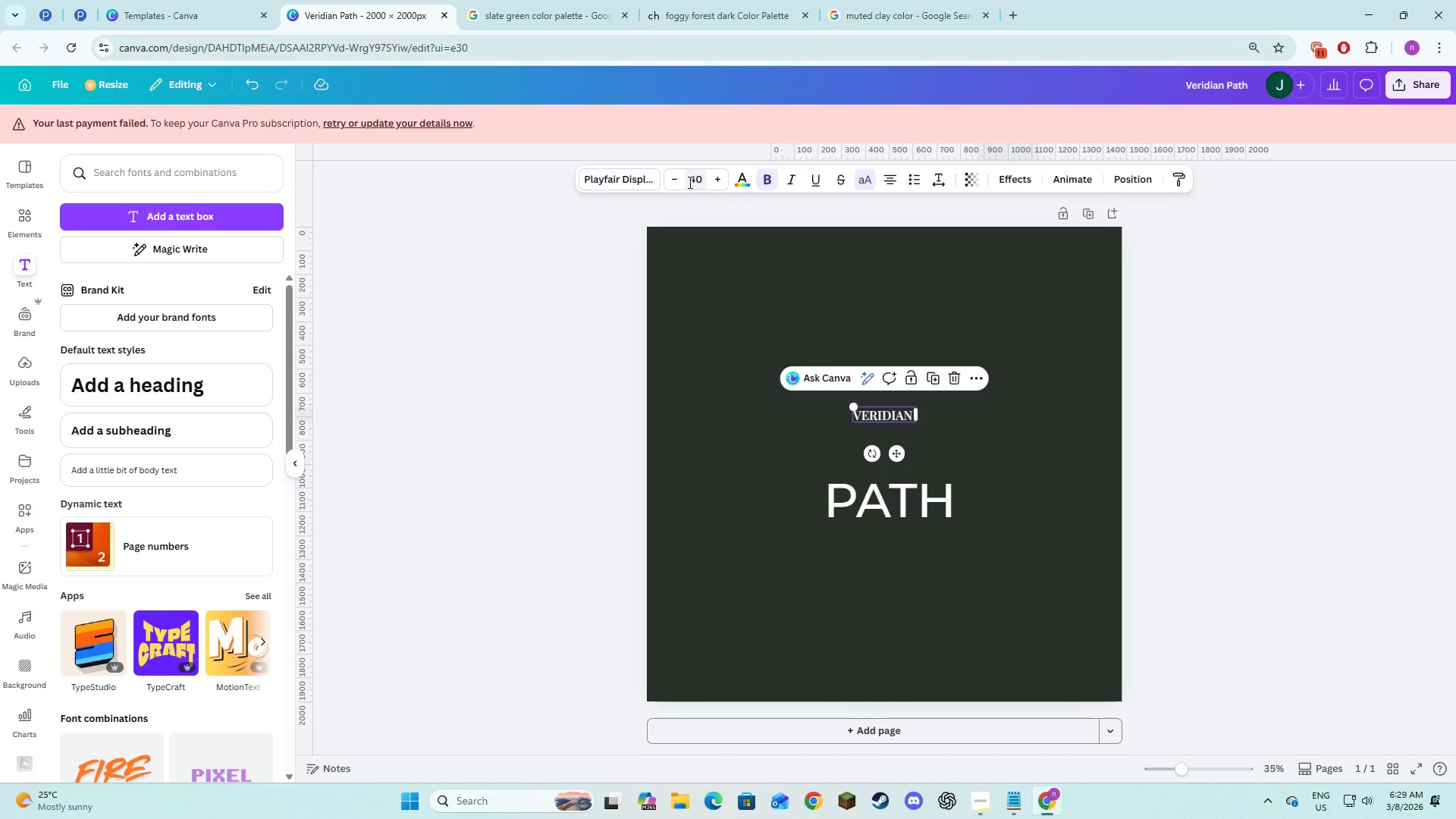 
key(Alt+AltLeft)
 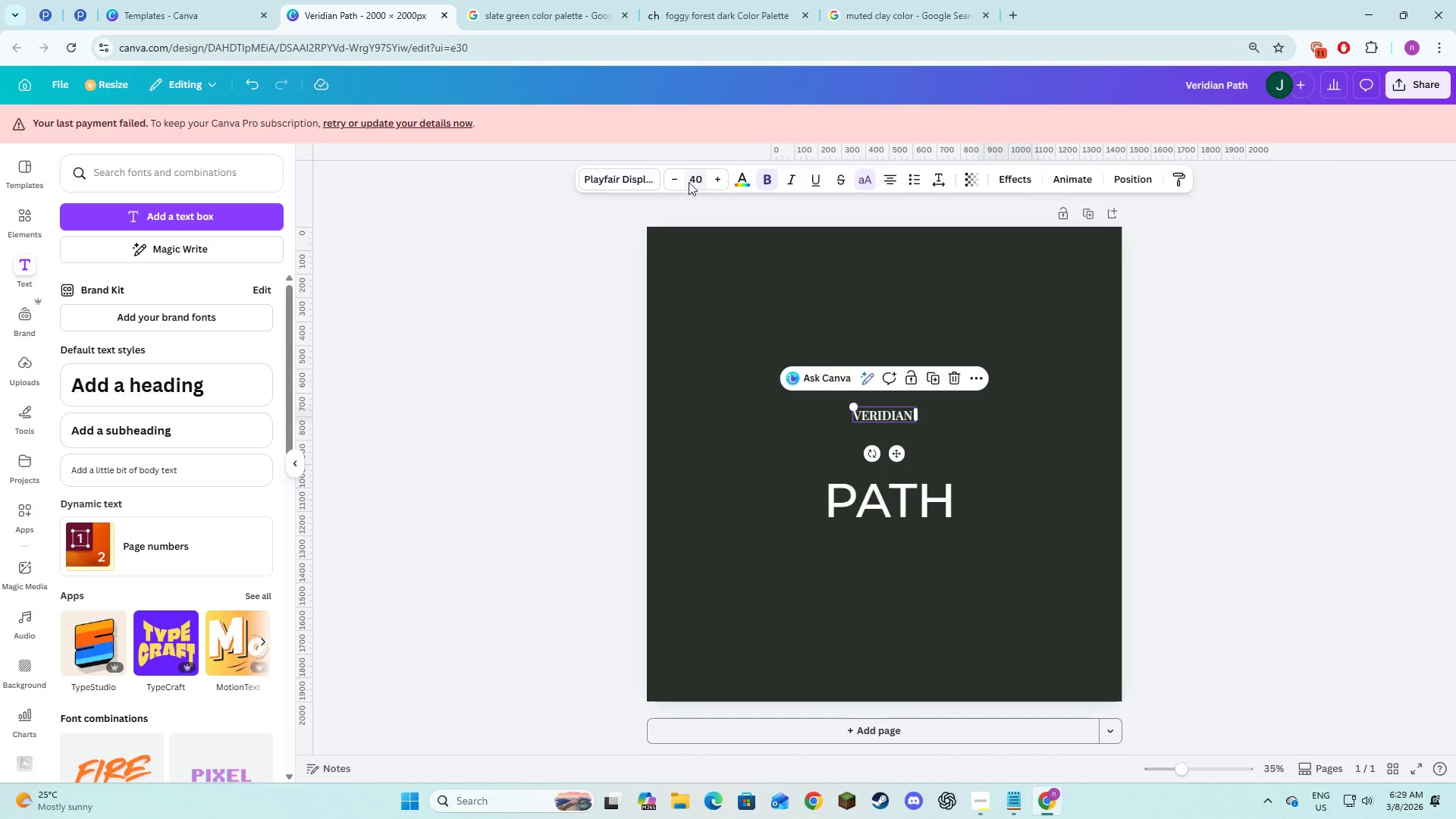 
key(Alt+Tab)
 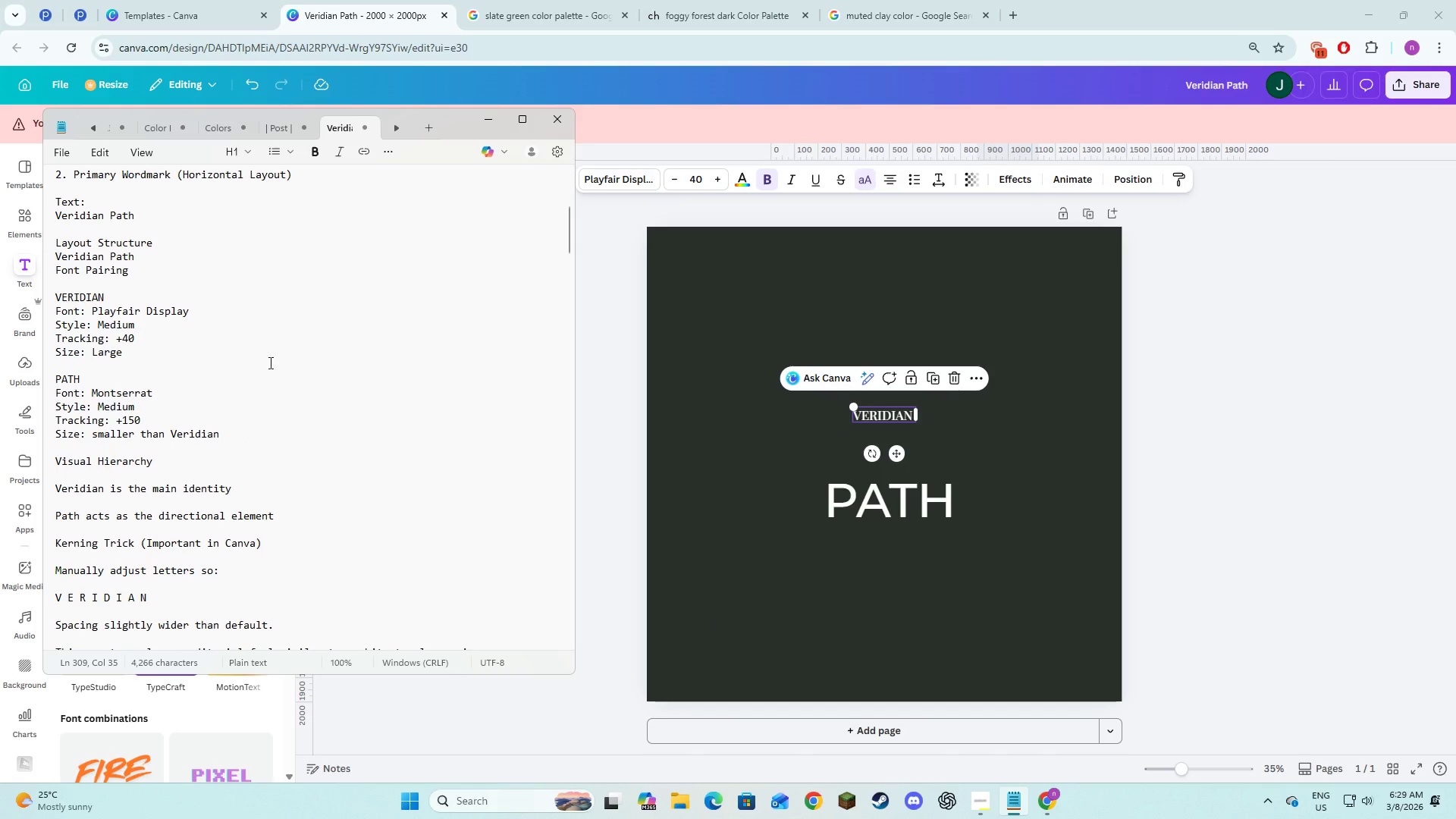 
left_click([645, 179])
 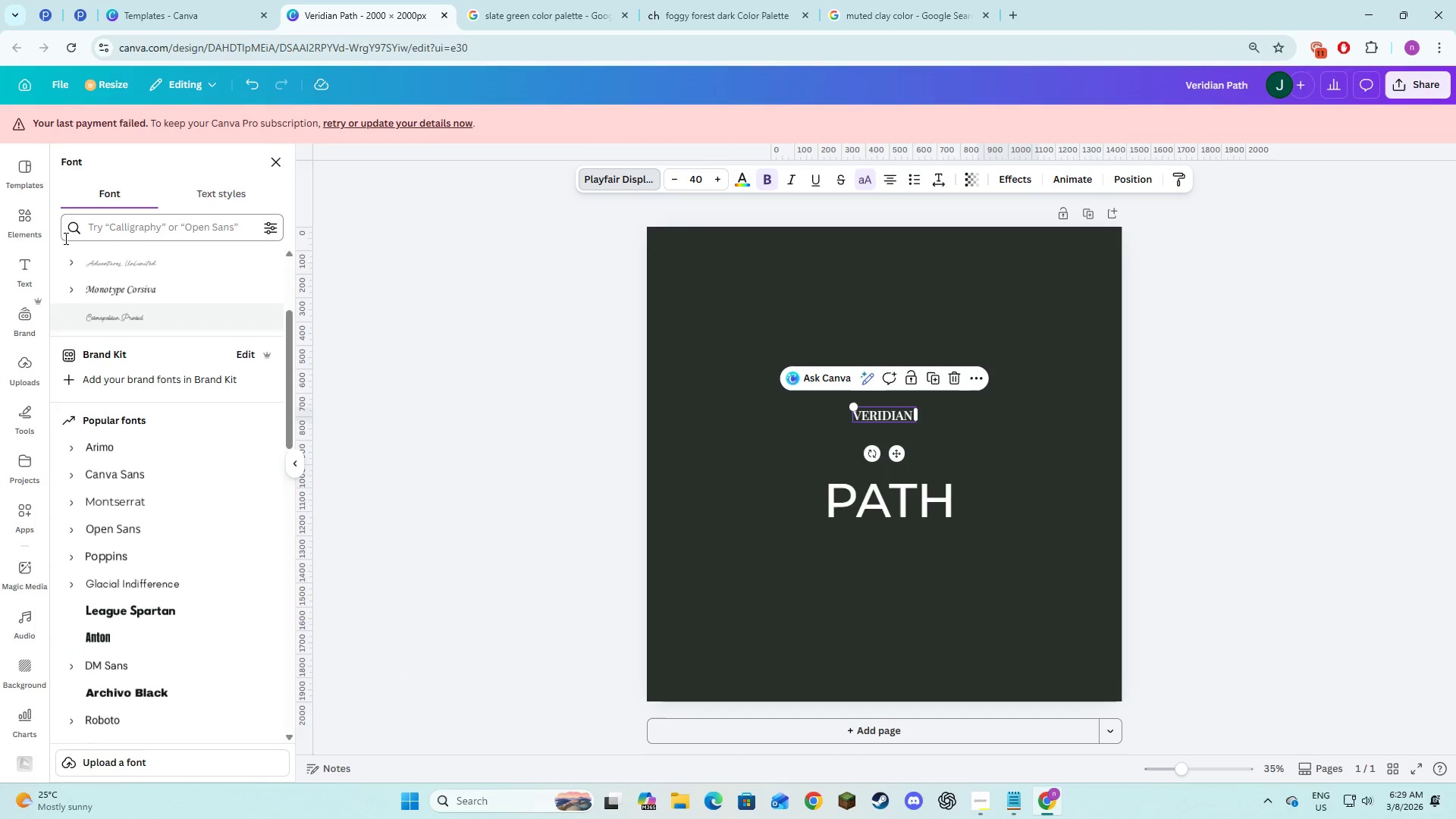 
scroll: coordinate [176, 414], scroll_direction: up, amount: 9.0
 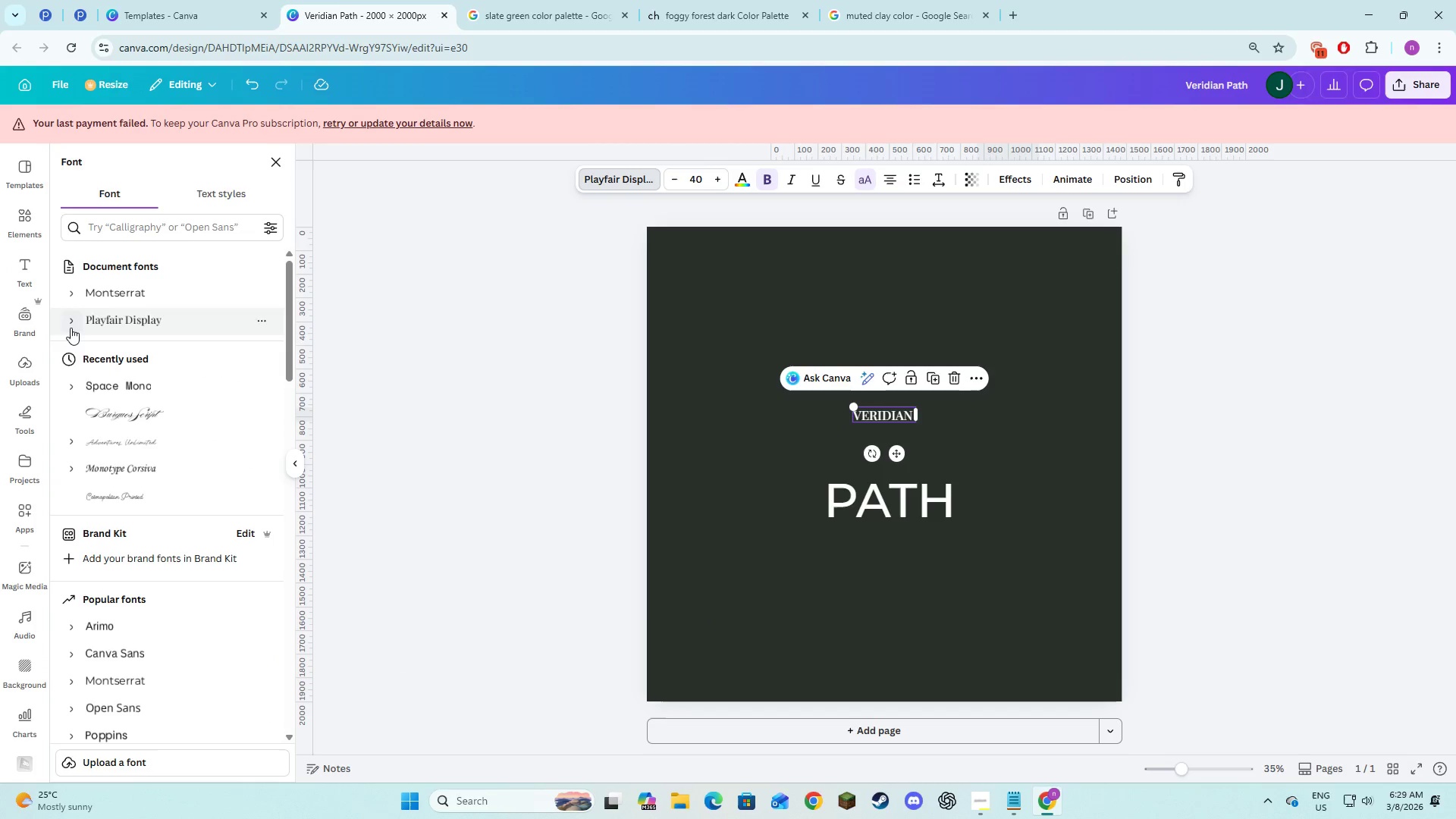 
left_click([68, 325])
 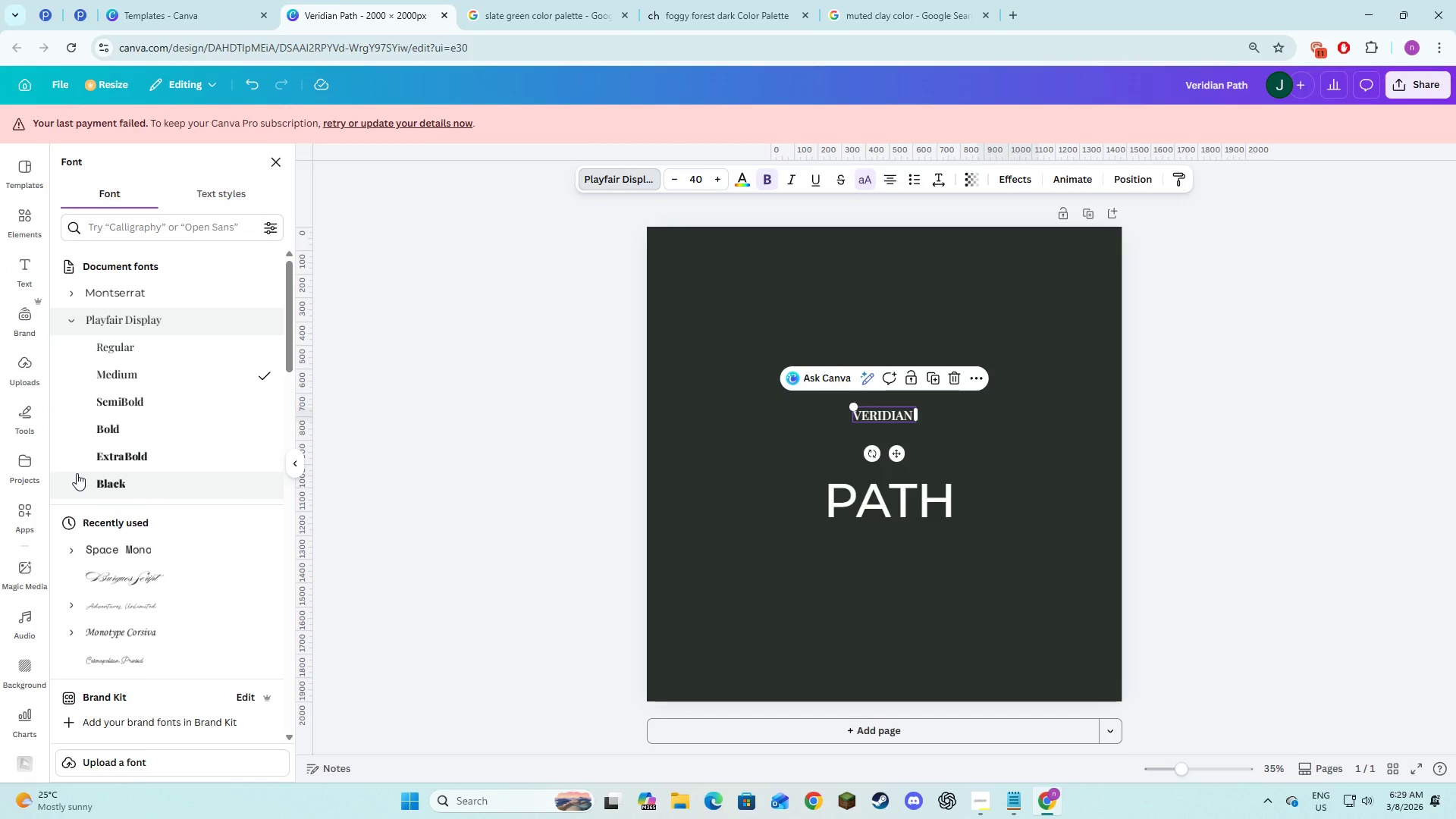 
wait(5.27)
 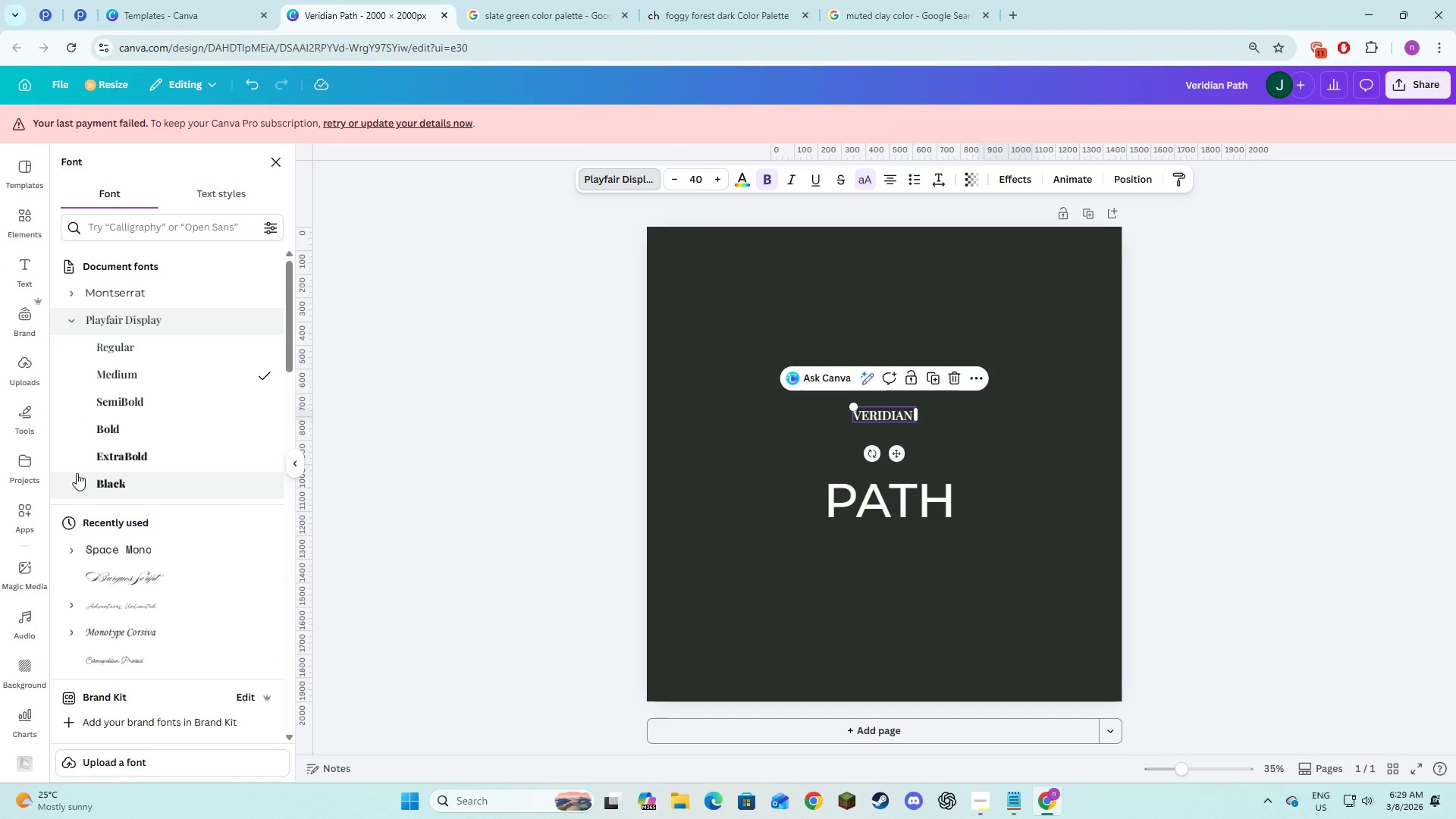 
key(Alt+AltLeft)
 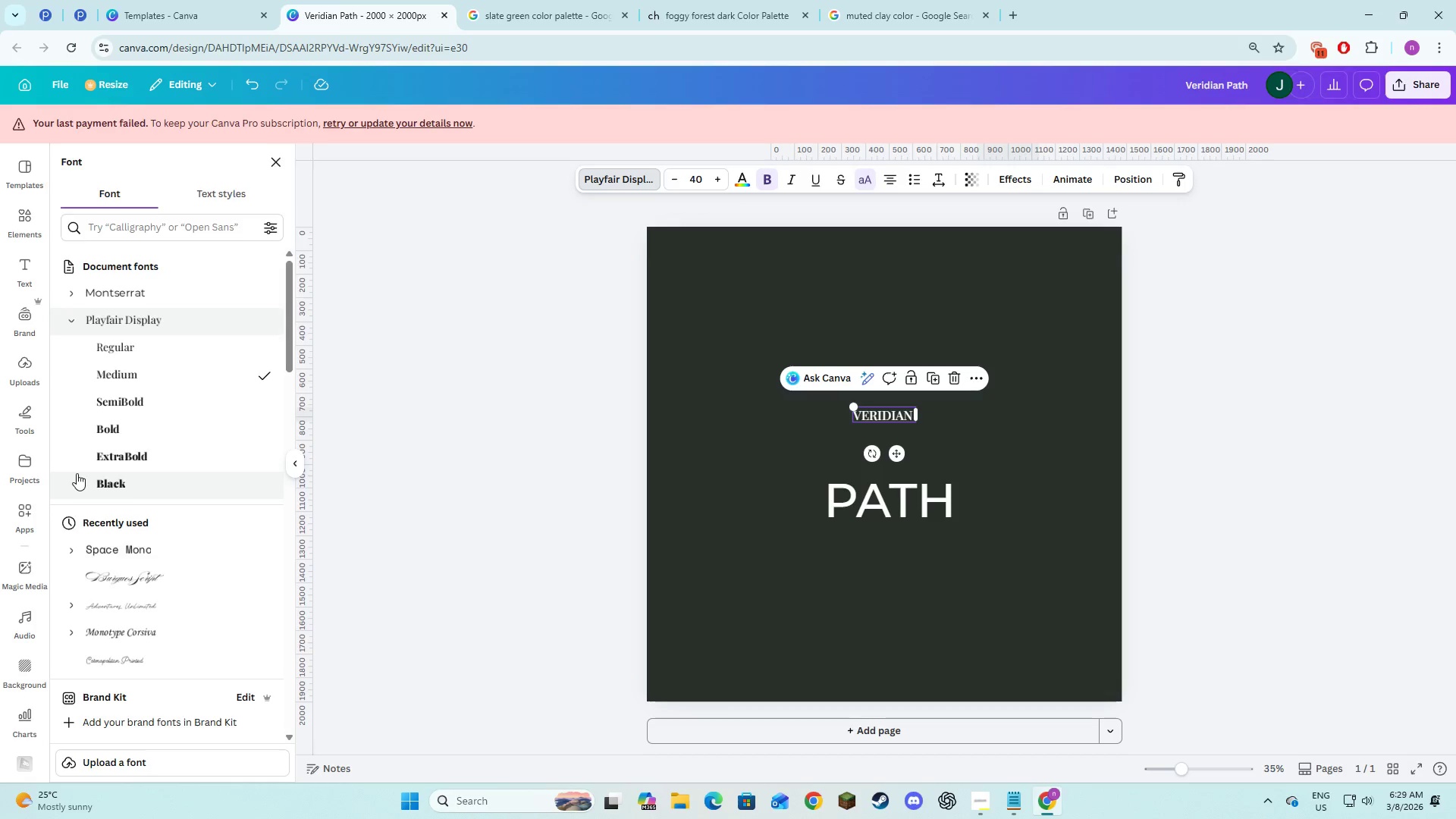 
key(Alt+Tab)
 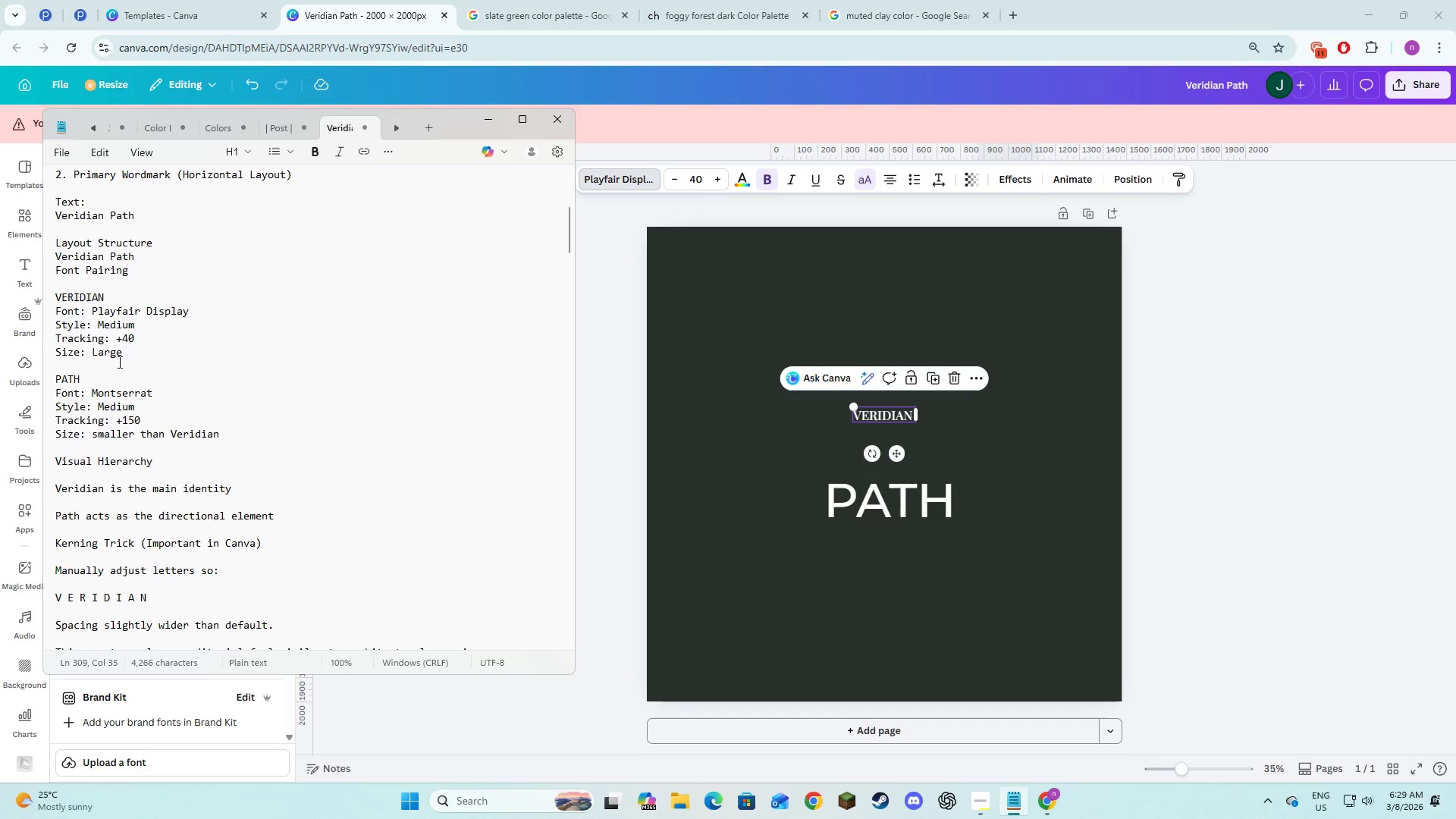 
key(Alt+AltLeft)
 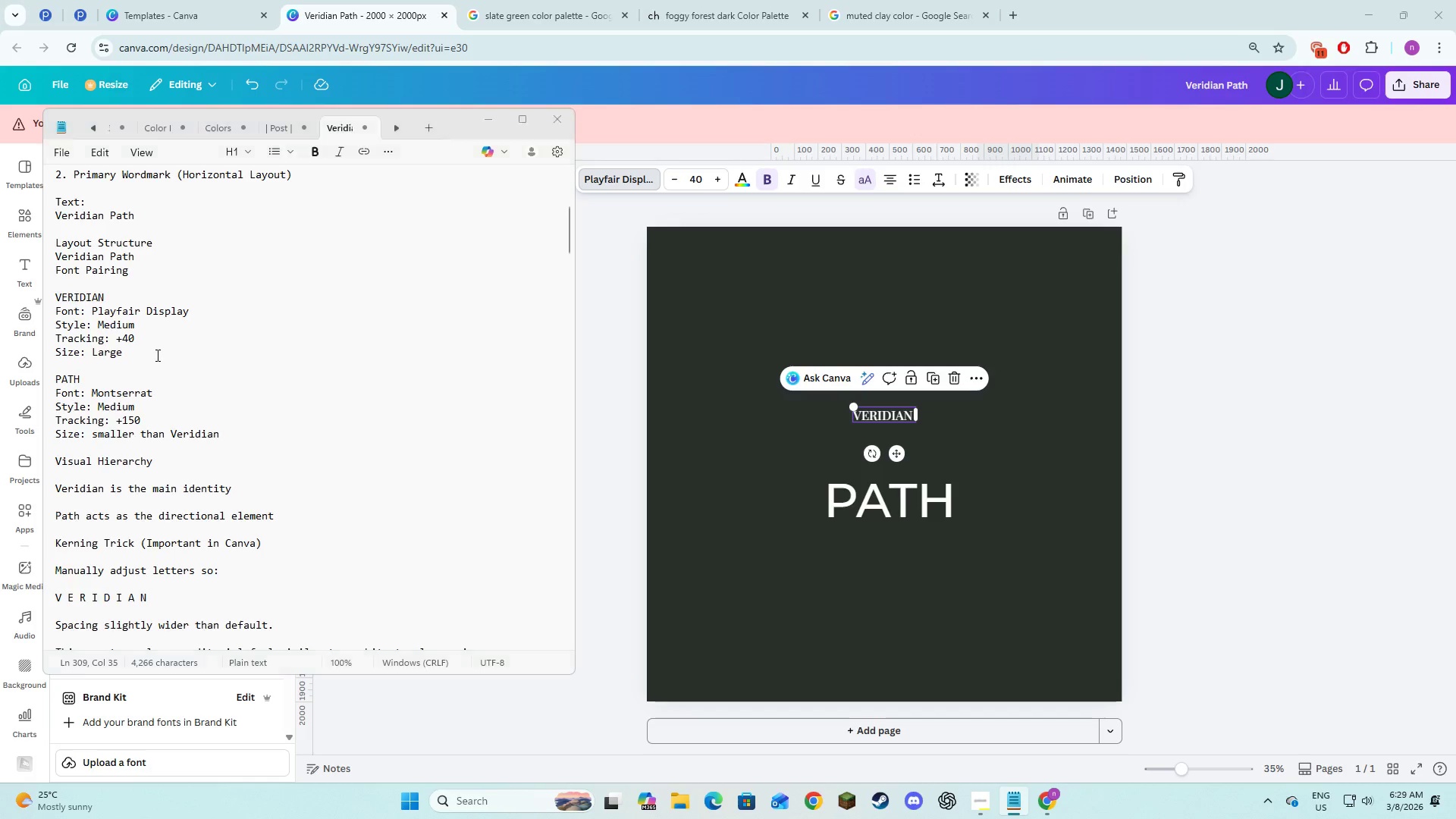 
key(Alt+Tab)
 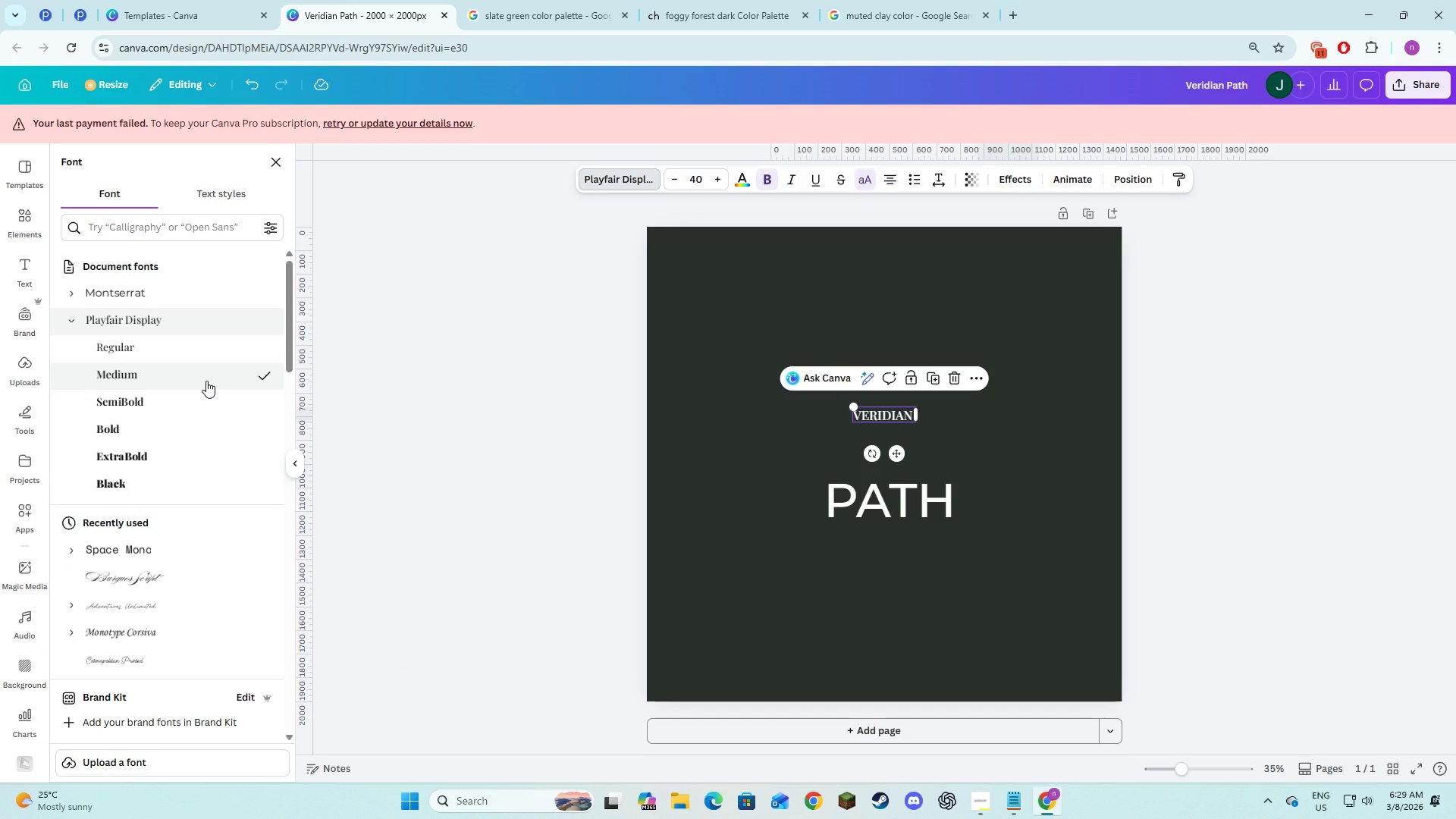 
key(Alt+Tab)
 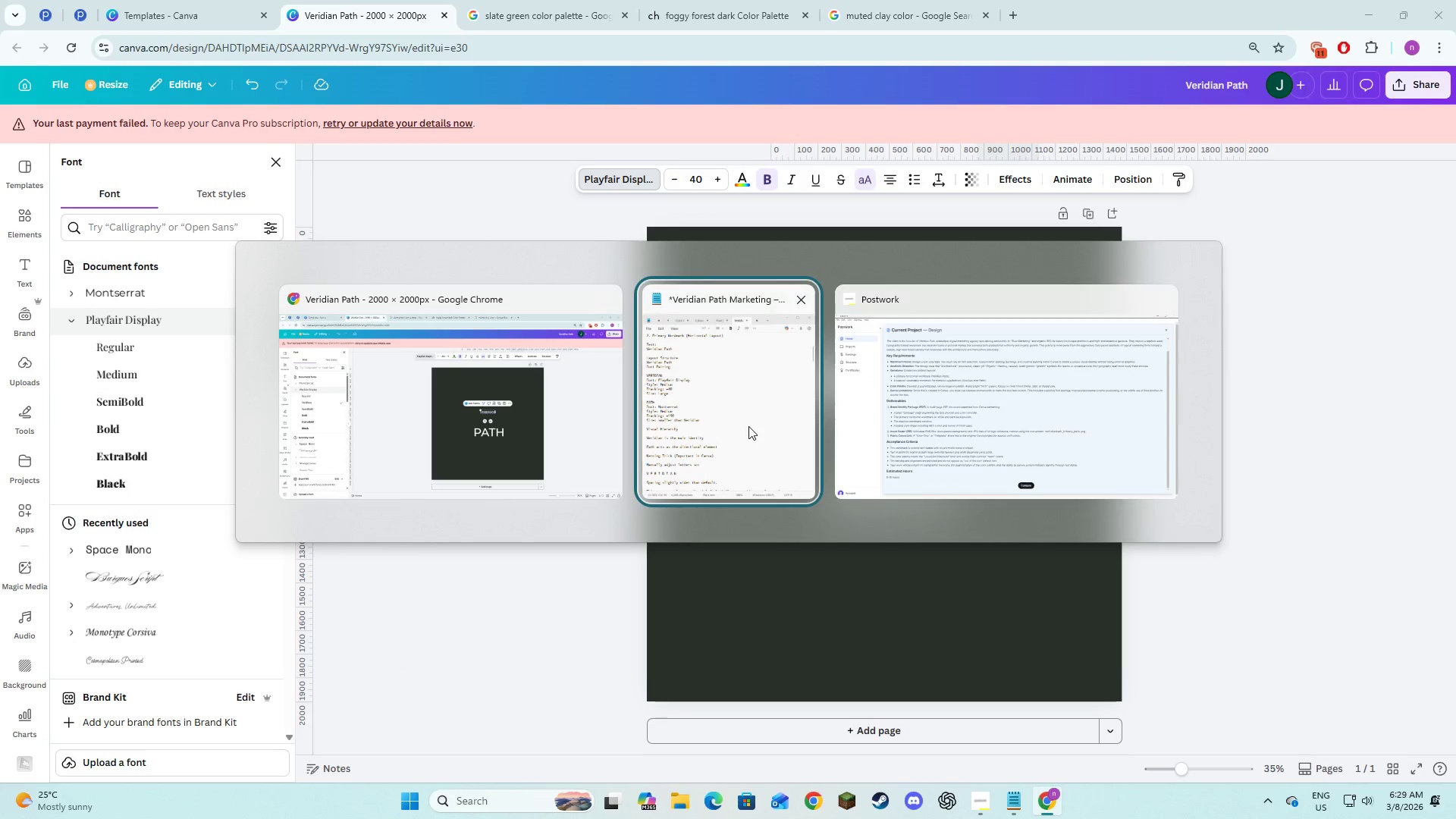 
left_click([745, 427])
 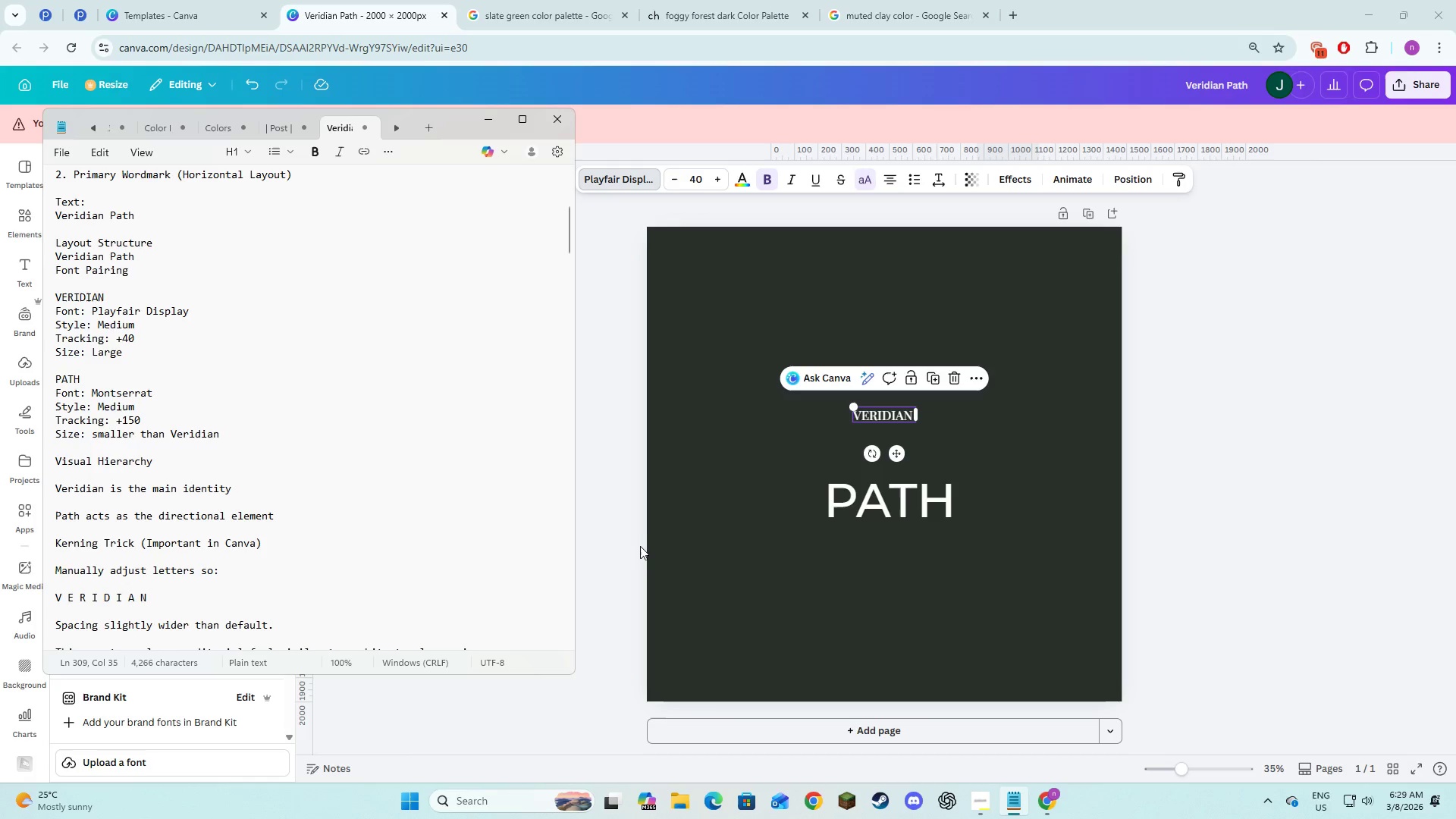 
left_click([645, 549])
 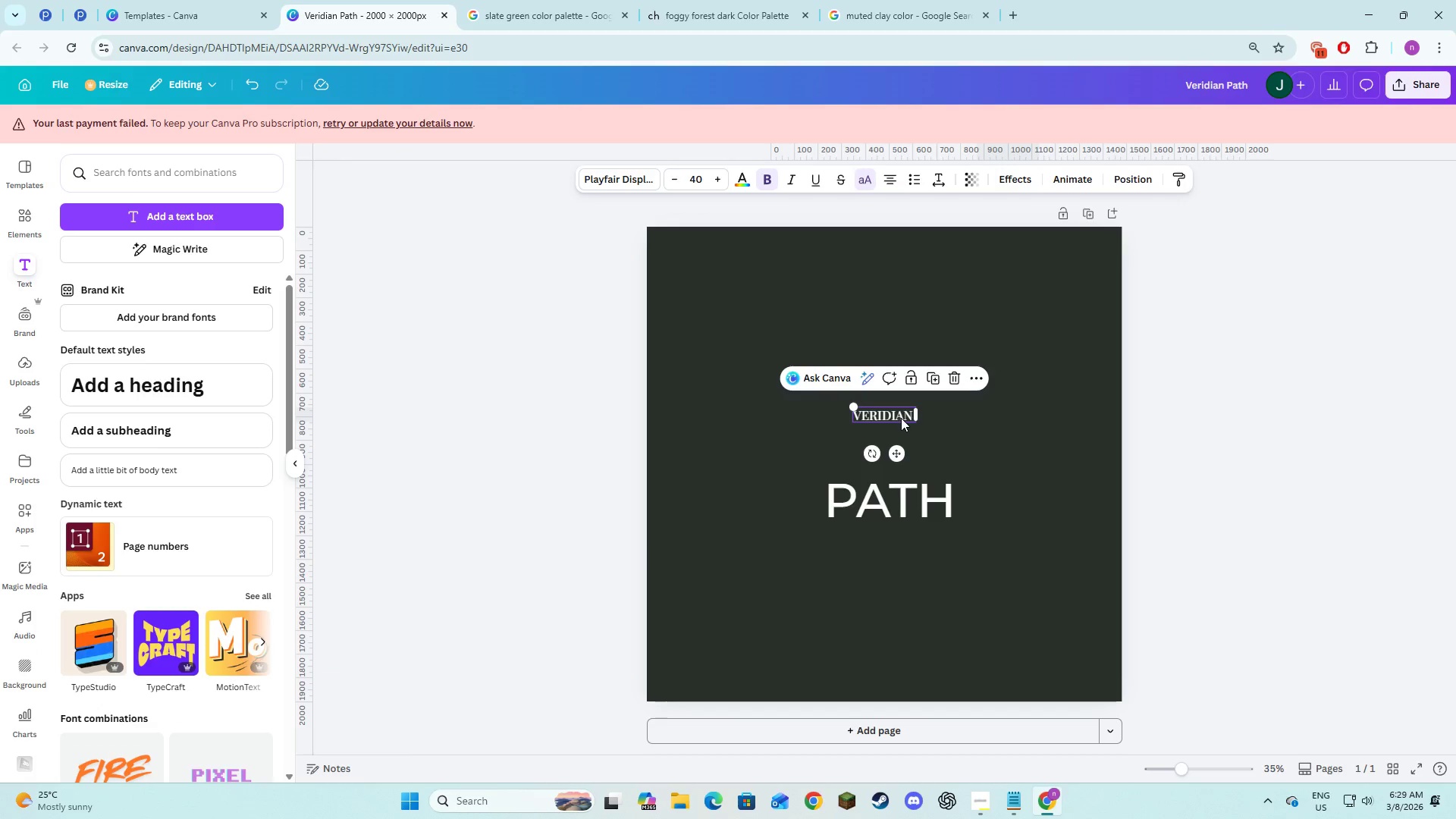 
left_click([900, 417])
 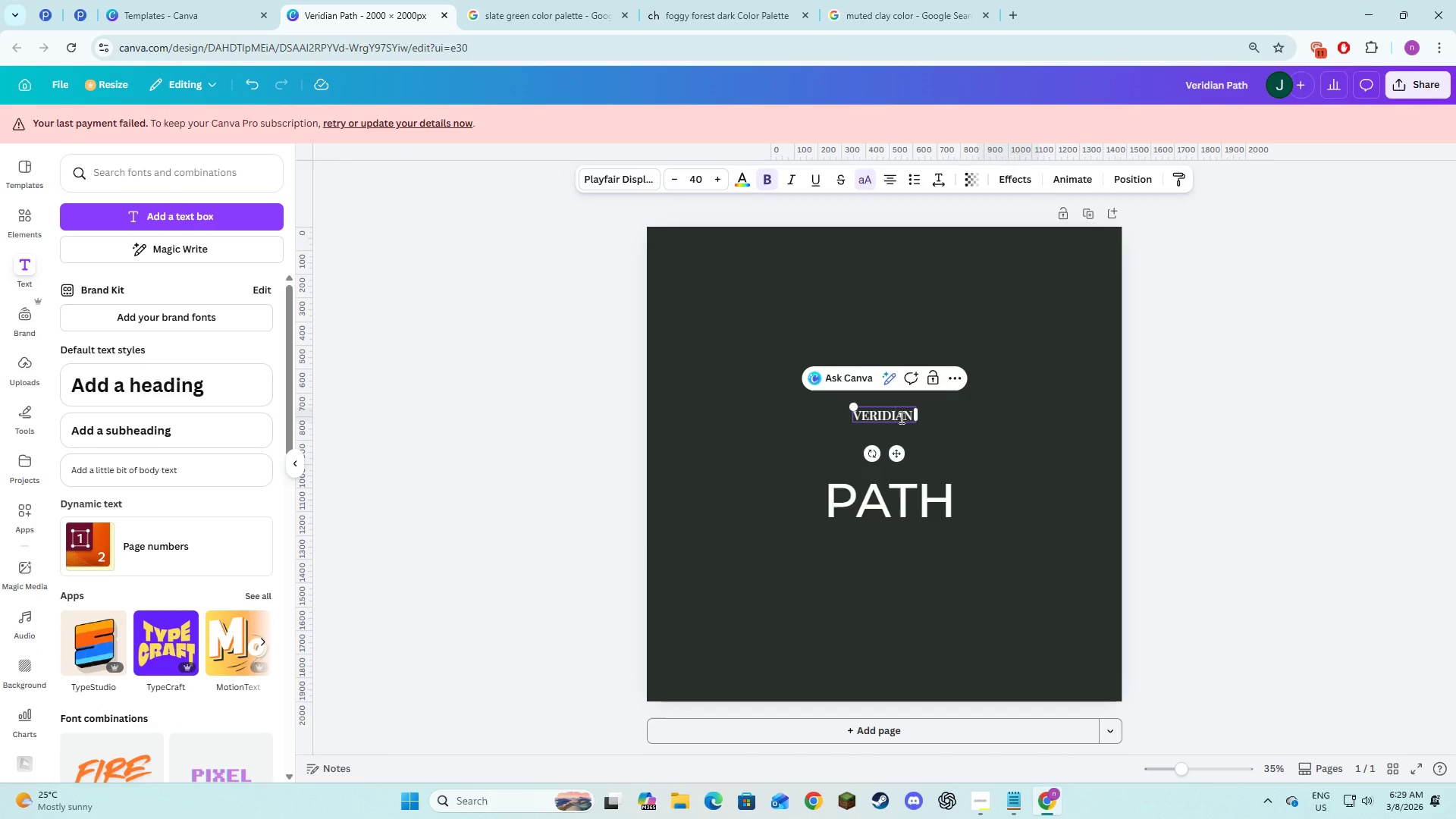 
key(Control+A)
 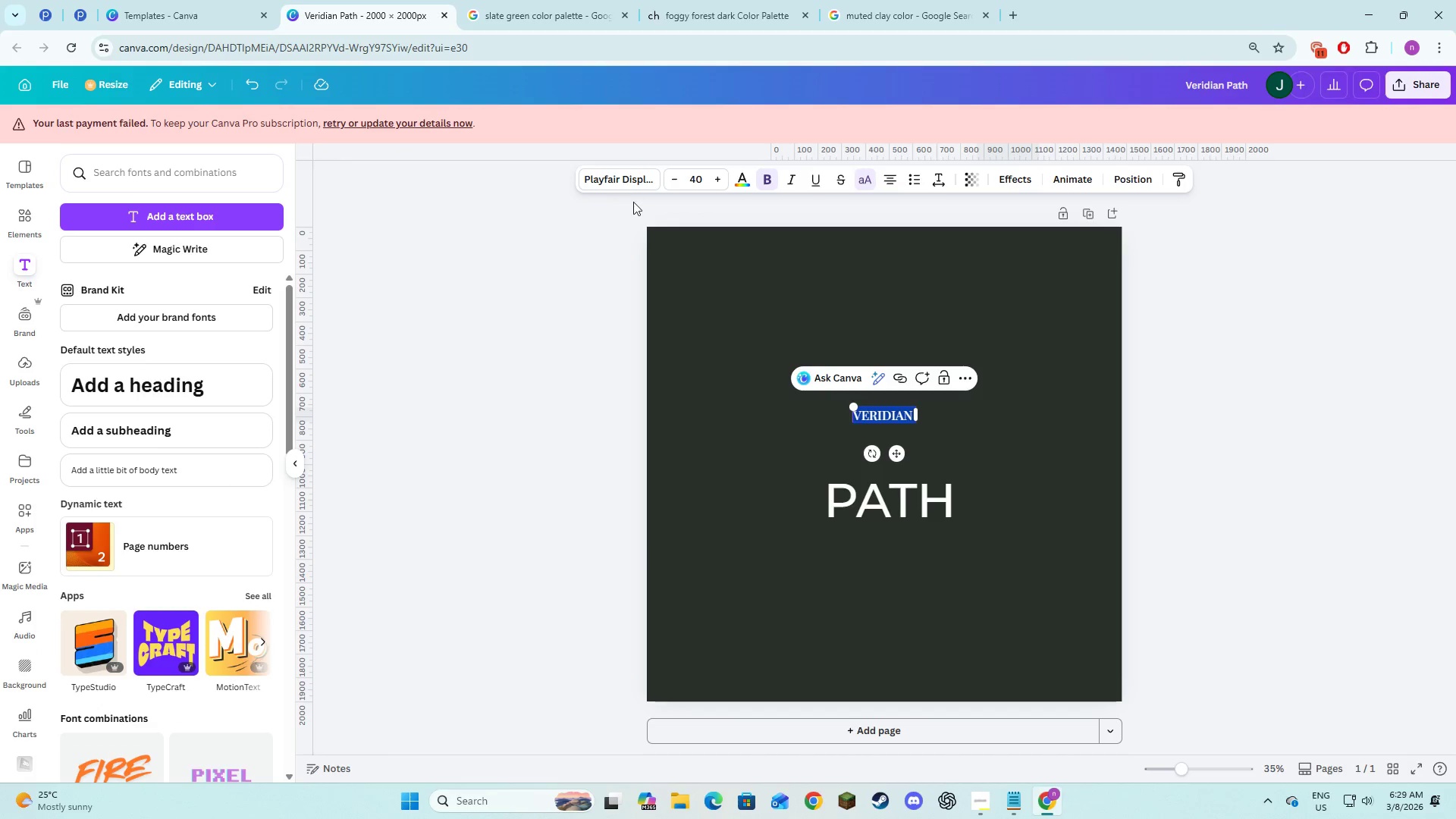 
left_click([697, 185])
 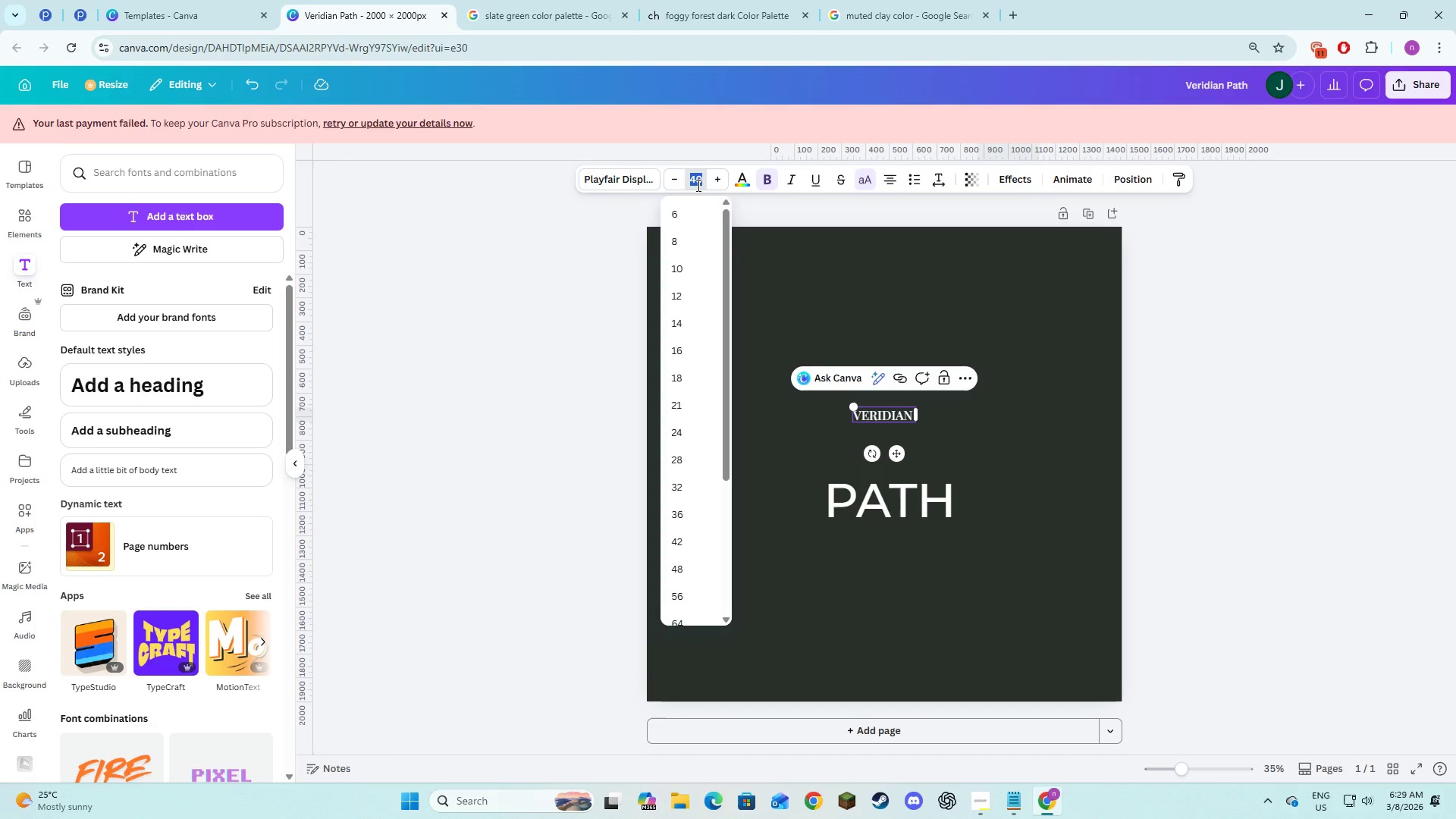 
key(Numpad1)
 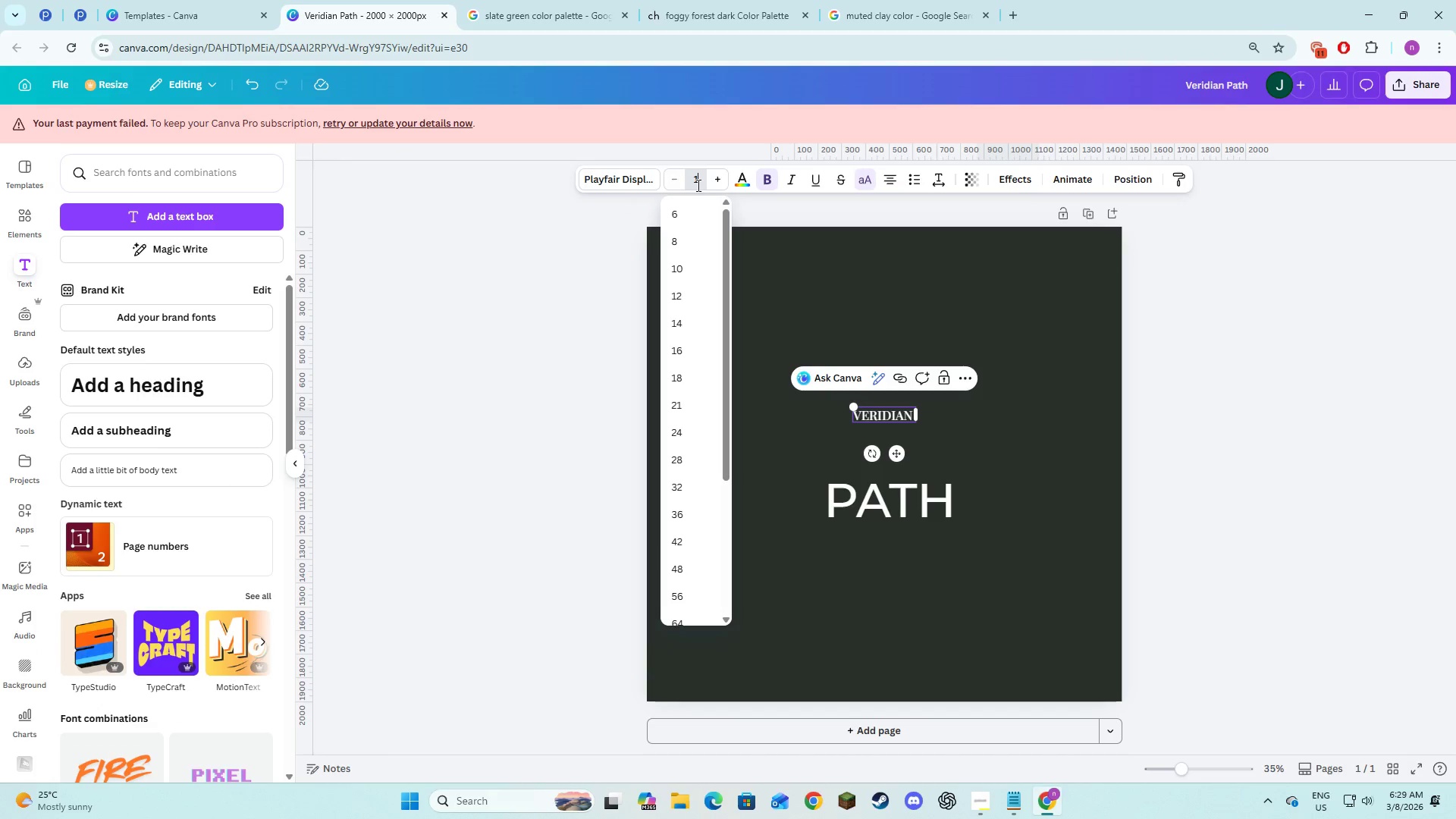 
key(Numpad5)
 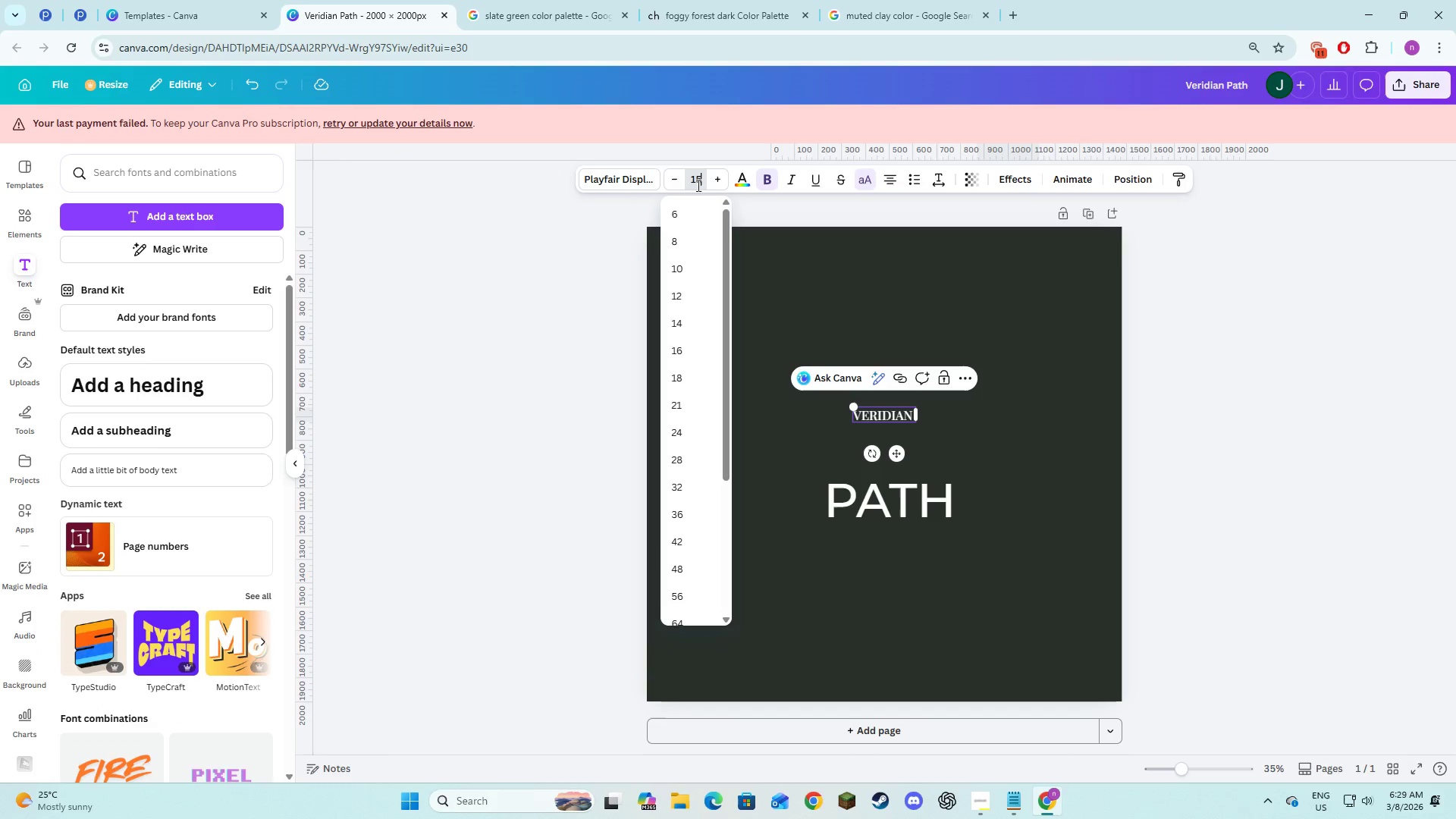 
key(Numpad0)
 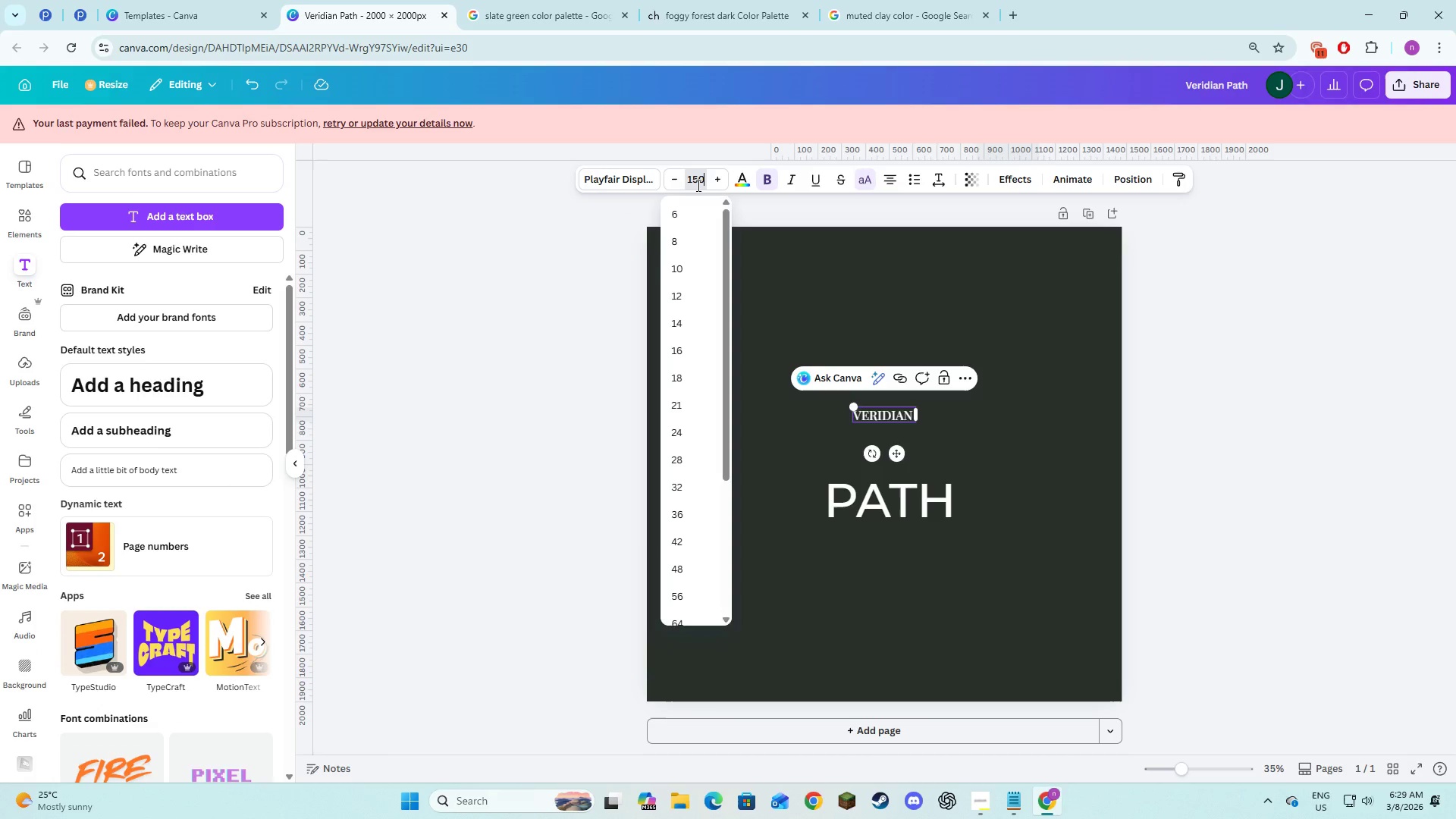 
key(NumpadEnter)
 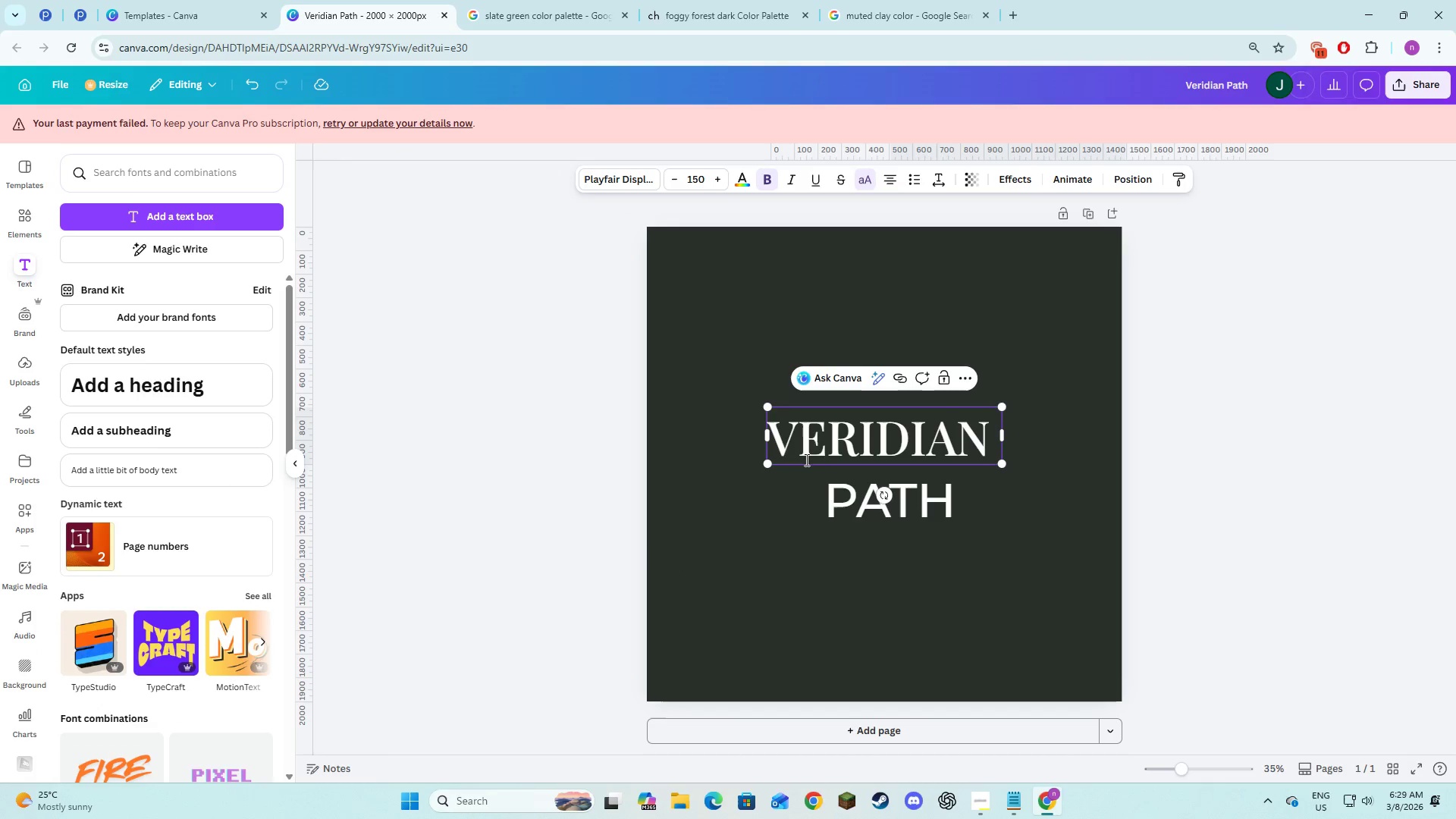 
left_click([836, 501])
 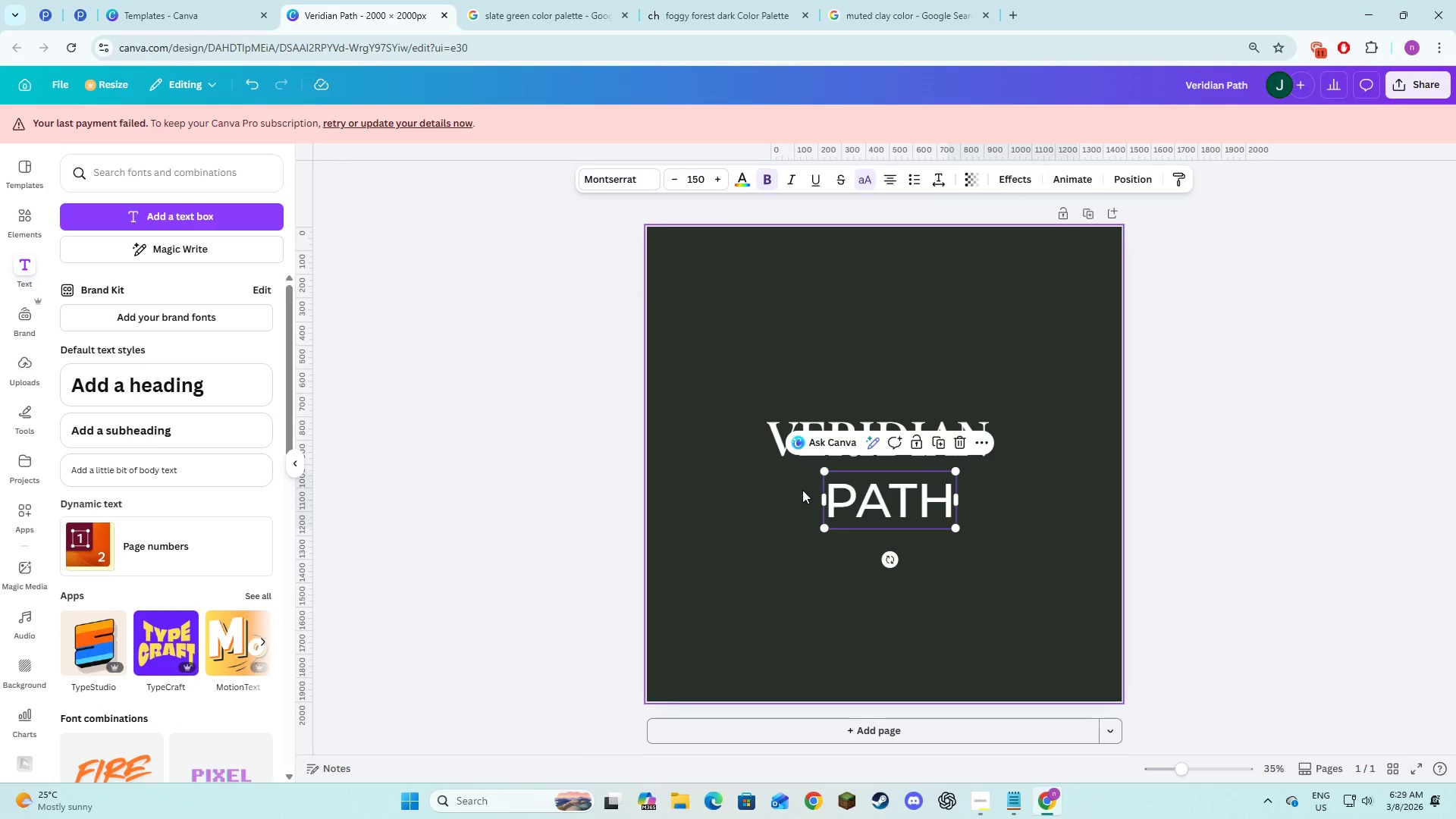 
left_click([714, 483])
 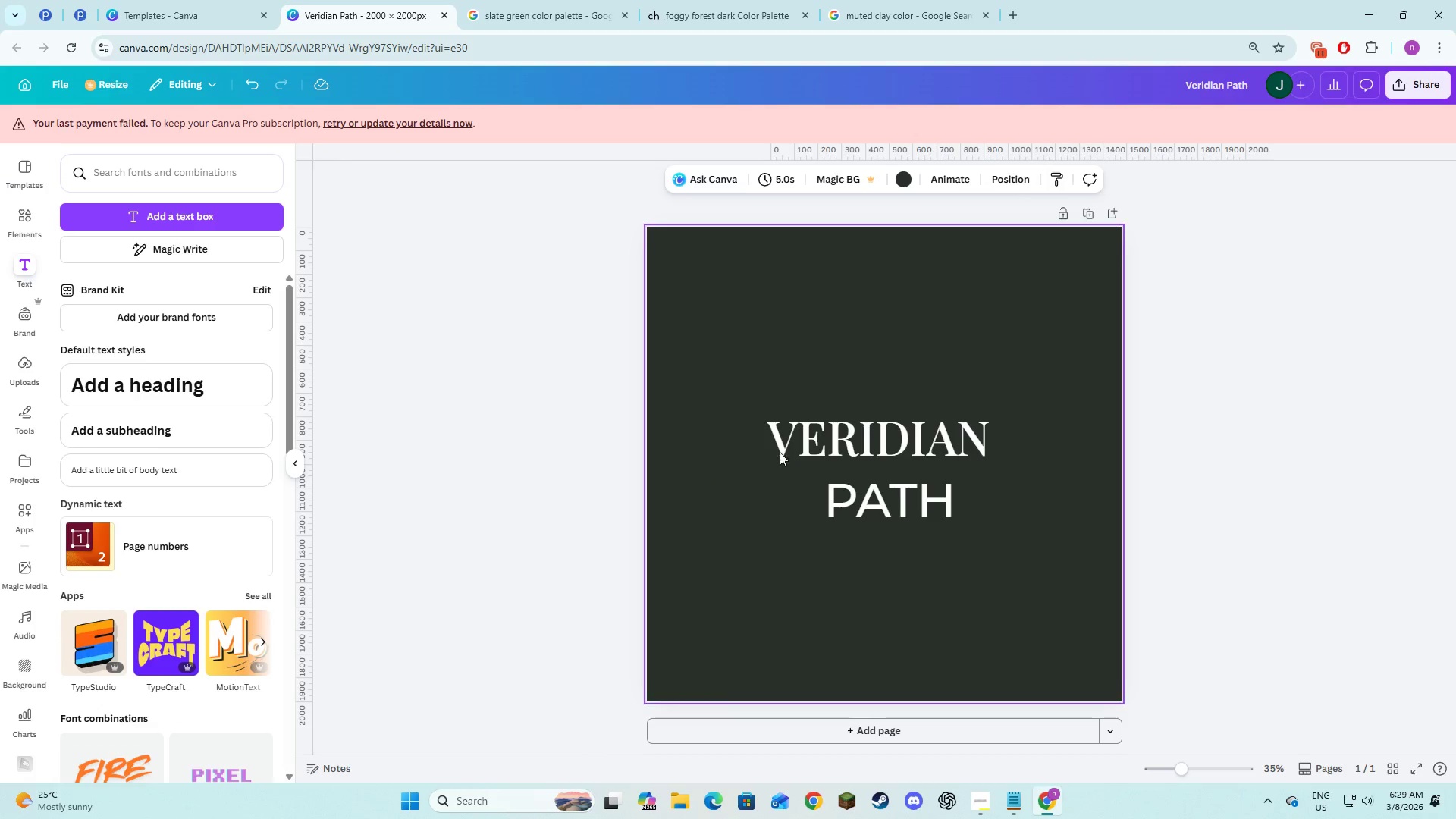 
left_click([798, 447])
 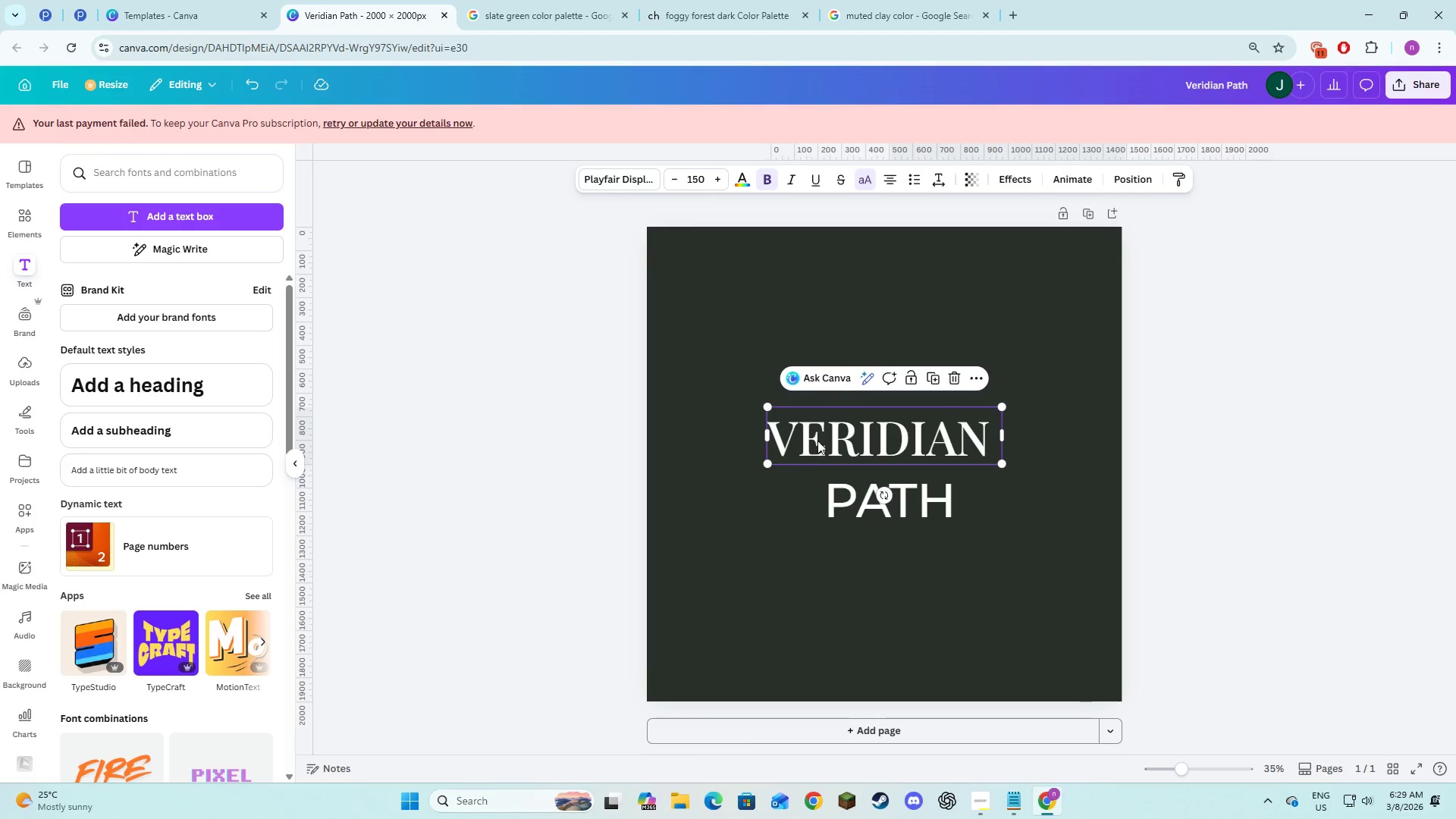 
left_click_drag(start_coordinate=[817, 441], to_coordinate=[817, 425])
 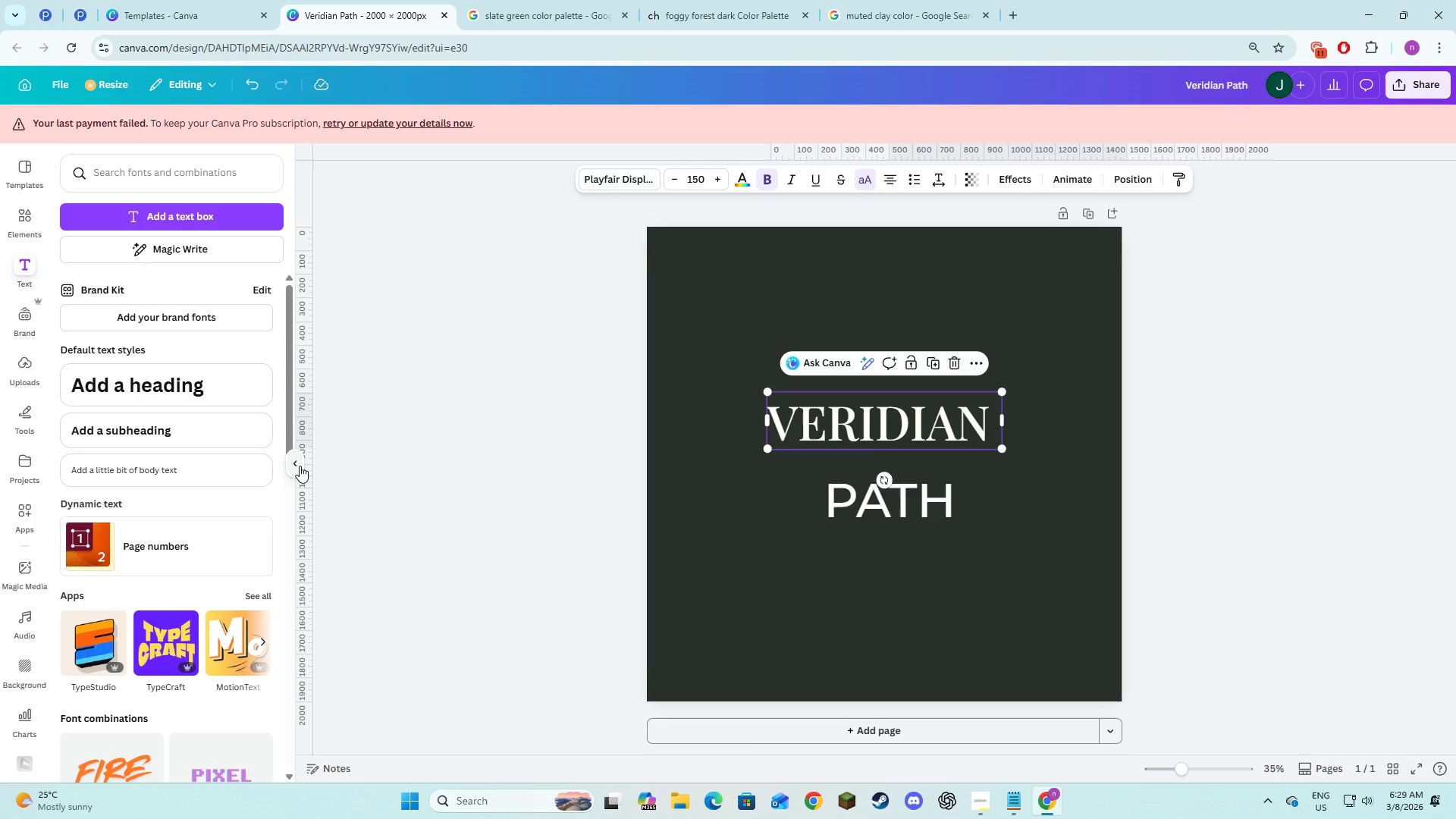 
left_click([298, 466])
 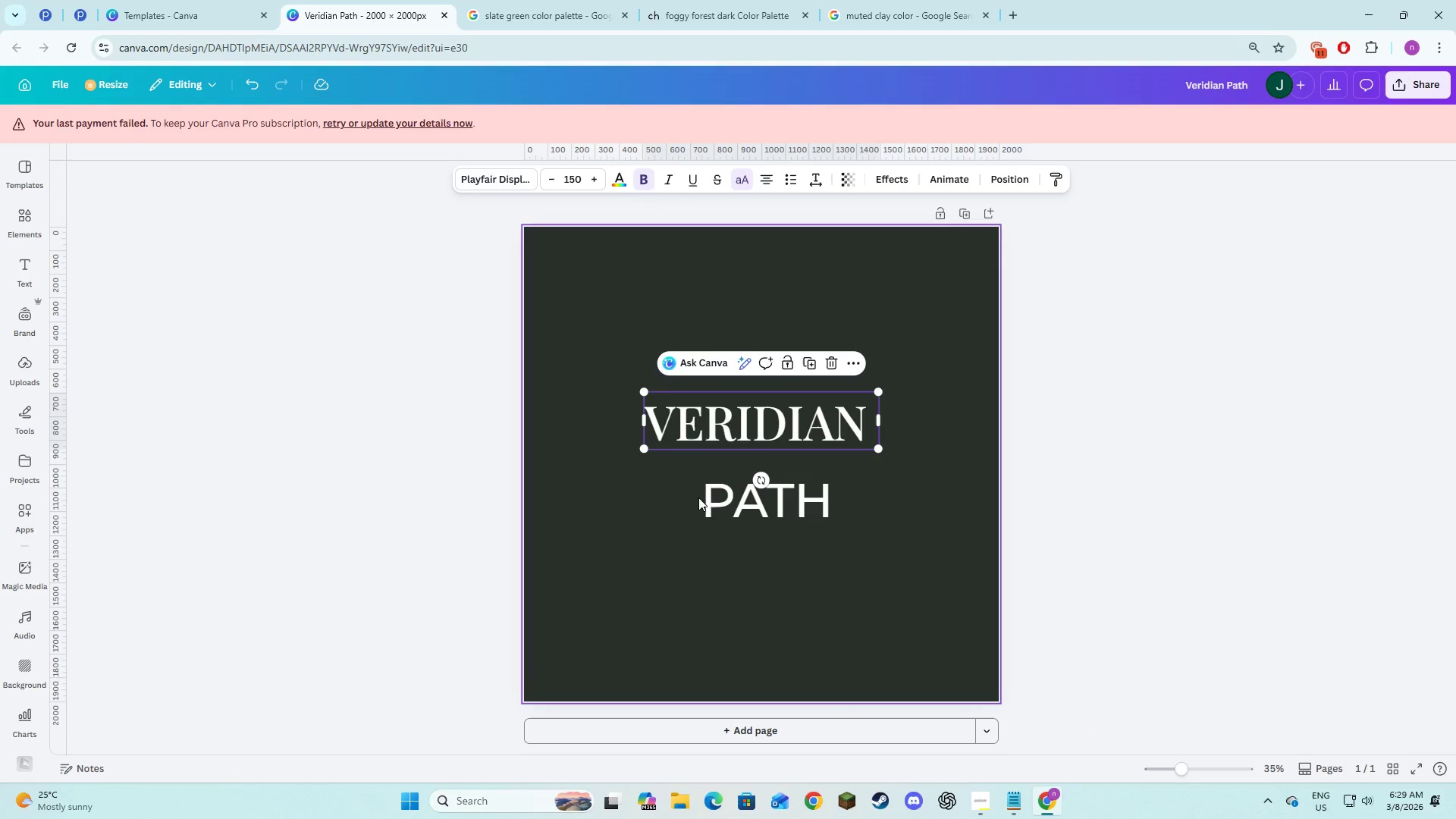 
left_click([714, 504])
 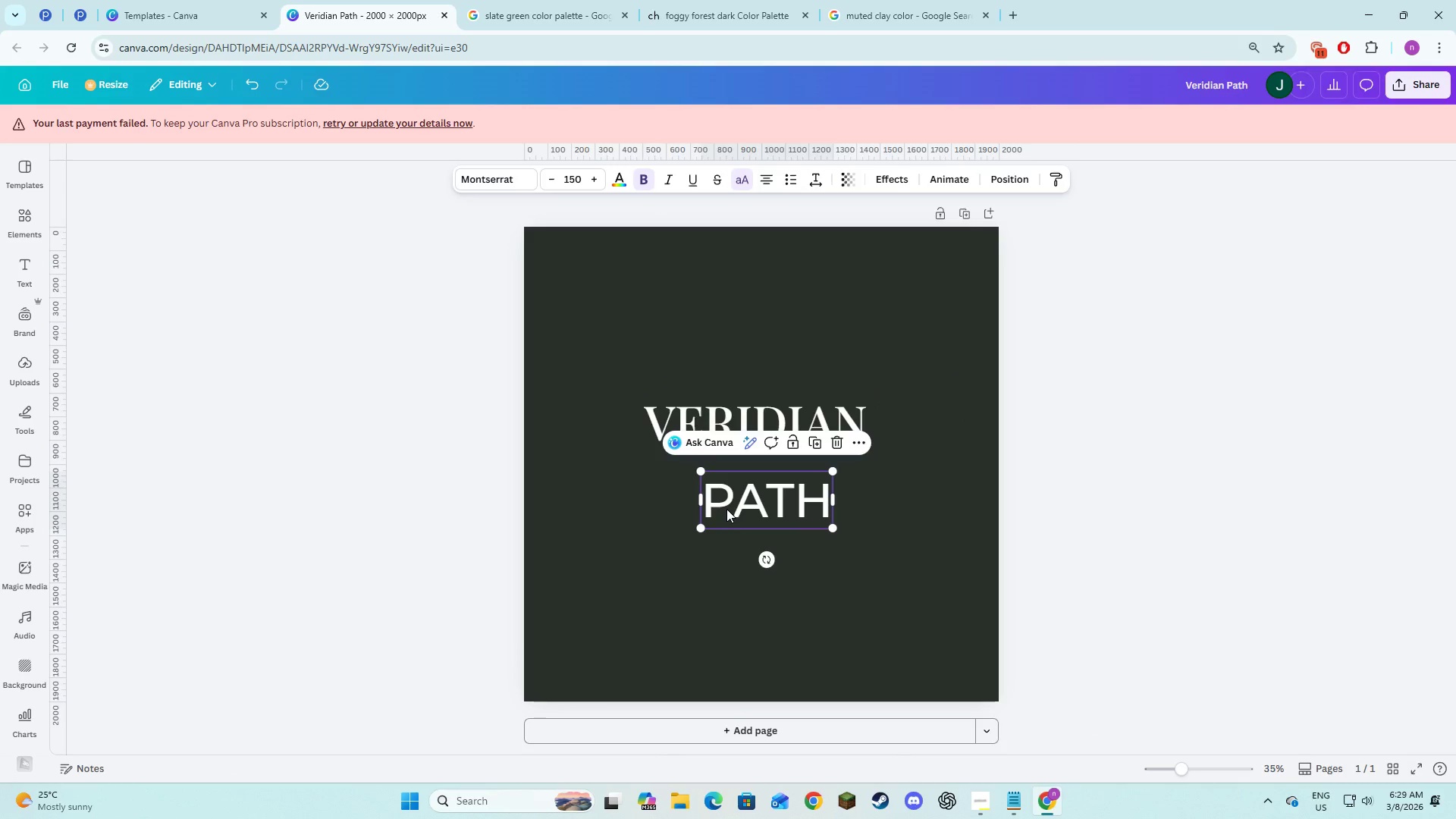 
left_click_drag(start_coordinate=[726, 509], to_coordinate=[721, 505])
 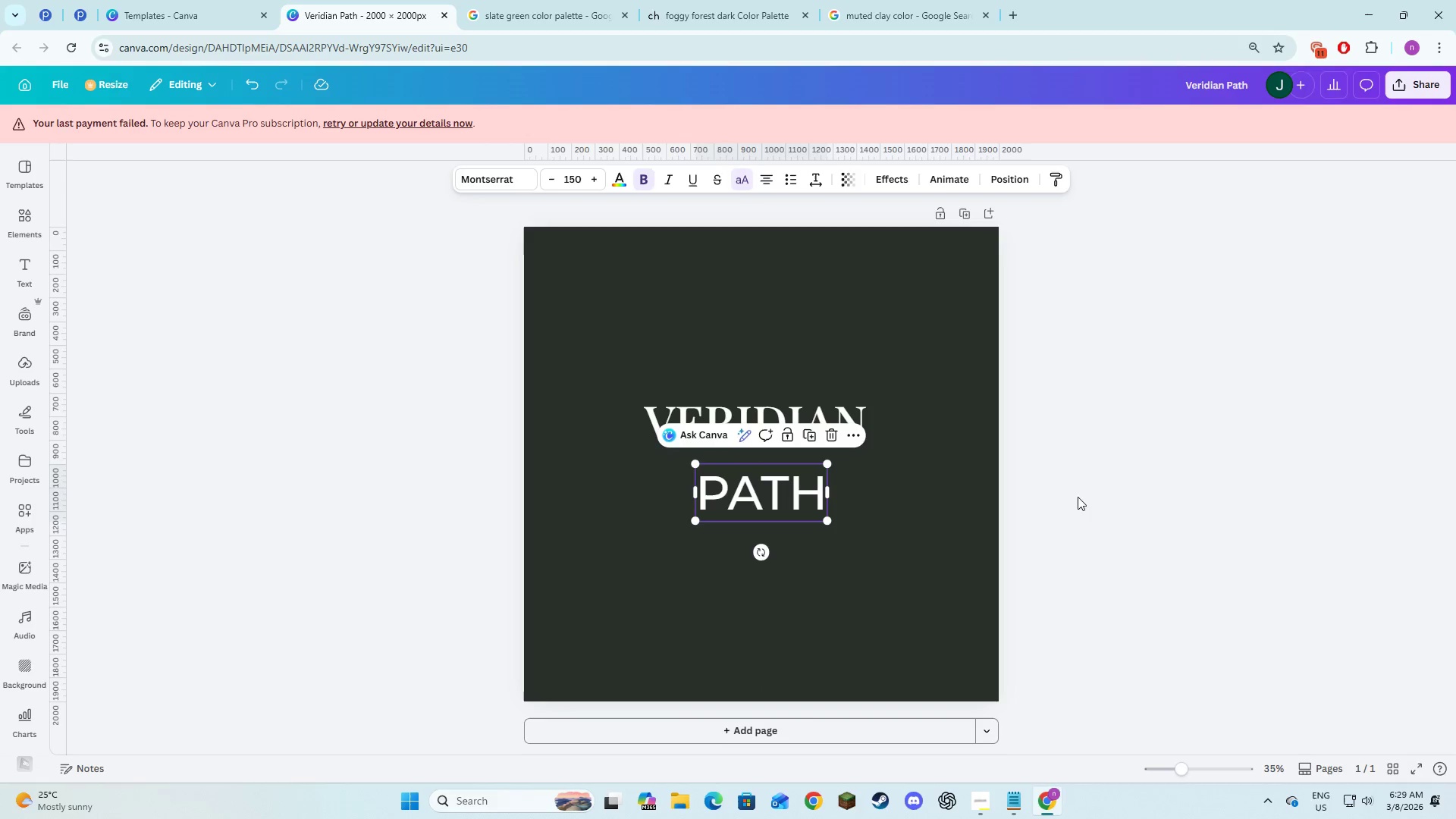 
left_click([1100, 503])
 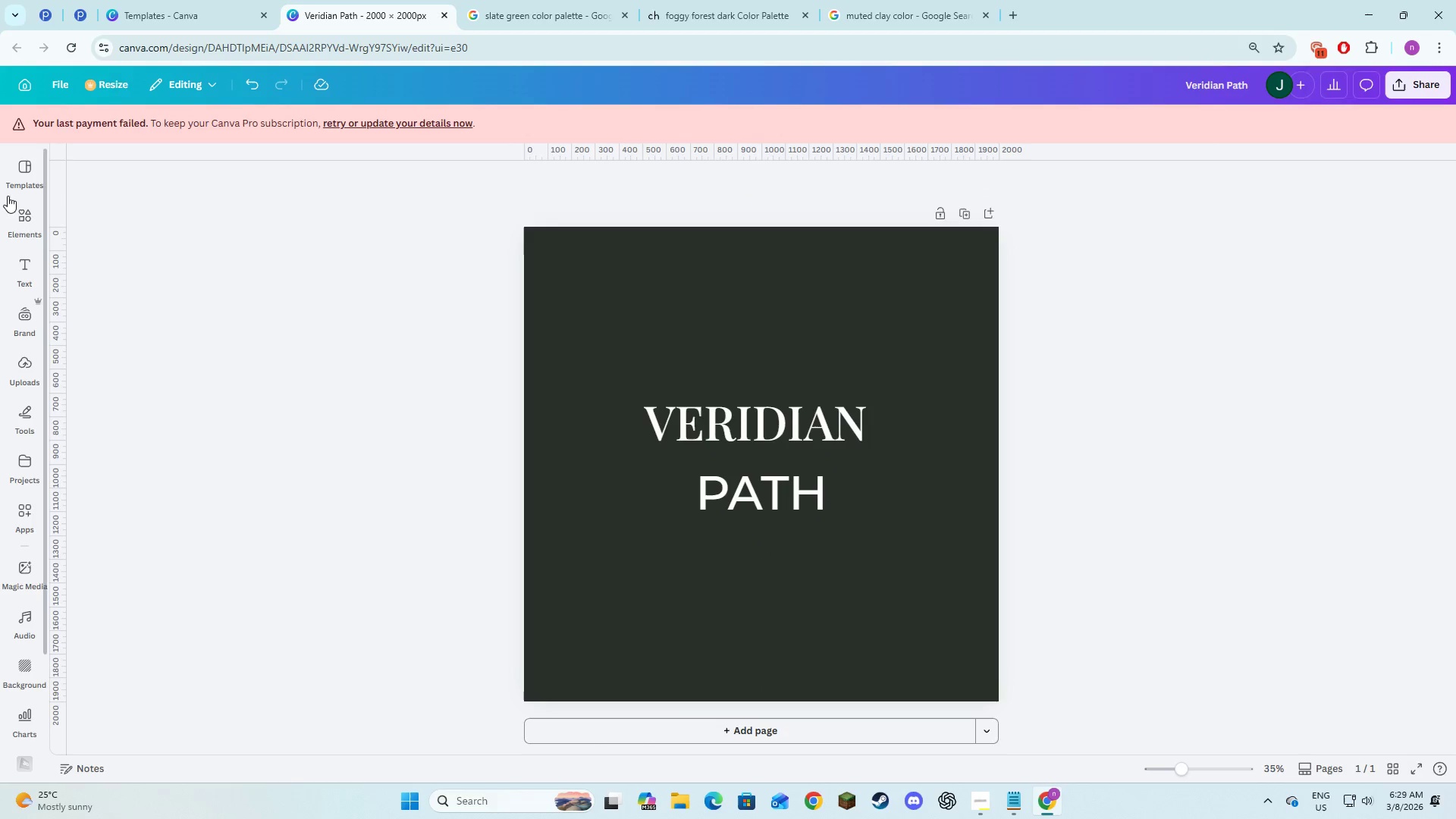 
left_click([17, 224])
 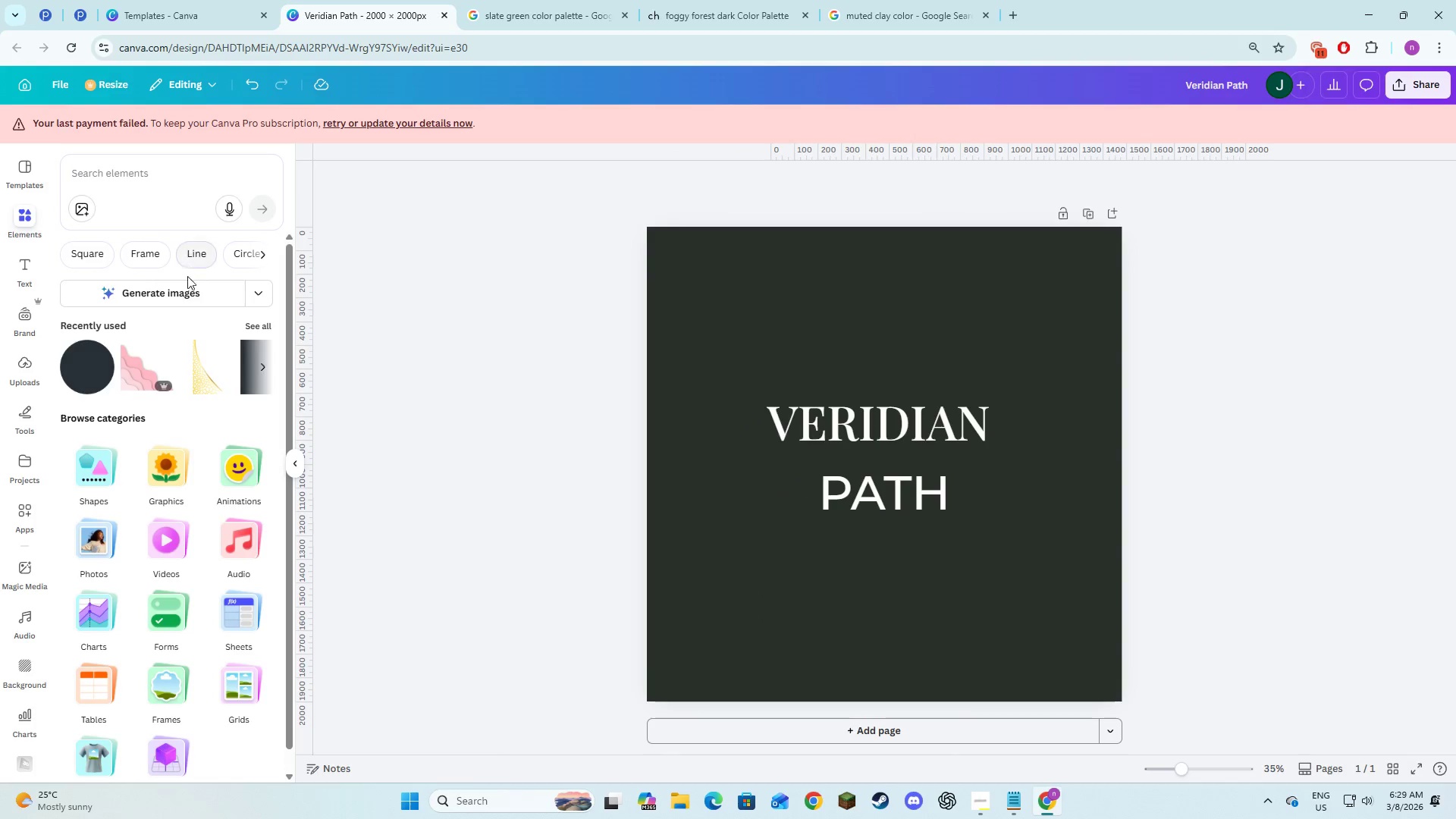 
left_click([89, 254])
 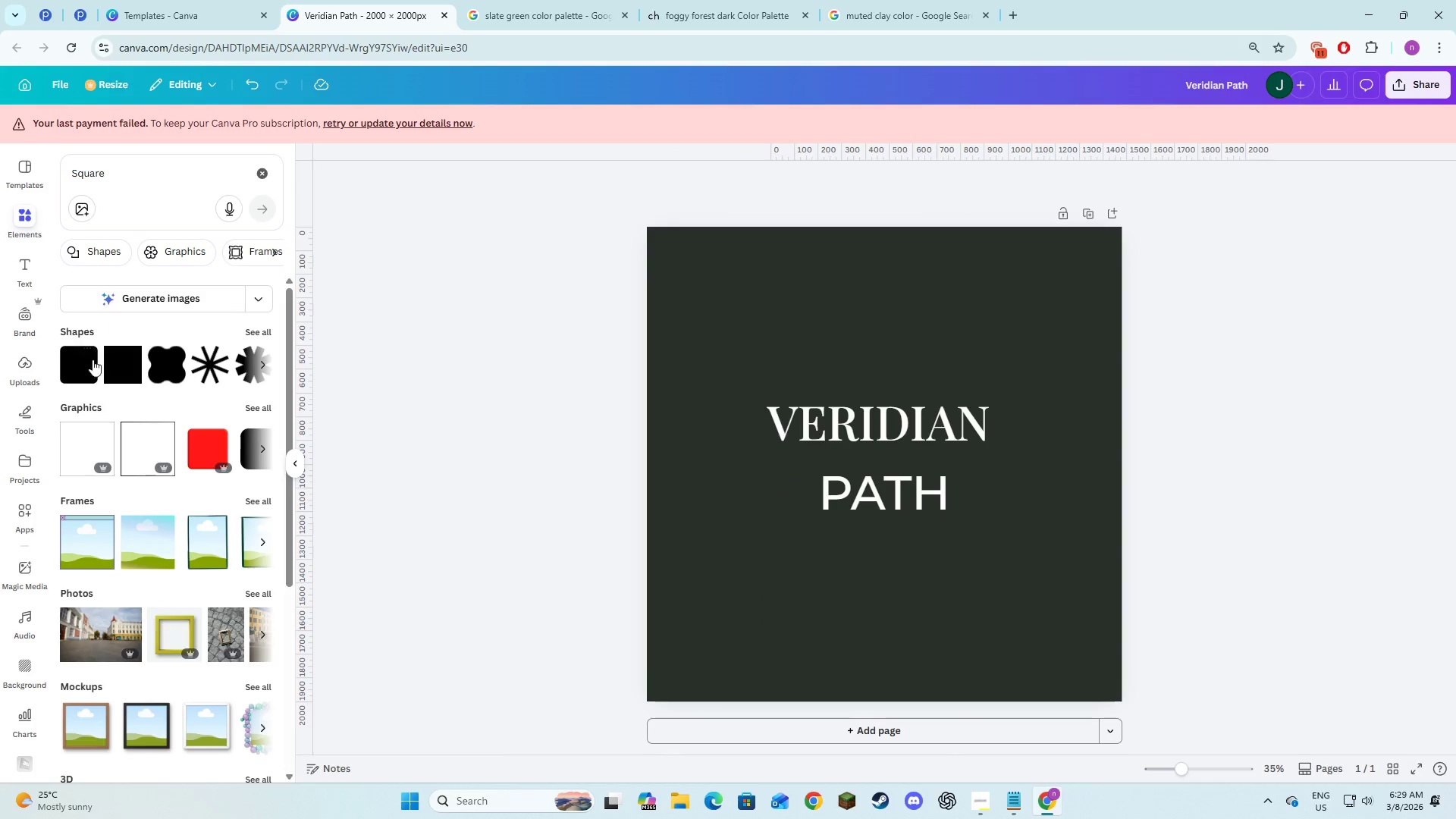 
left_click([123, 376])
 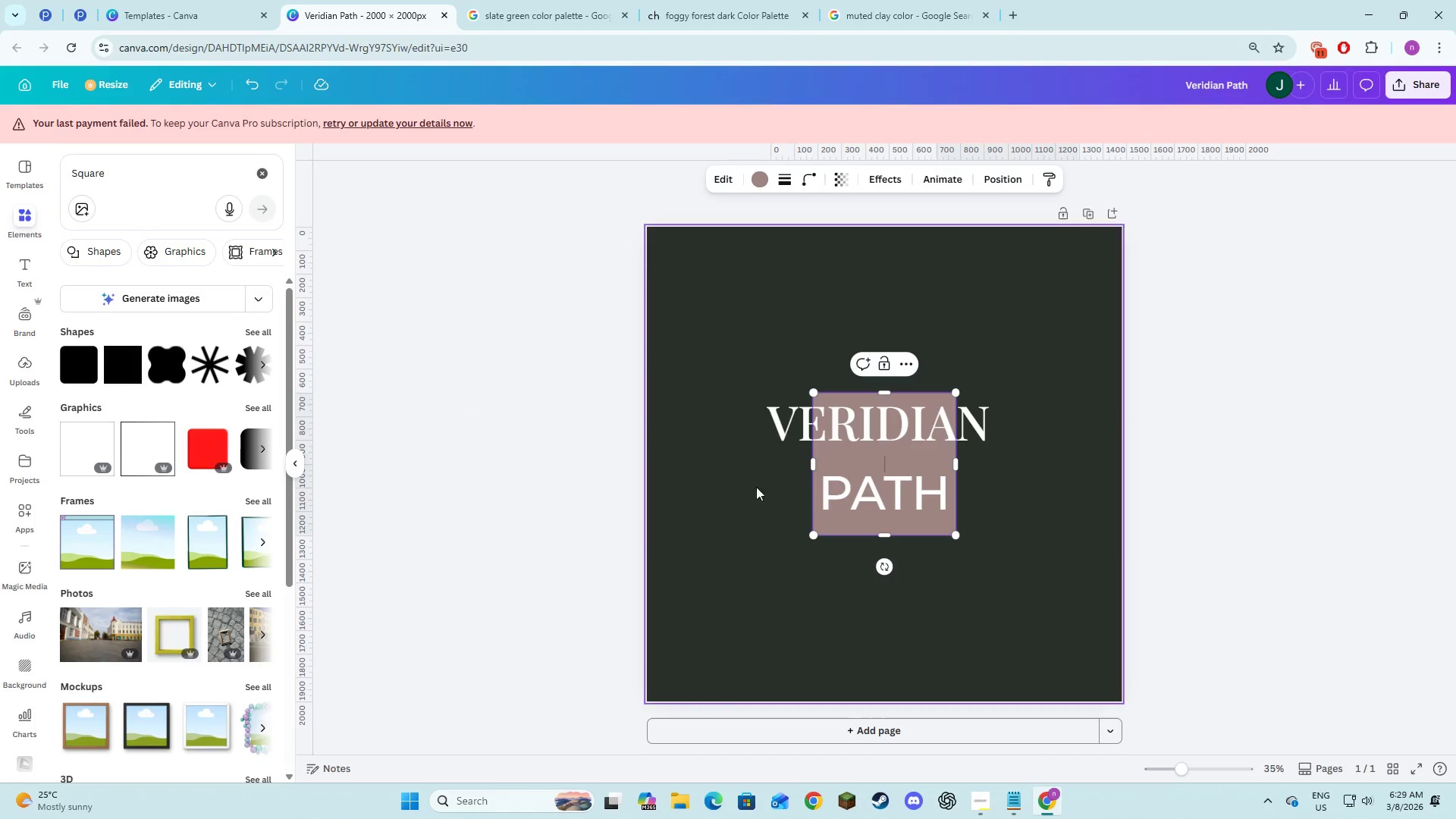 
left_click([814, 541])
 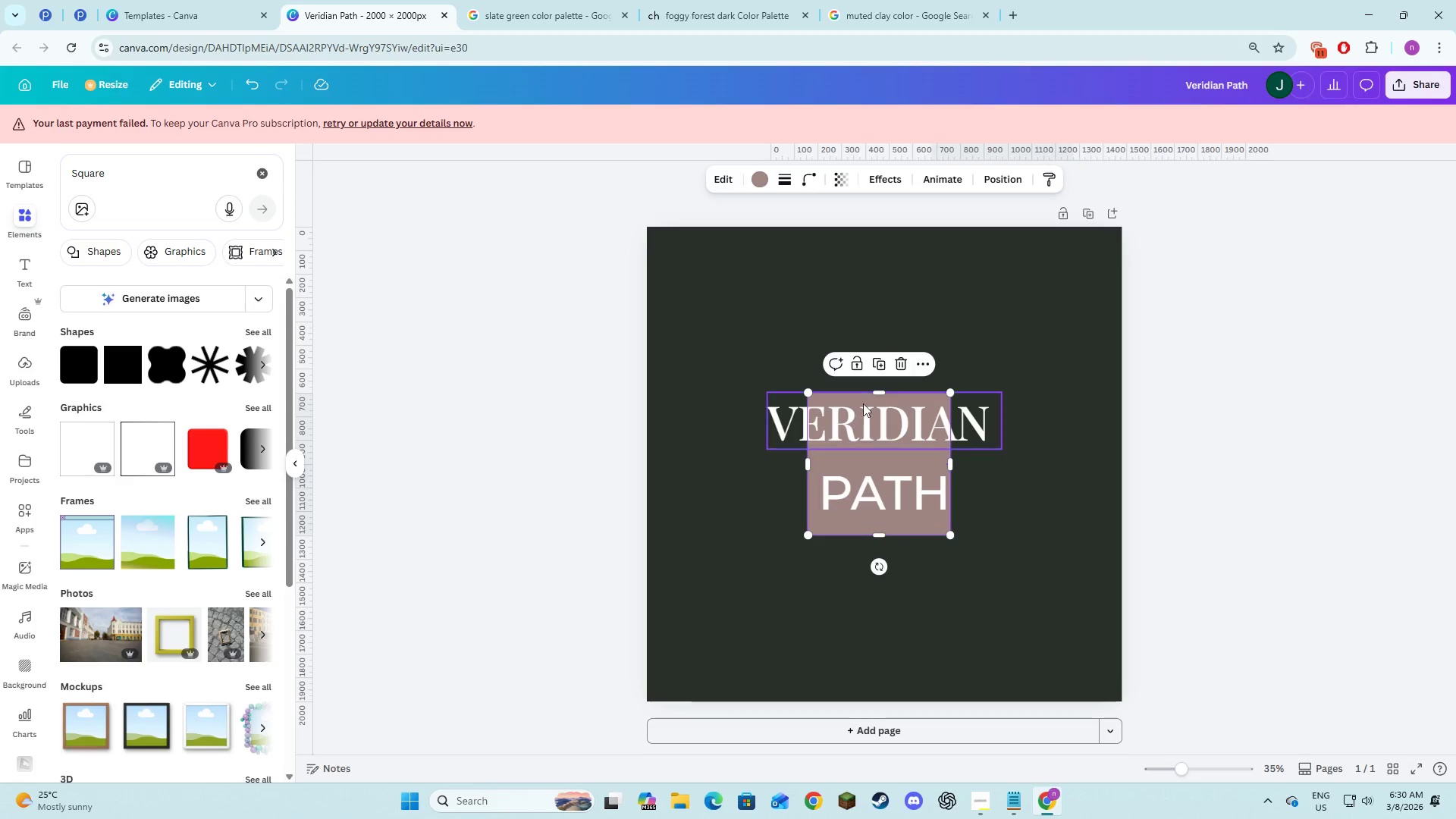 
left_click_drag(start_coordinate=[877, 396], to_coordinate=[875, 530])
 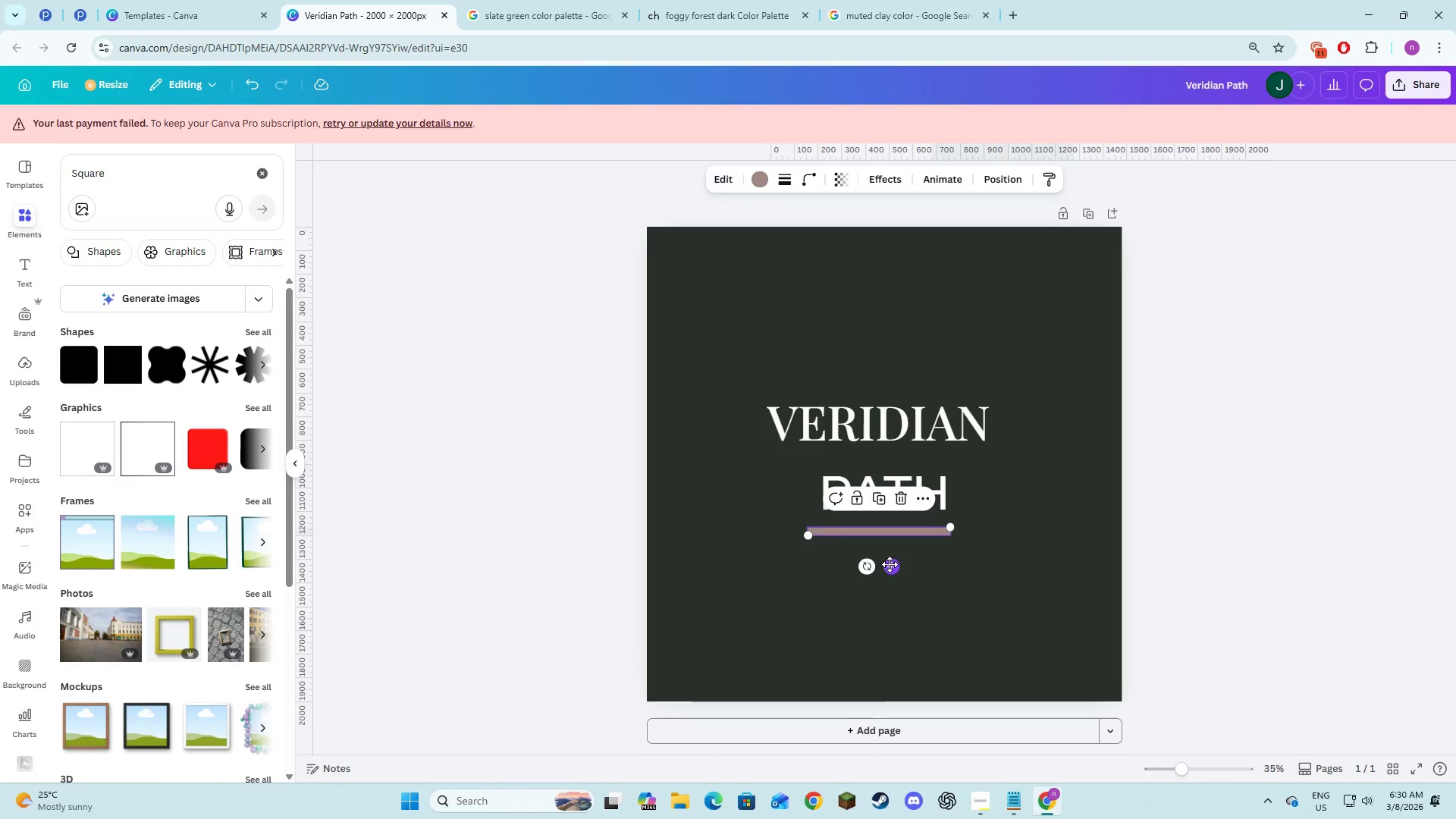 
left_click_drag(start_coordinate=[891, 564], to_coordinate=[889, 491])
 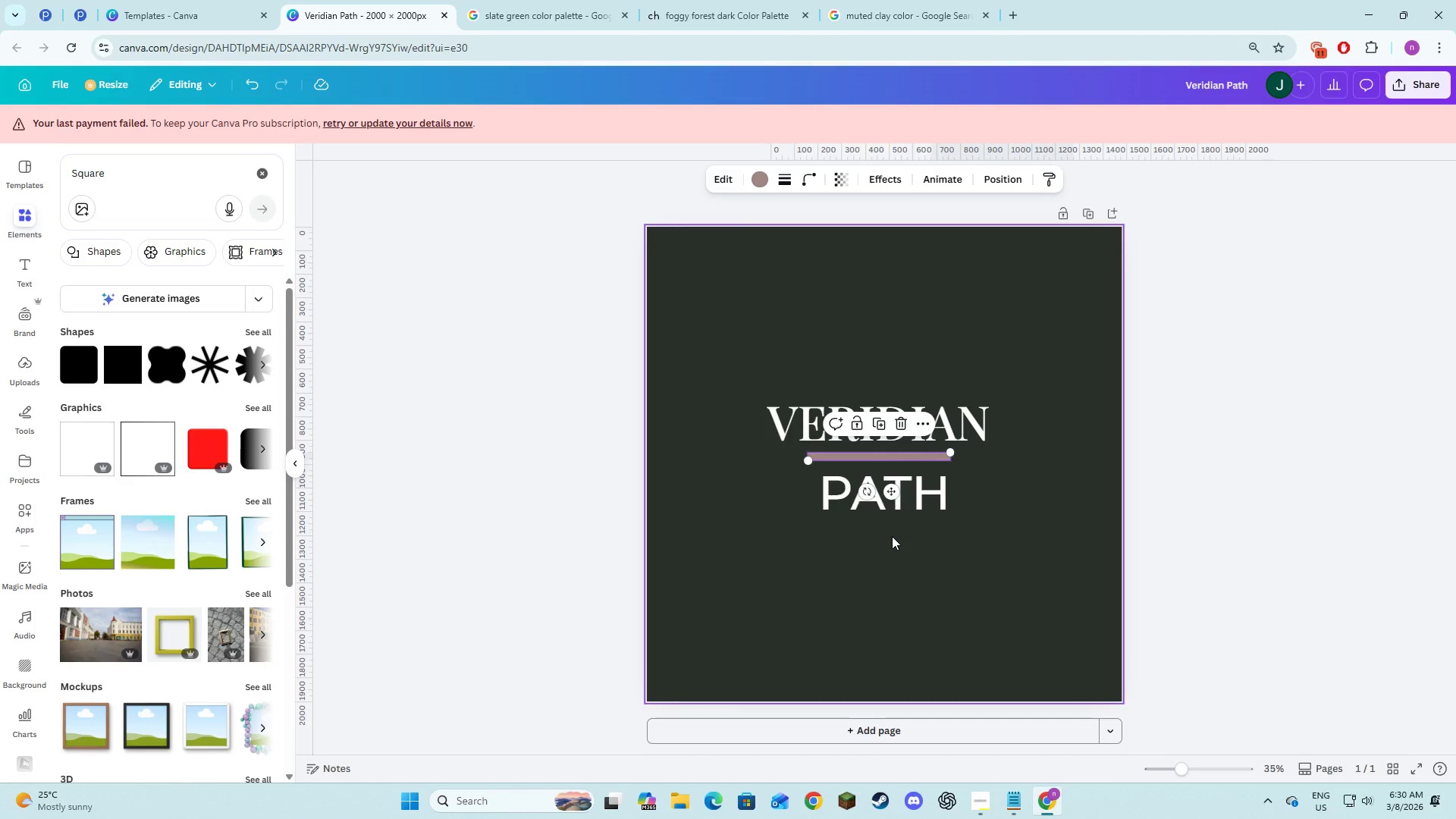 
left_click([892, 536])
 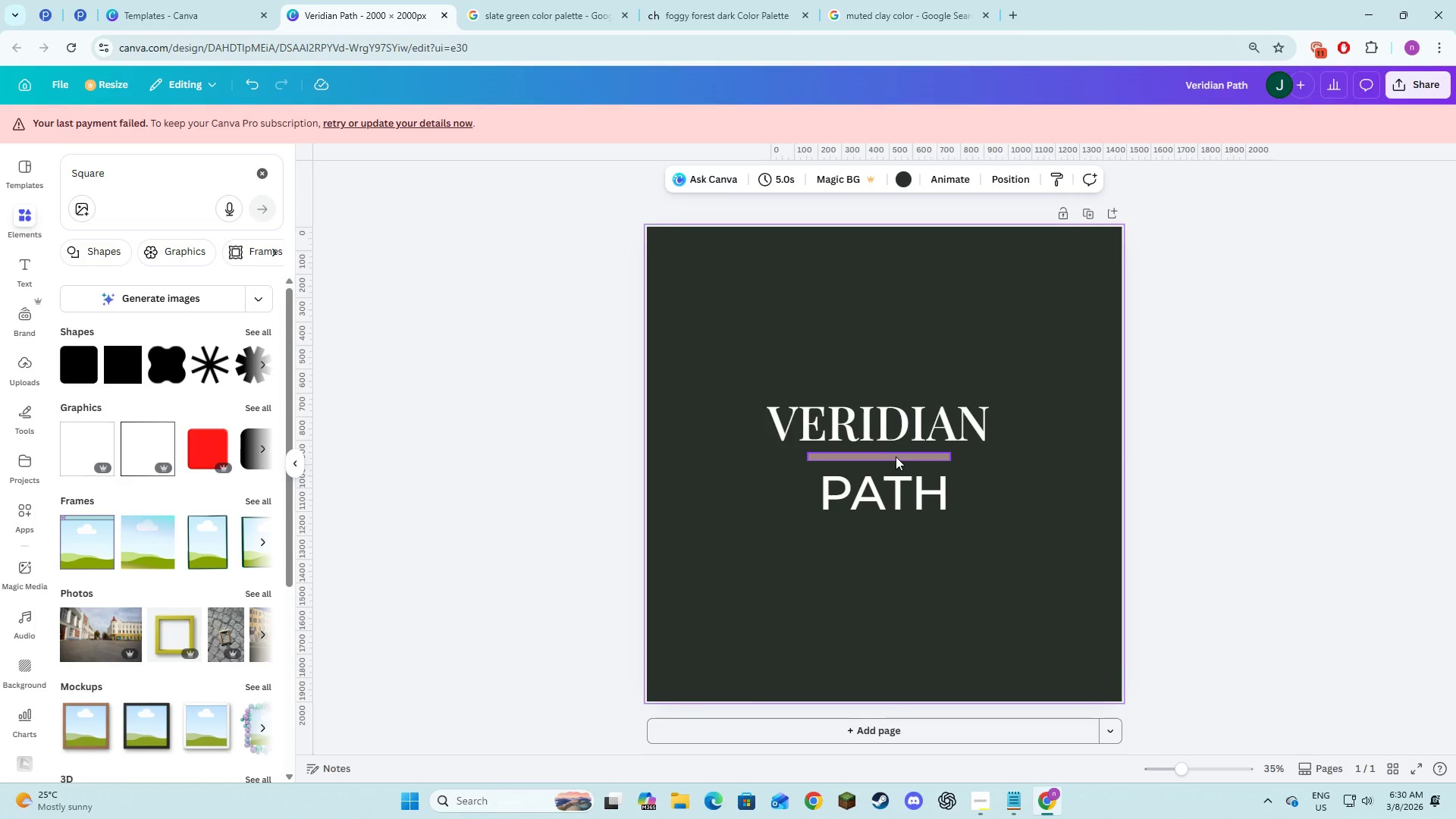 
left_click([896, 458])
 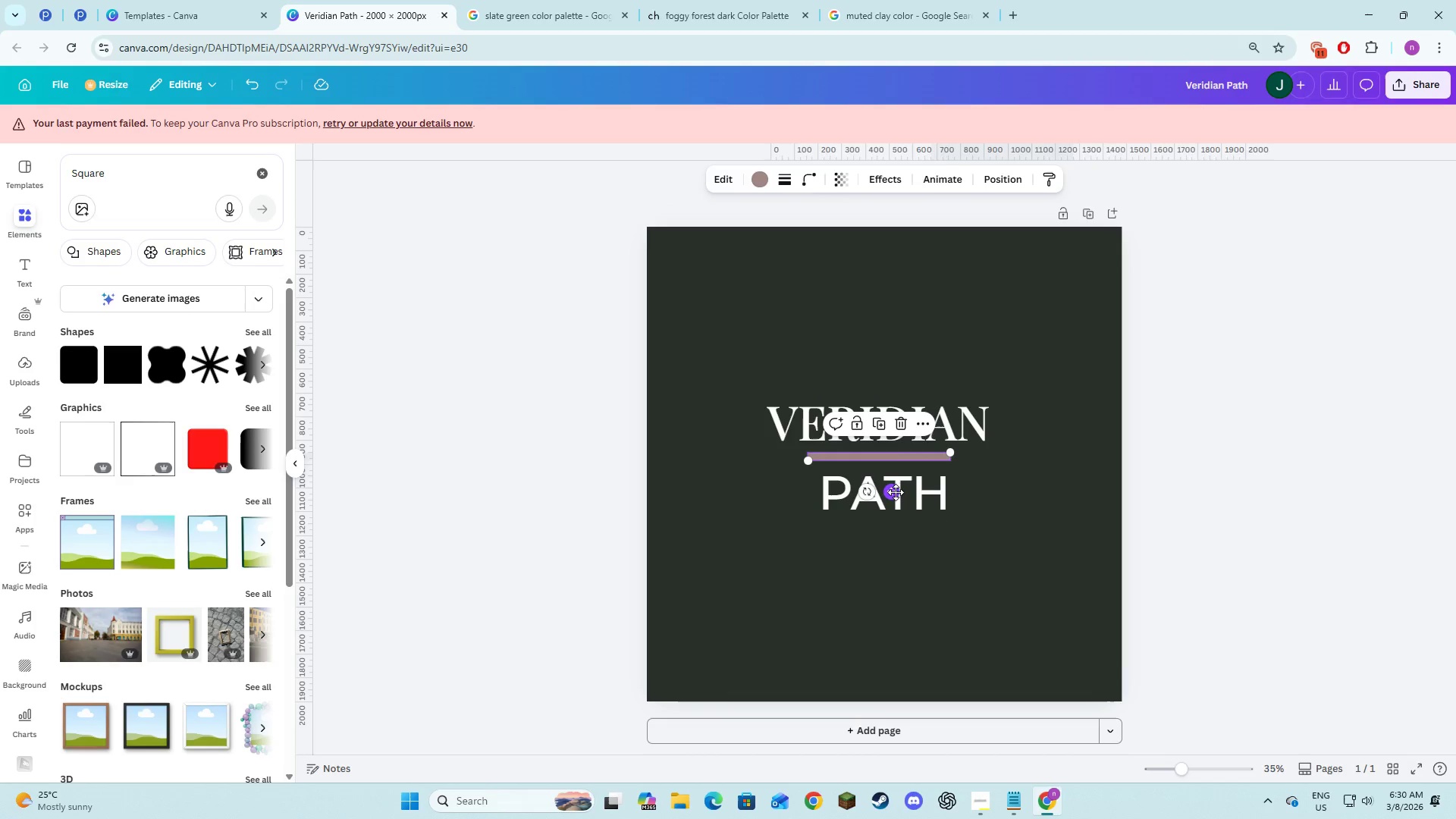 
left_click_drag(start_coordinate=[893, 492], to_coordinate=[898, 493])
 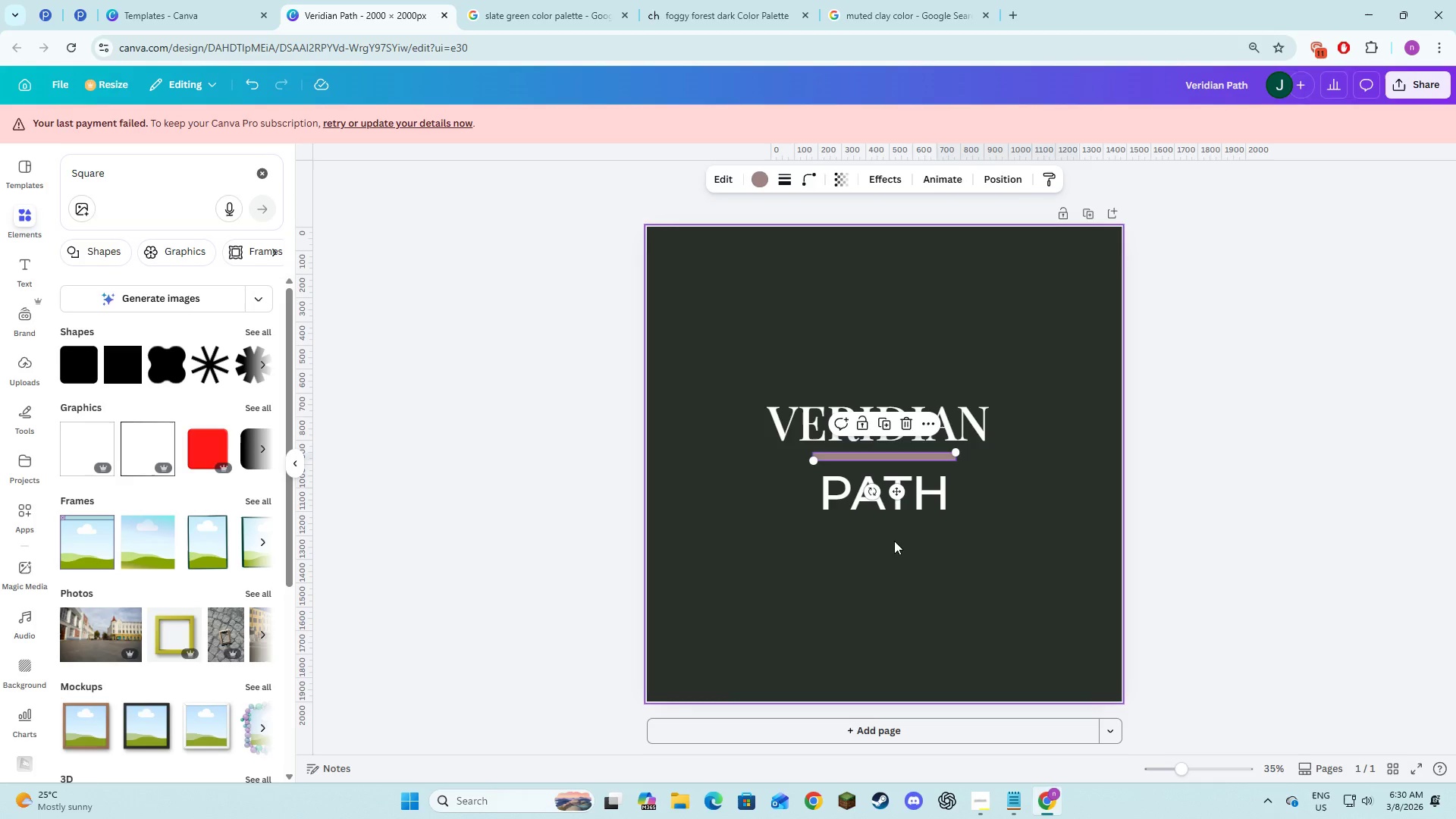 
left_click([894, 541])
 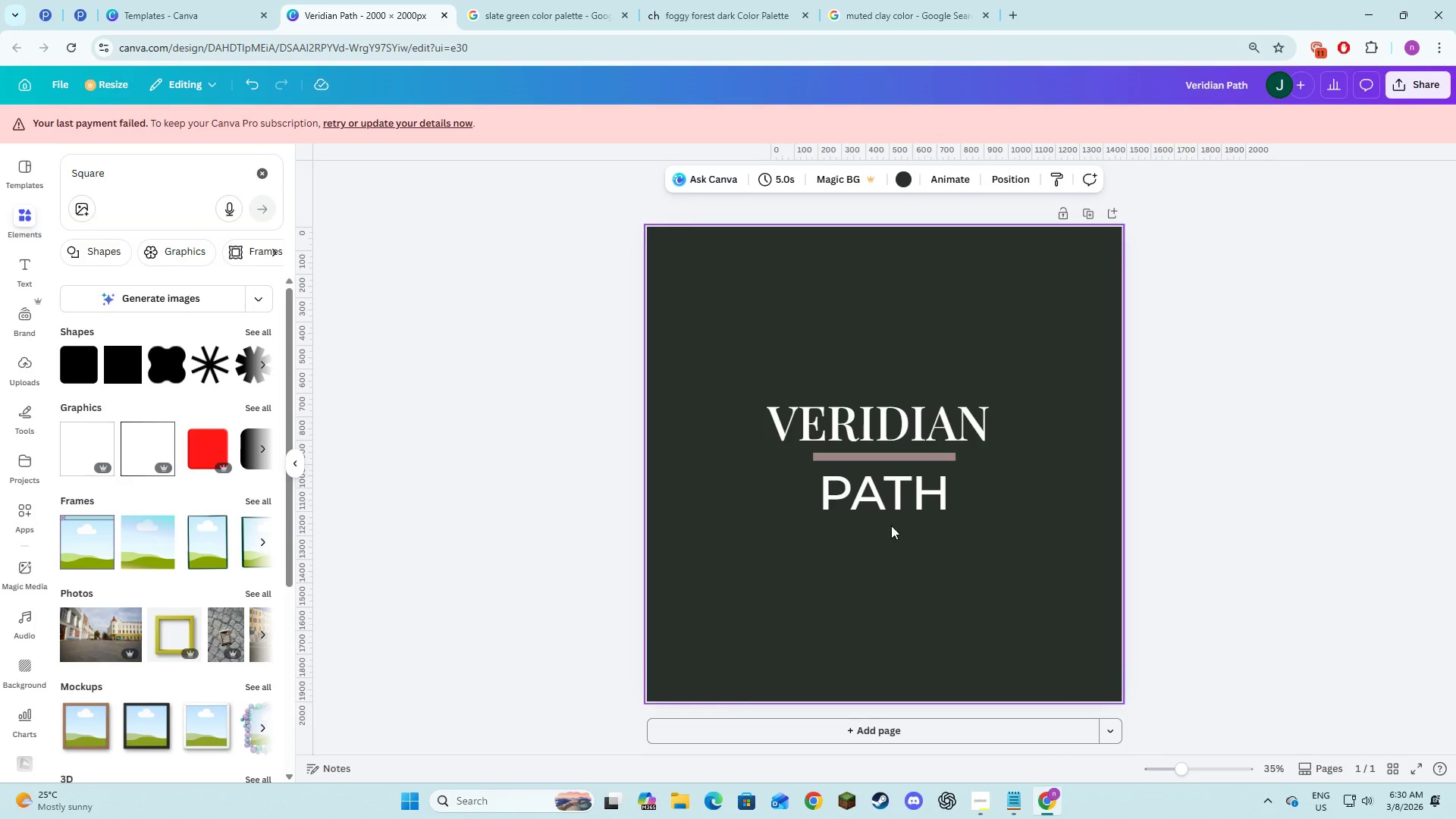 
left_click([890, 509])
 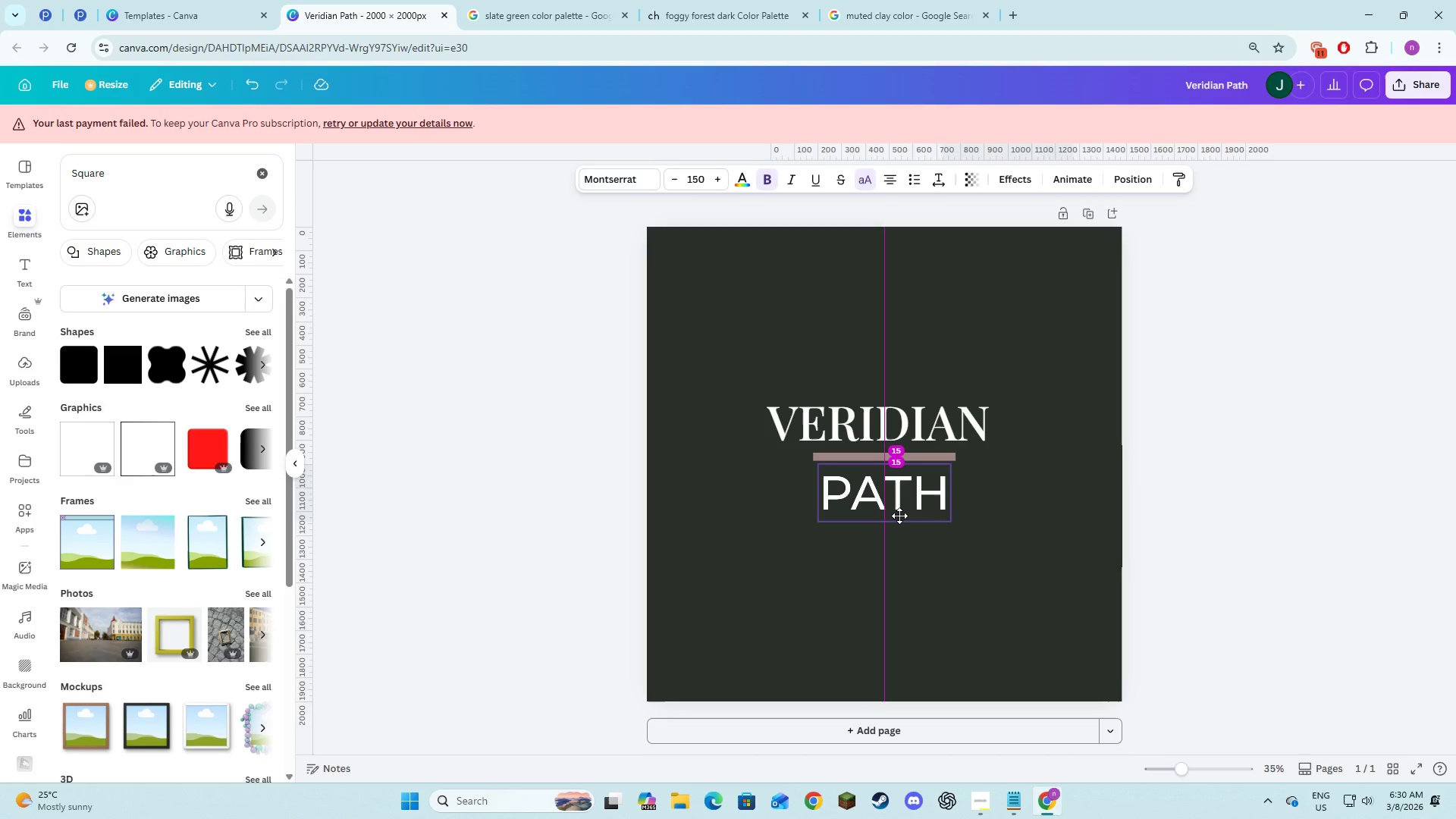 
left_click([1009, 636])
 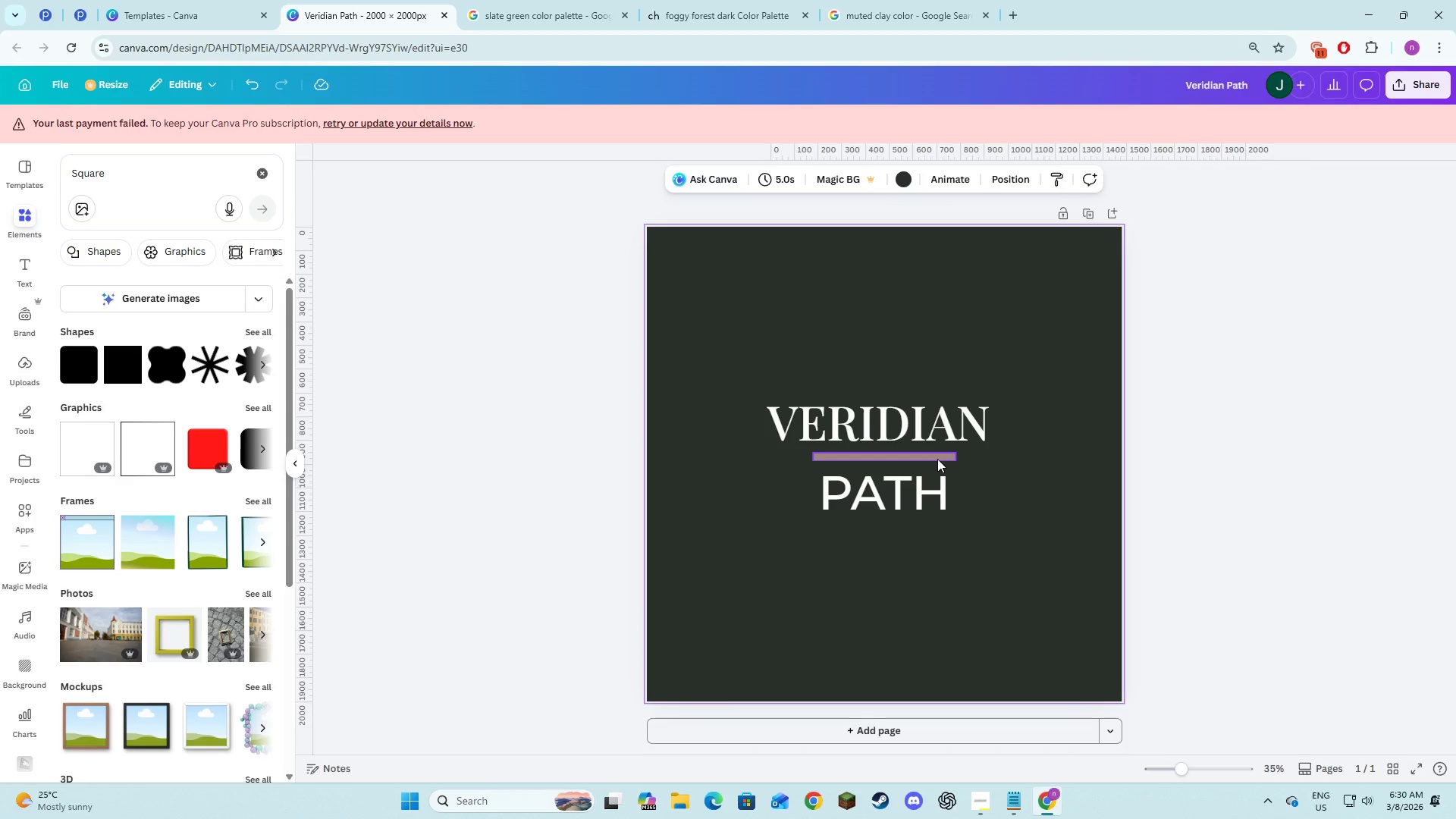 
left_click([937, 459])
 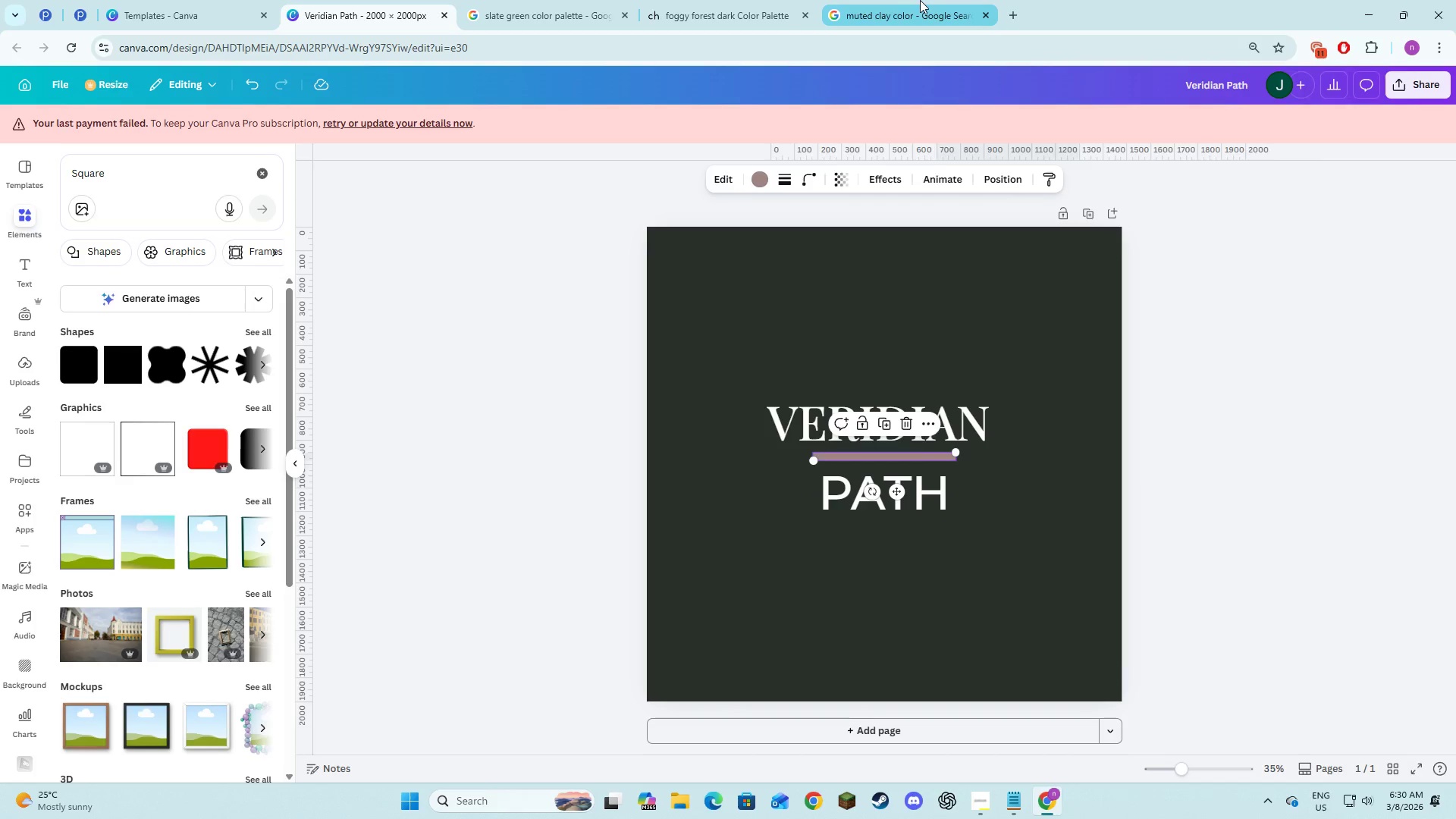 
left_click([903, 0])
 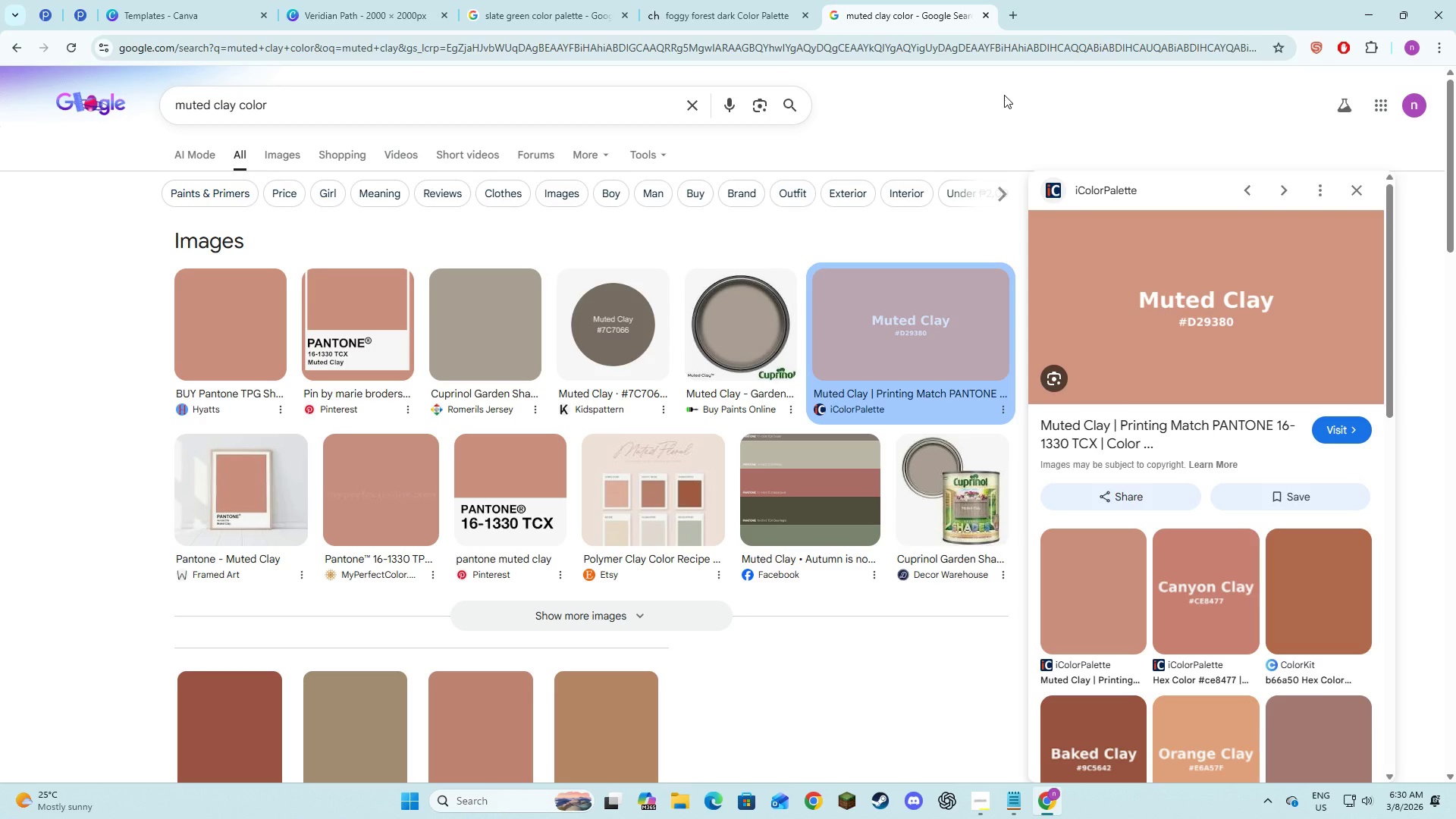 
key(Alt+AltLeft)
 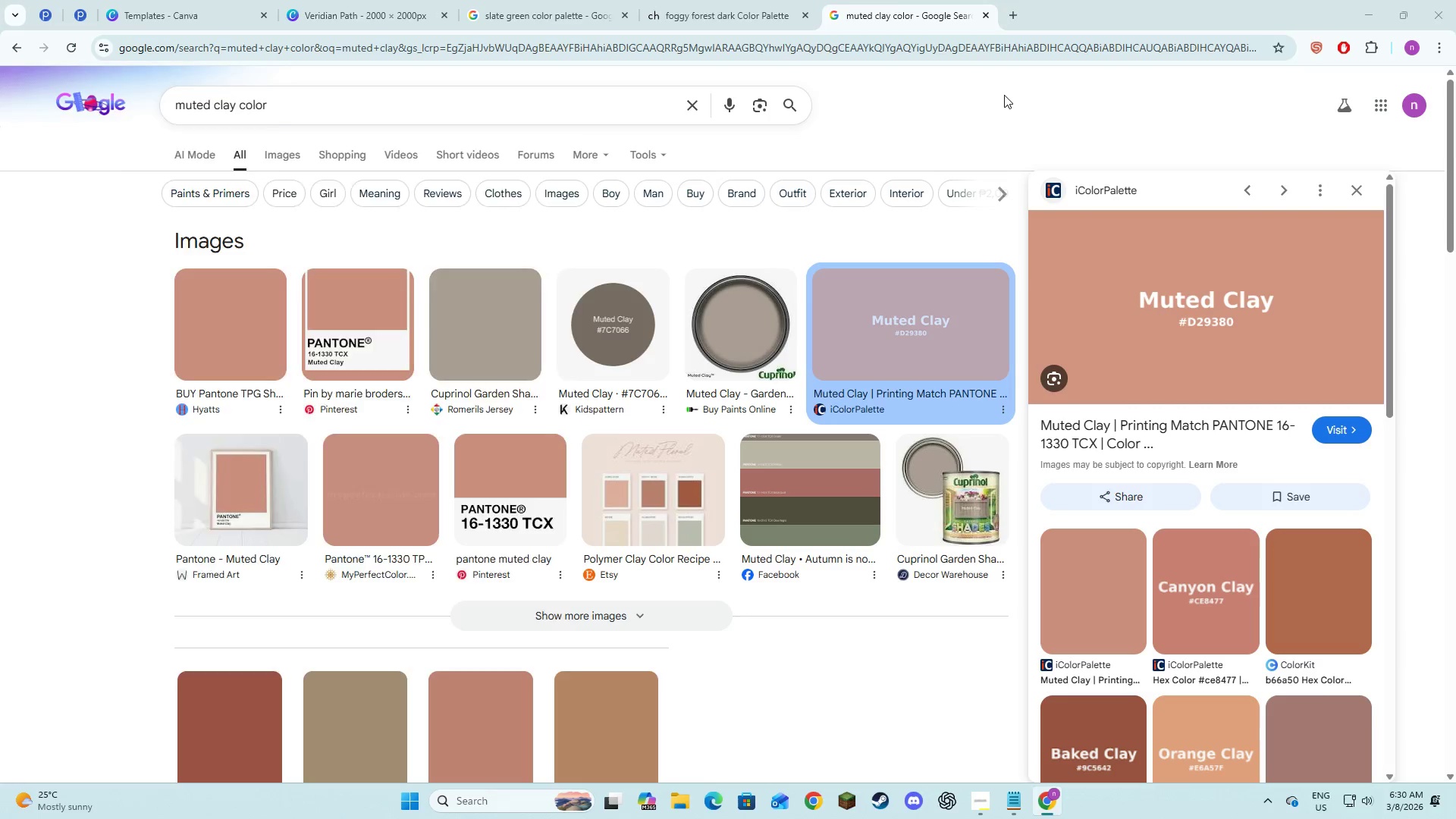 
key(Alt+Tab)
 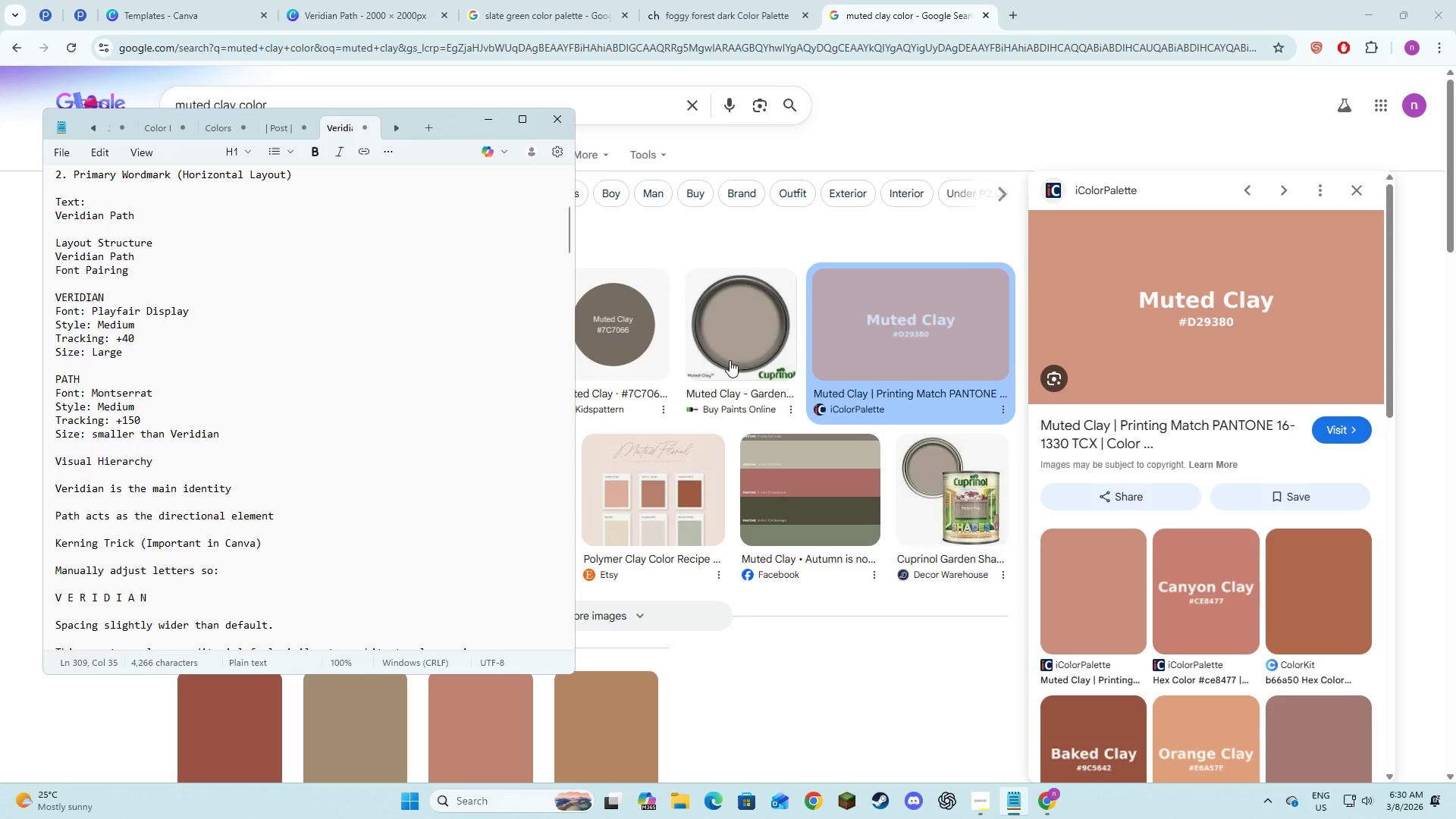 
key(Alt+Tab)
 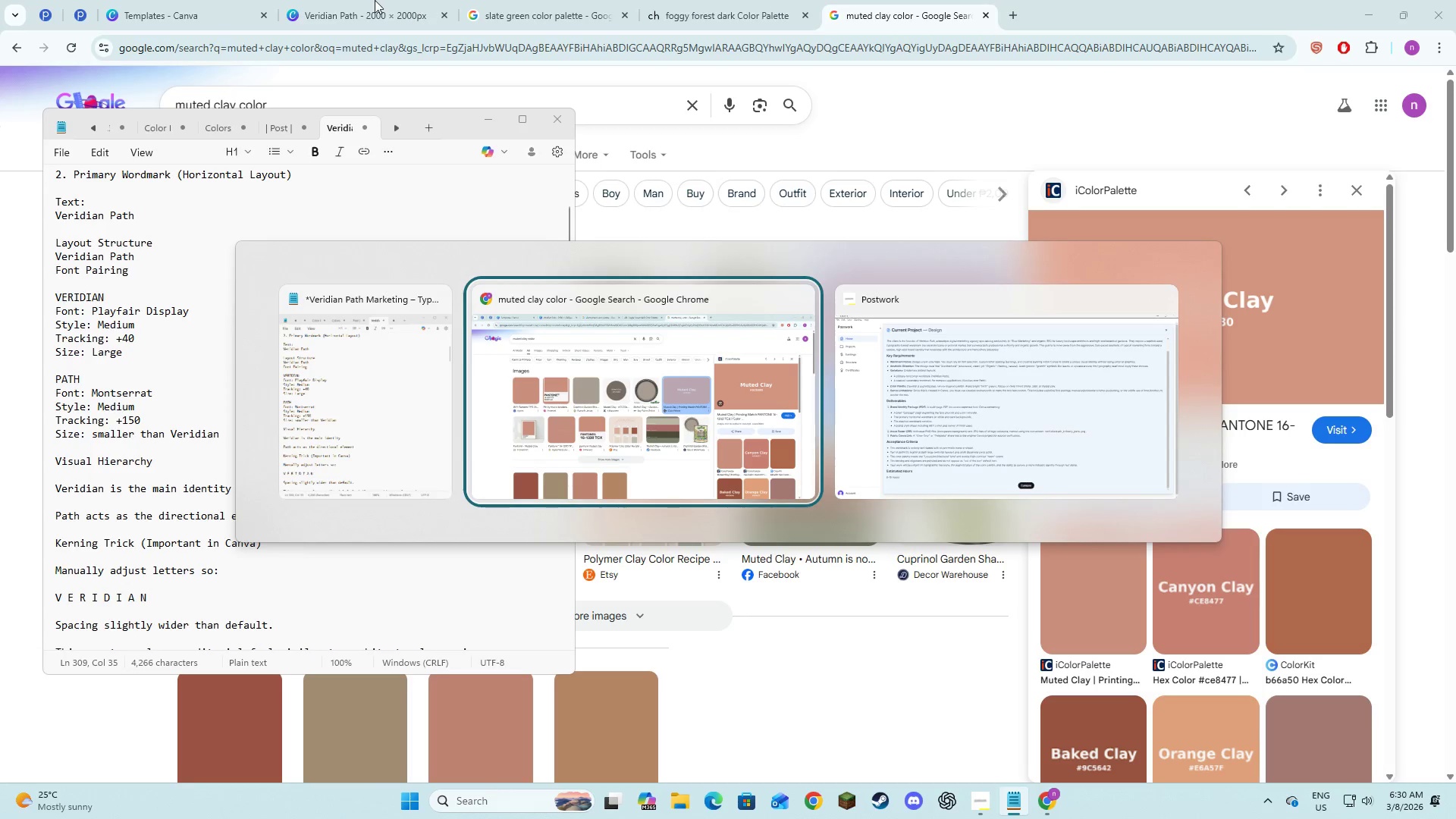 
left_click([375, 0])
 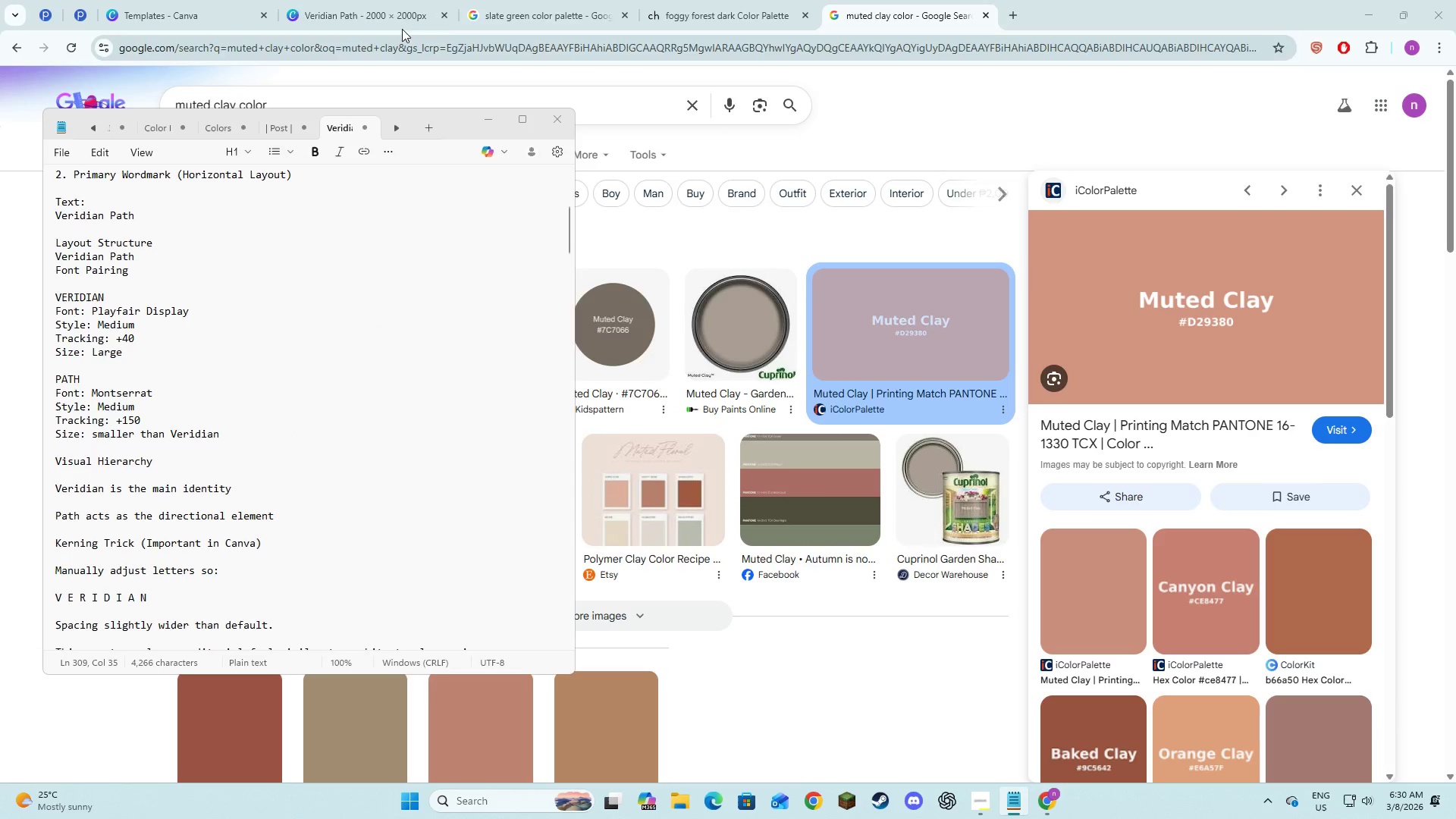 
left_click([369, 0])
 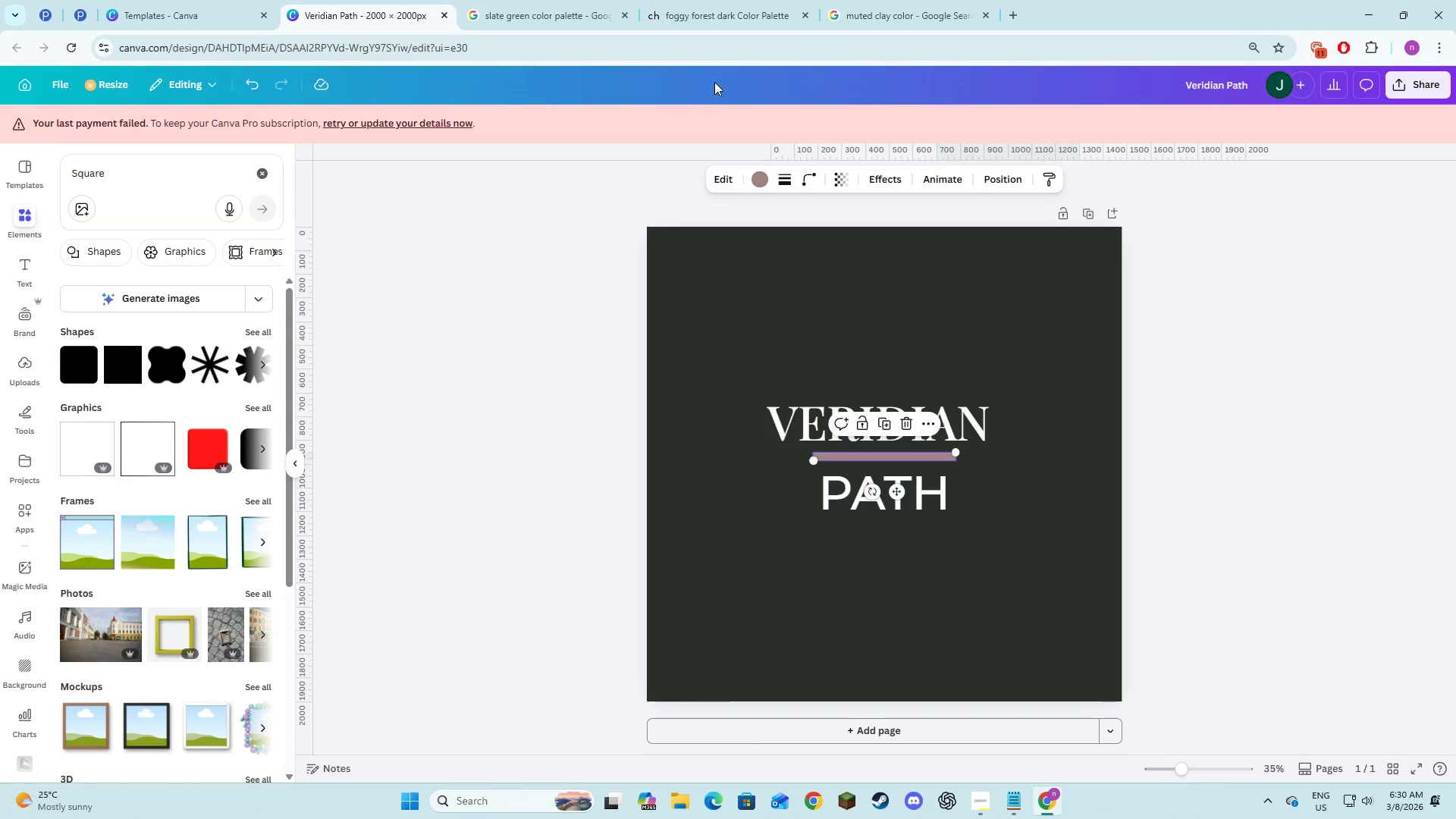 
left_click([757, 185])
 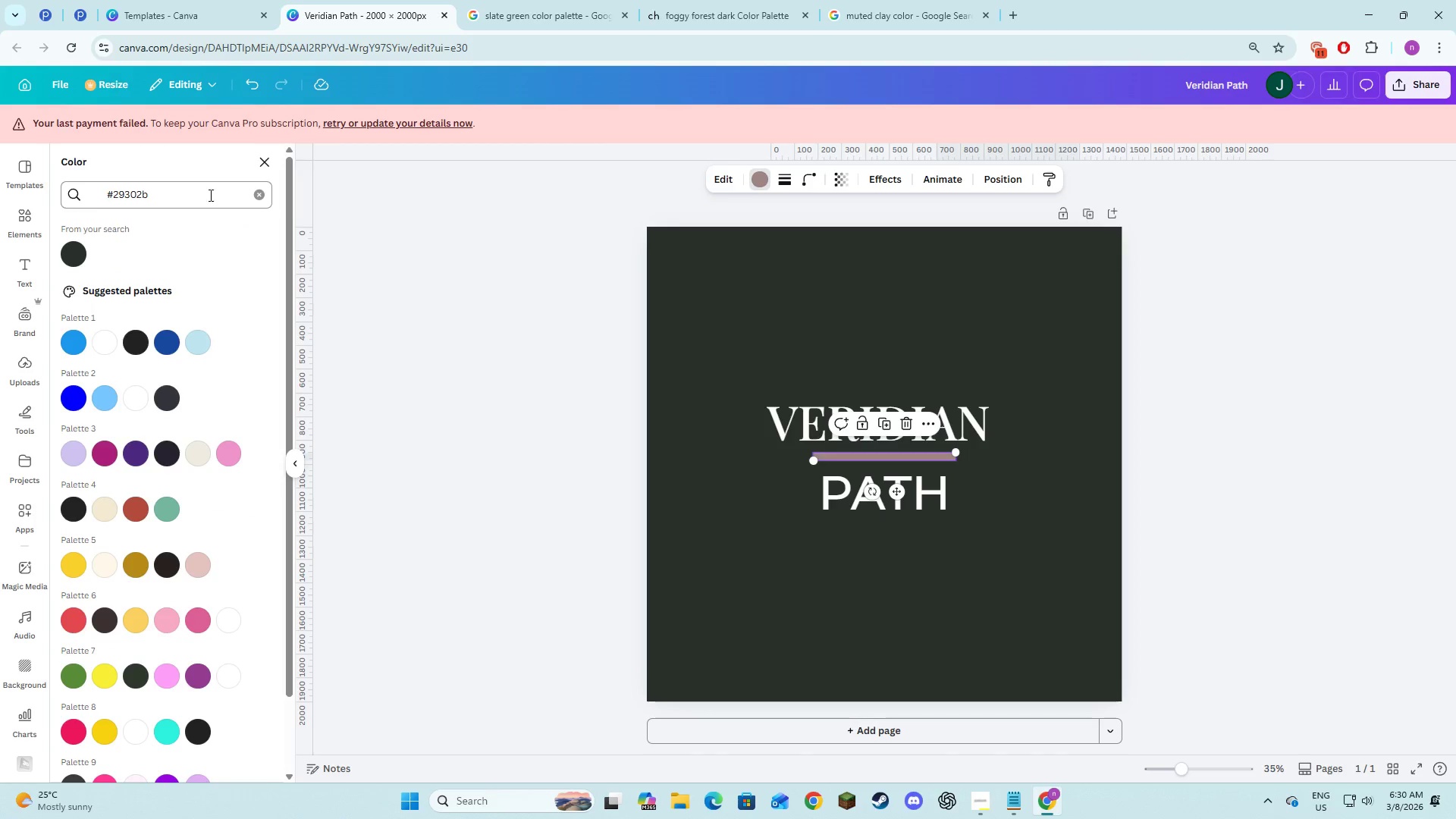 
left_click([234, 197])
 